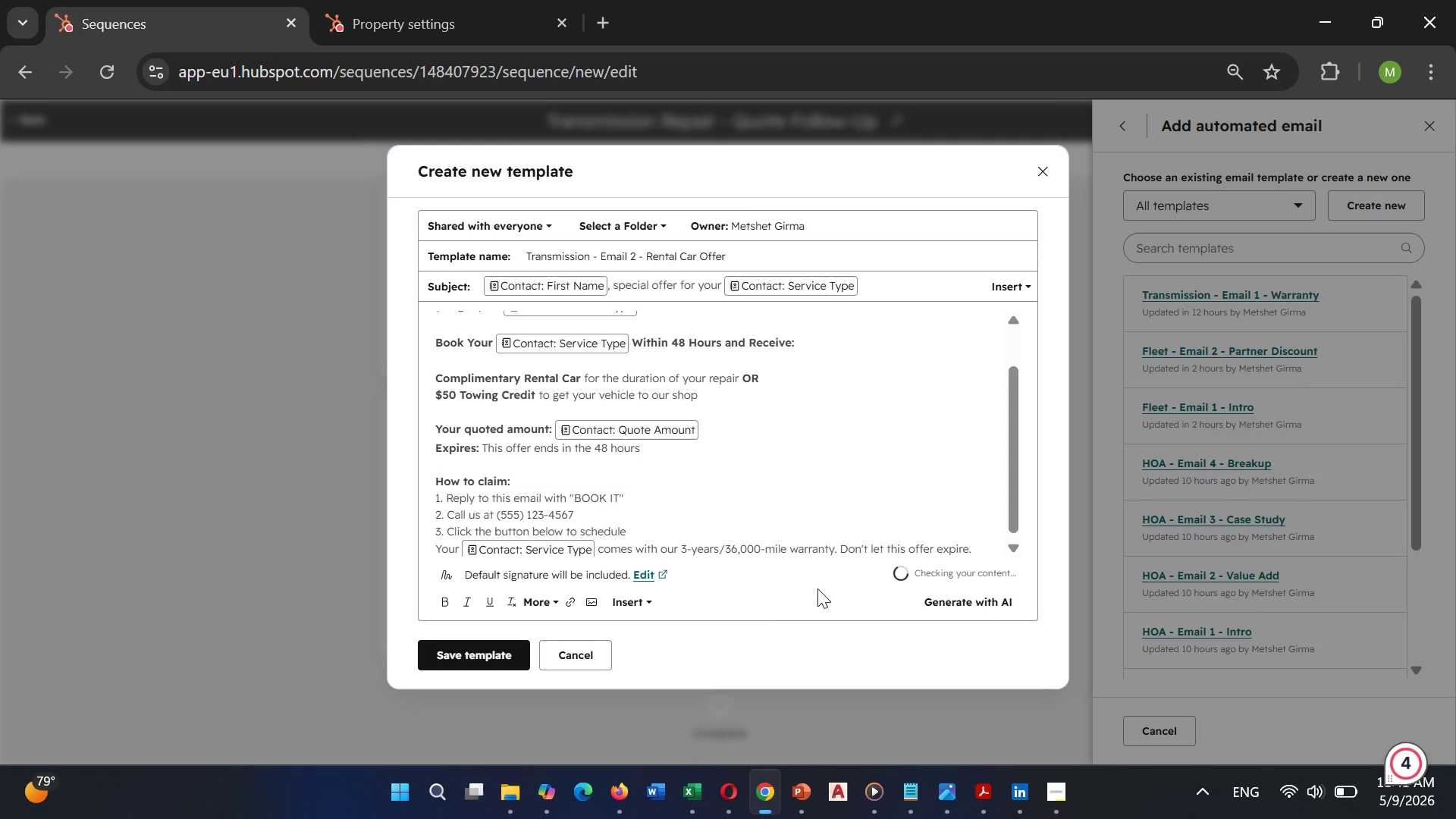 
key(Enter)
 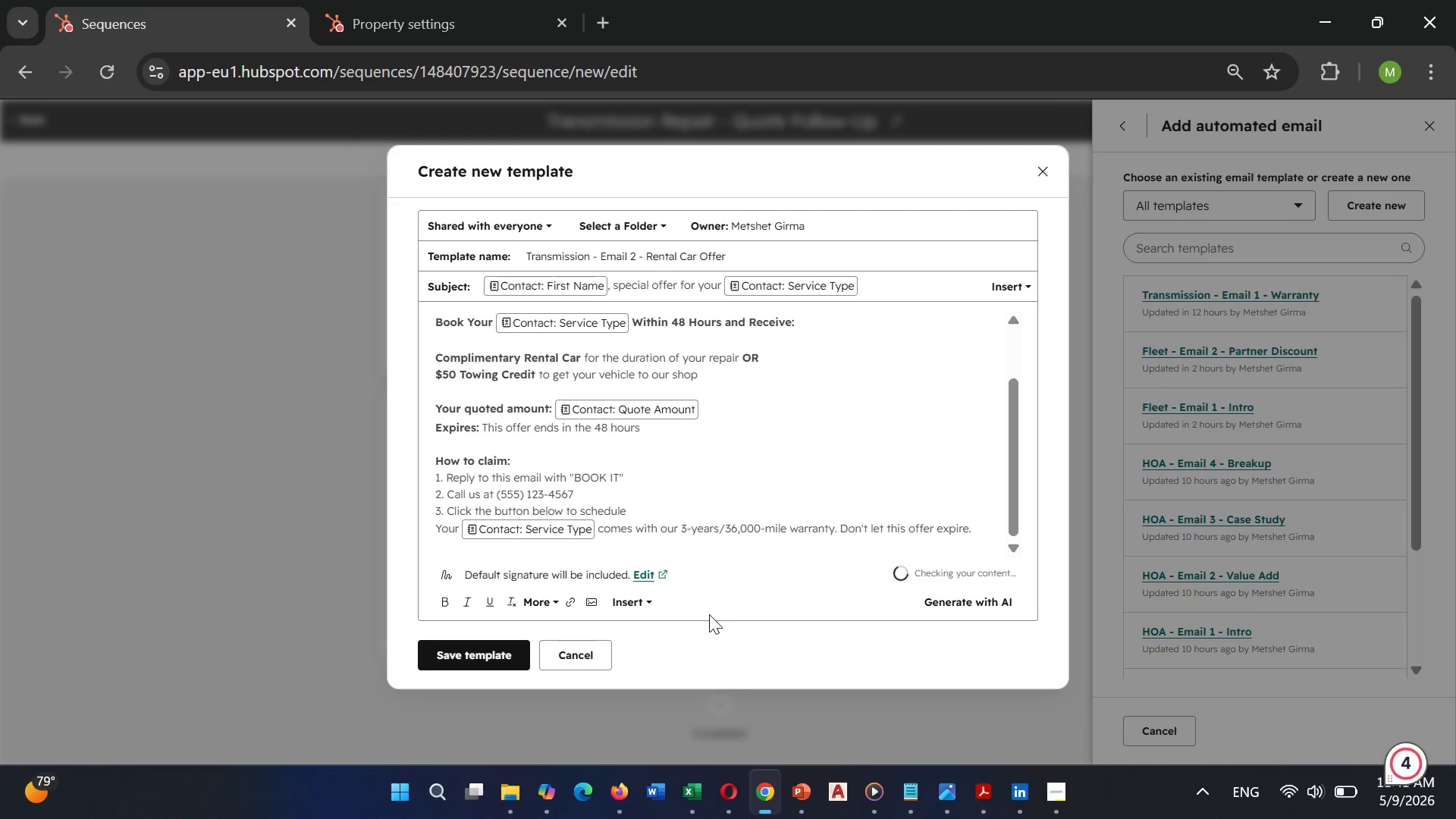 
mouse_move([566, 582])
 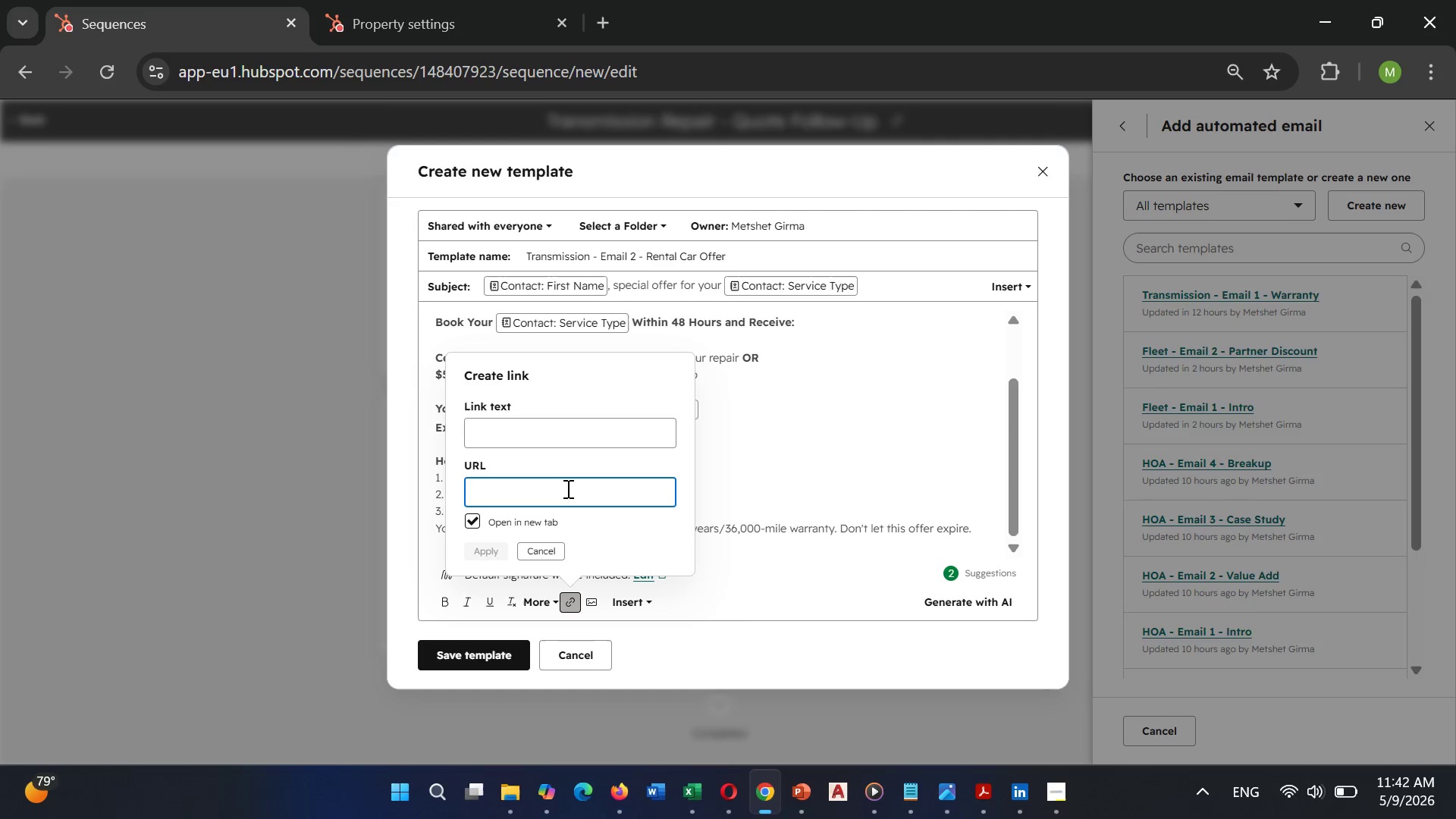 
left_click([566, 488])
 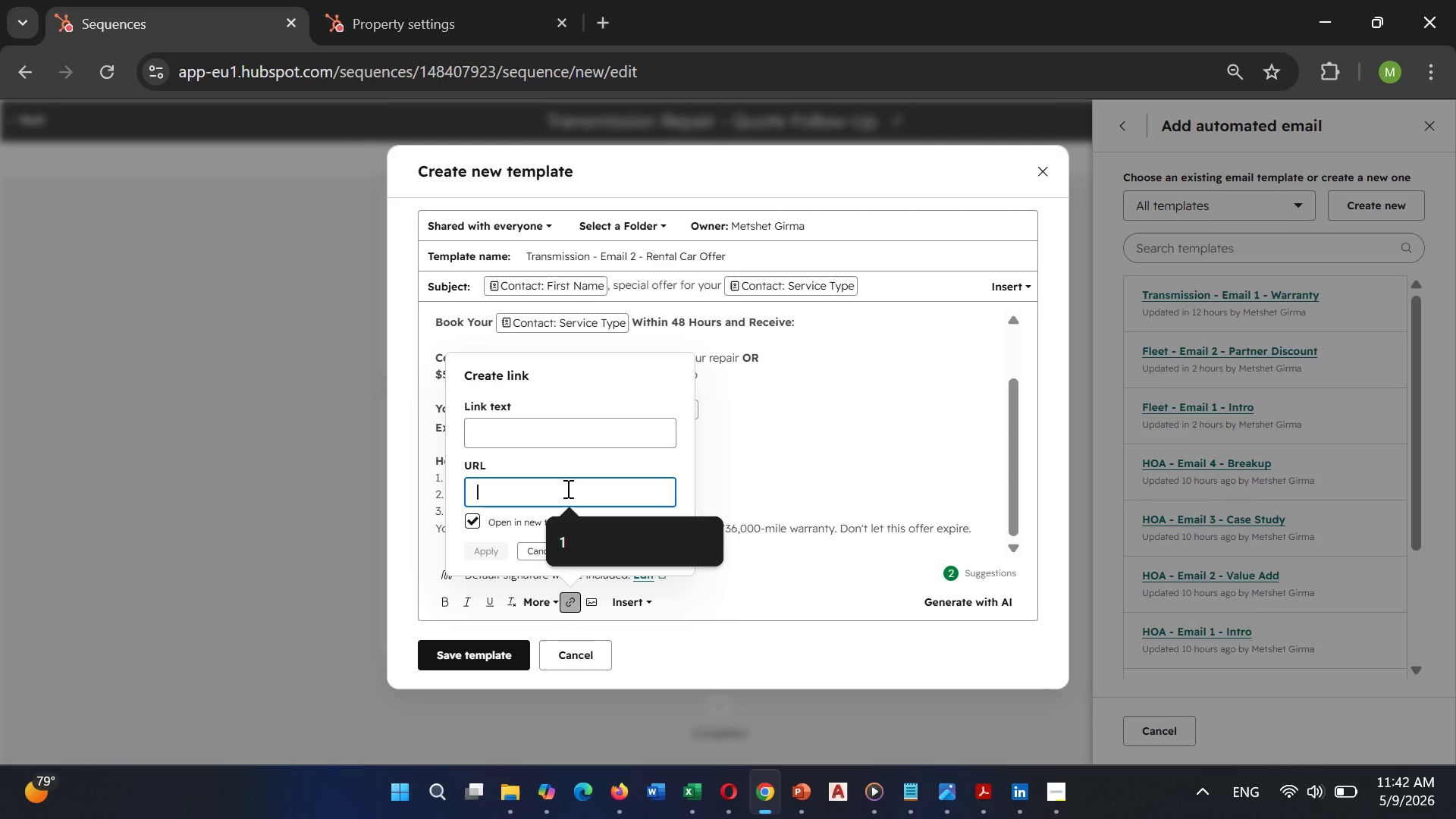 
type(https://)
 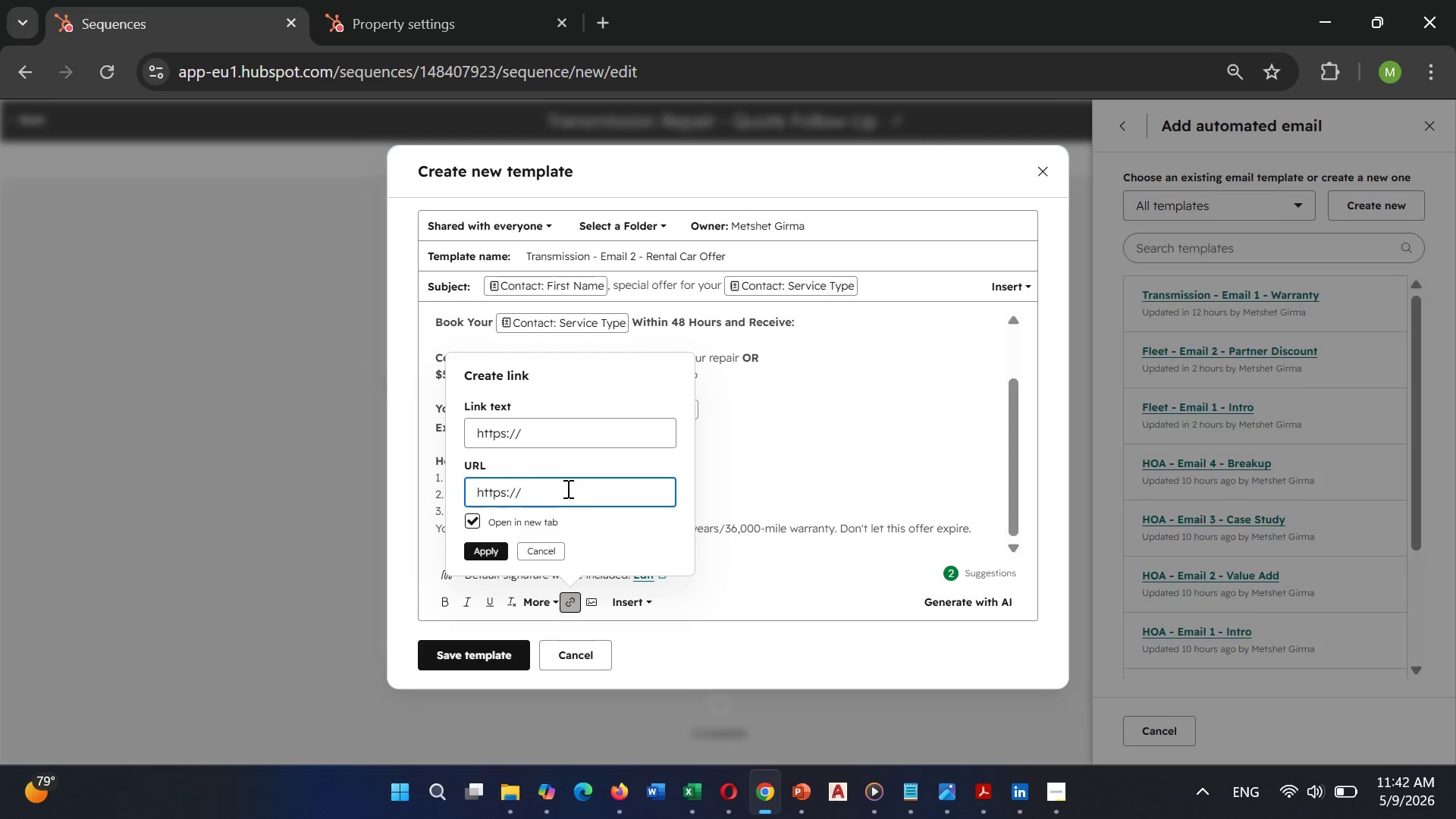 
wait(12.67)
 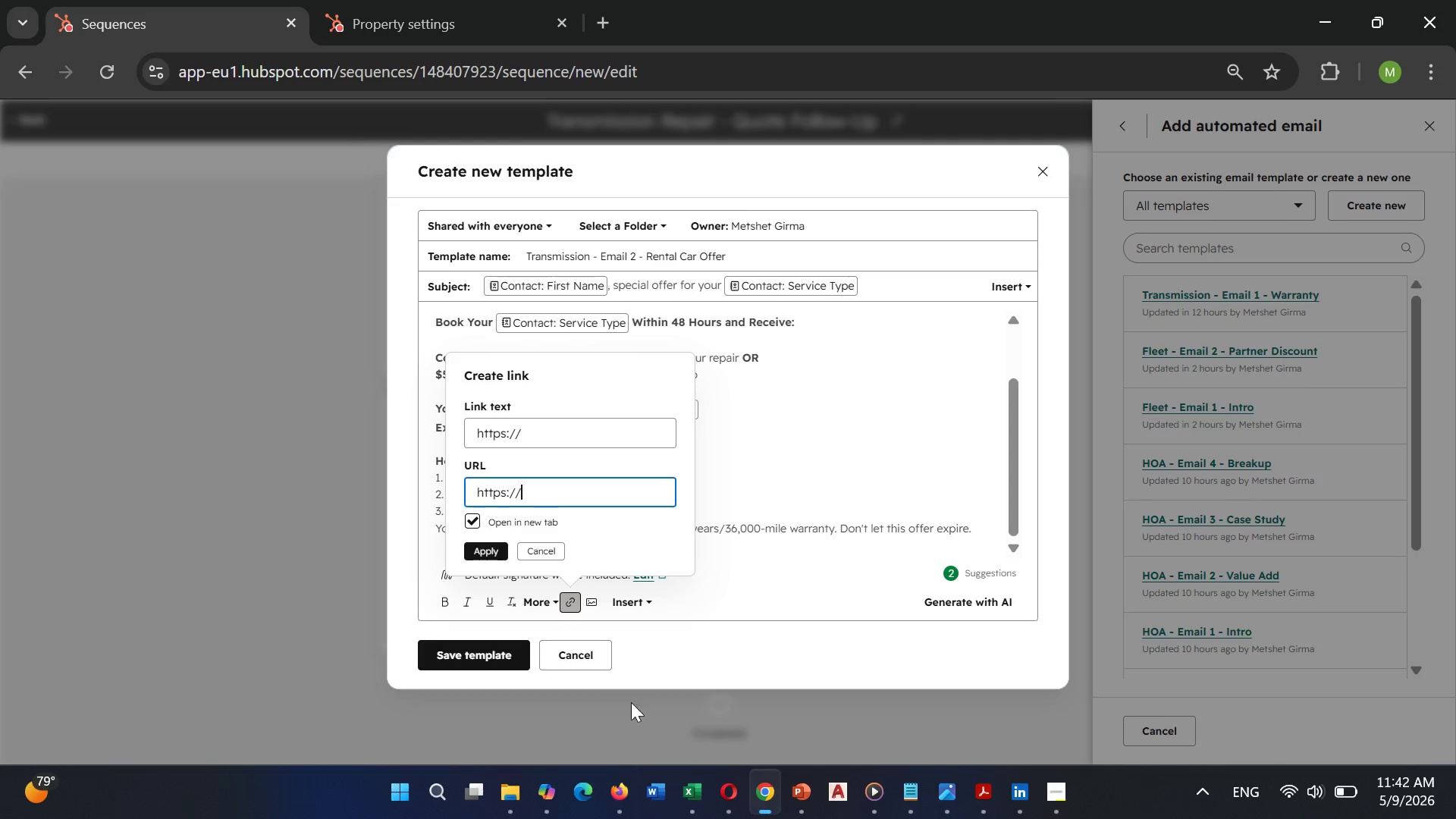 
type(transmissionrepar)
key(Backspace)
type(o)
key(Backspace)
type(ir.com)
 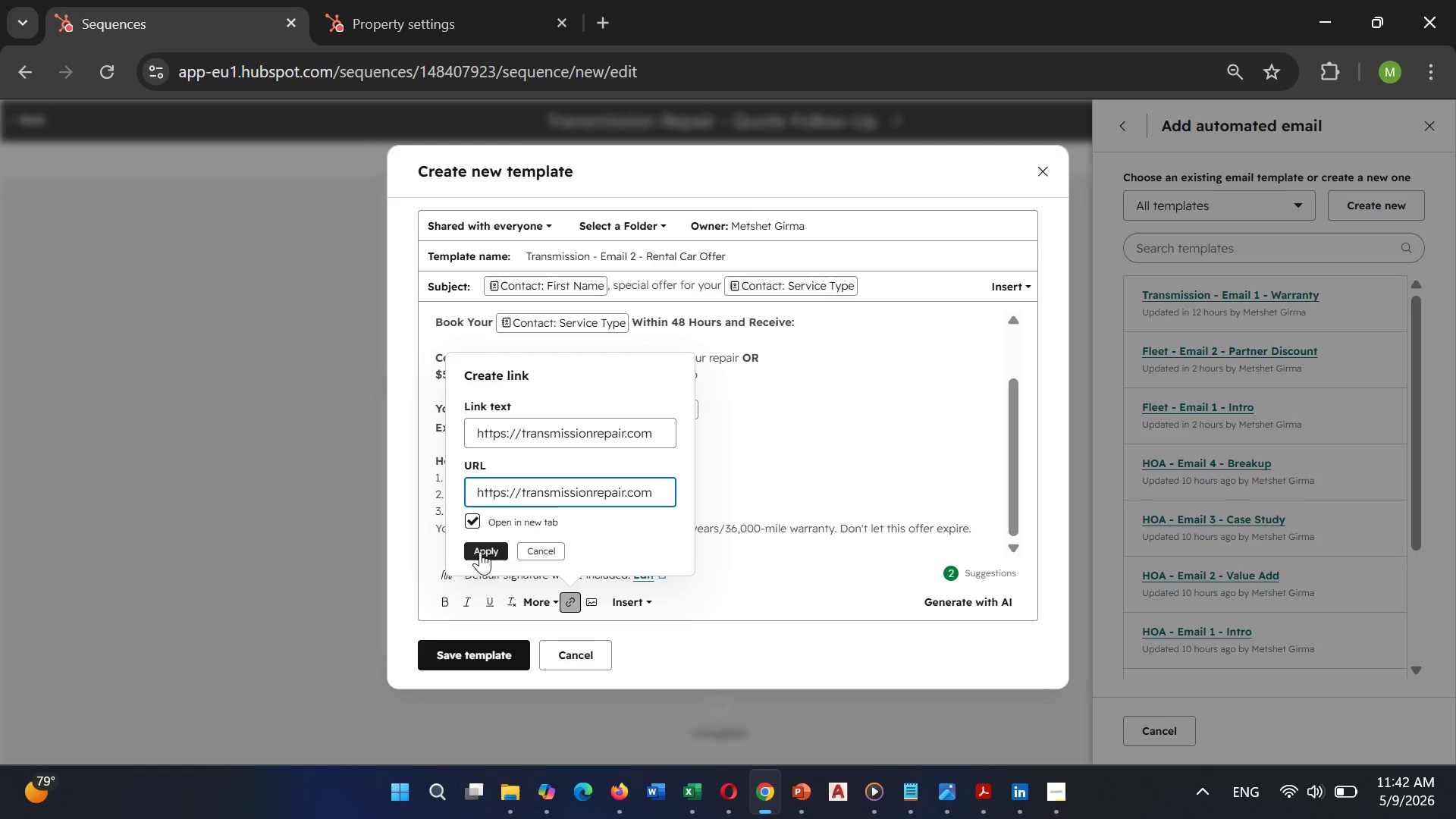 
left_click([480, 551])
 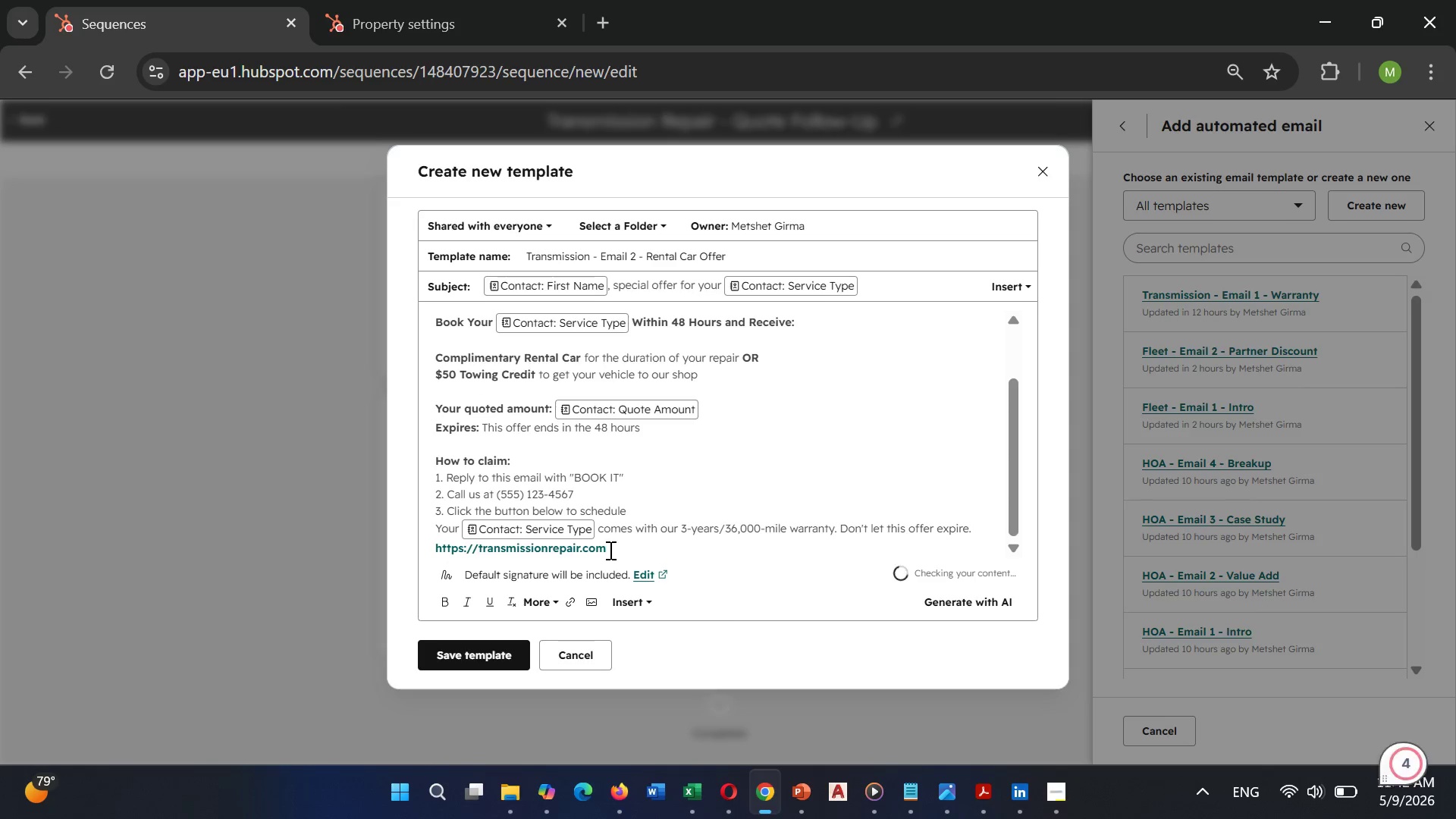 
left_click([601, 549])
 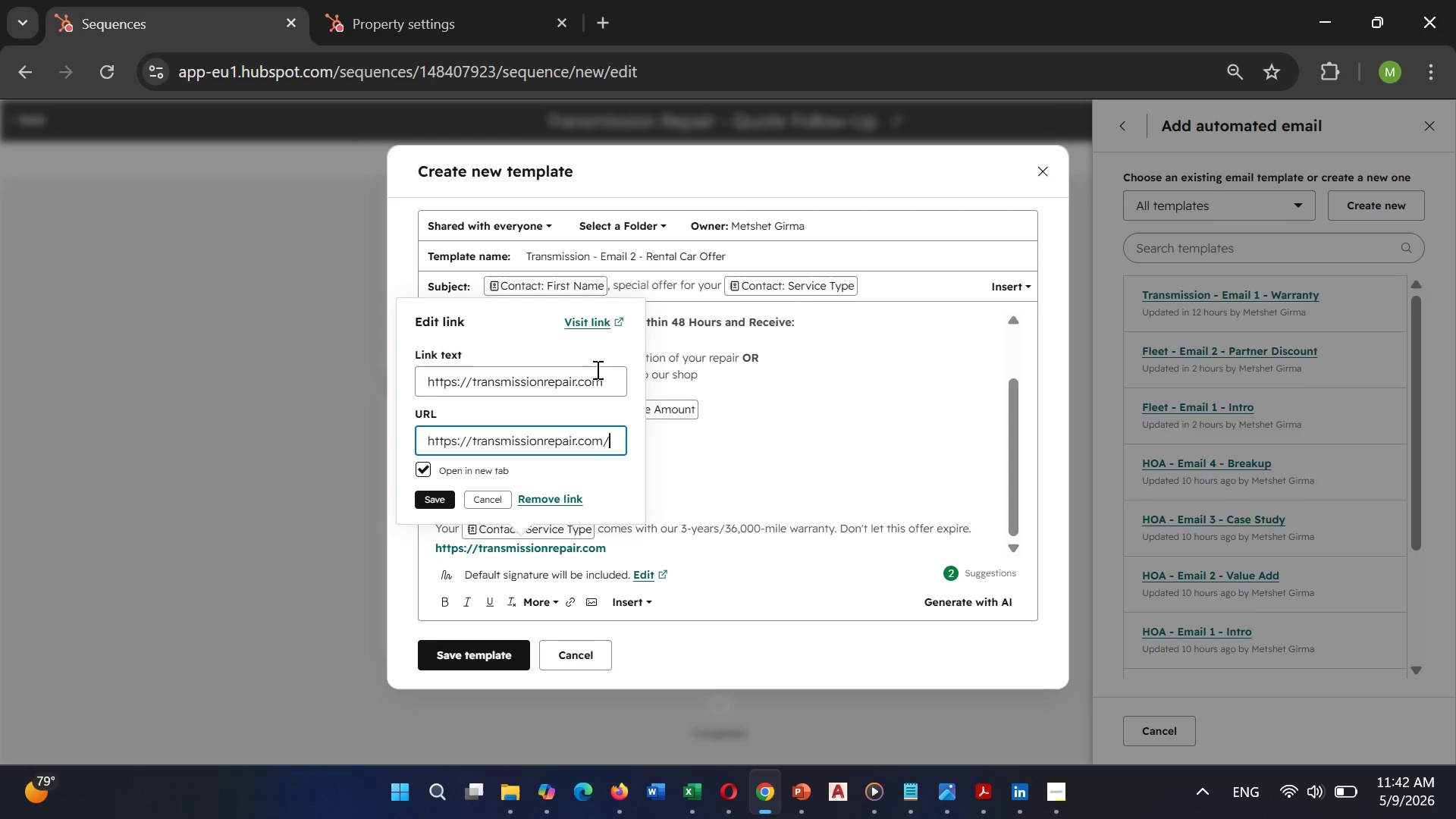 
left_click([605, 373])
 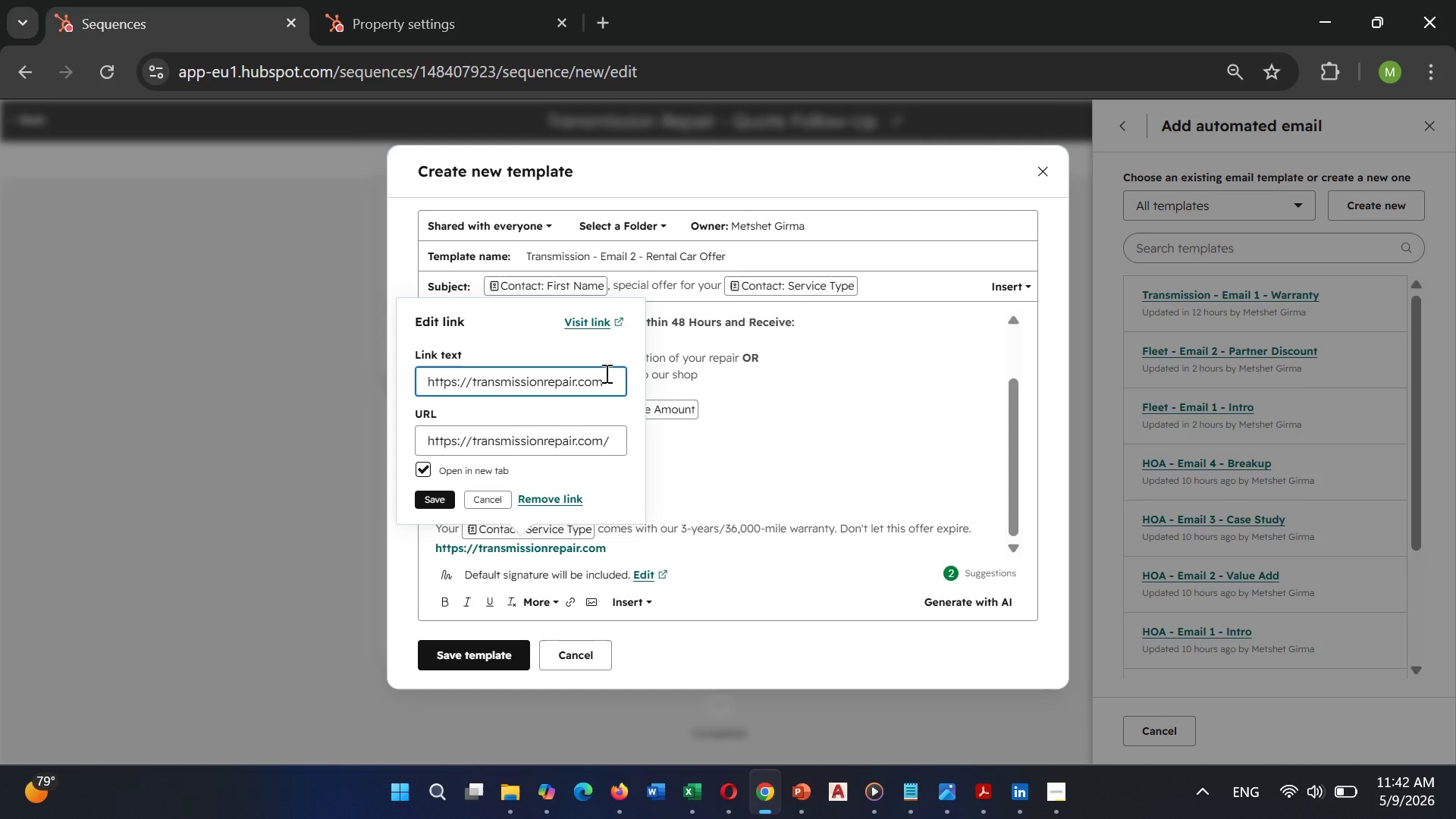 
hold_key(key=Backspace, duration=1.34)
 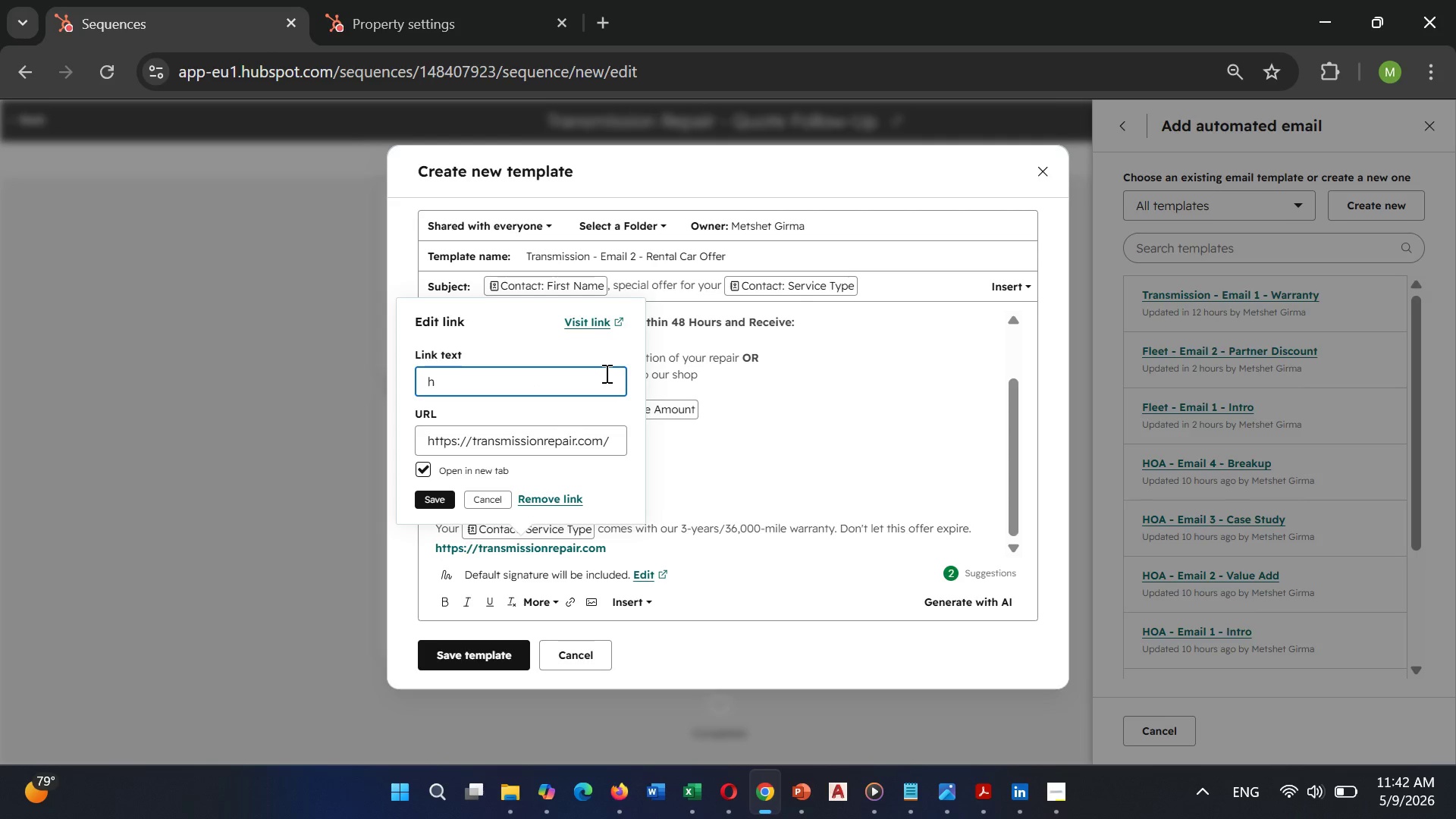 
key(BracketLeft)
 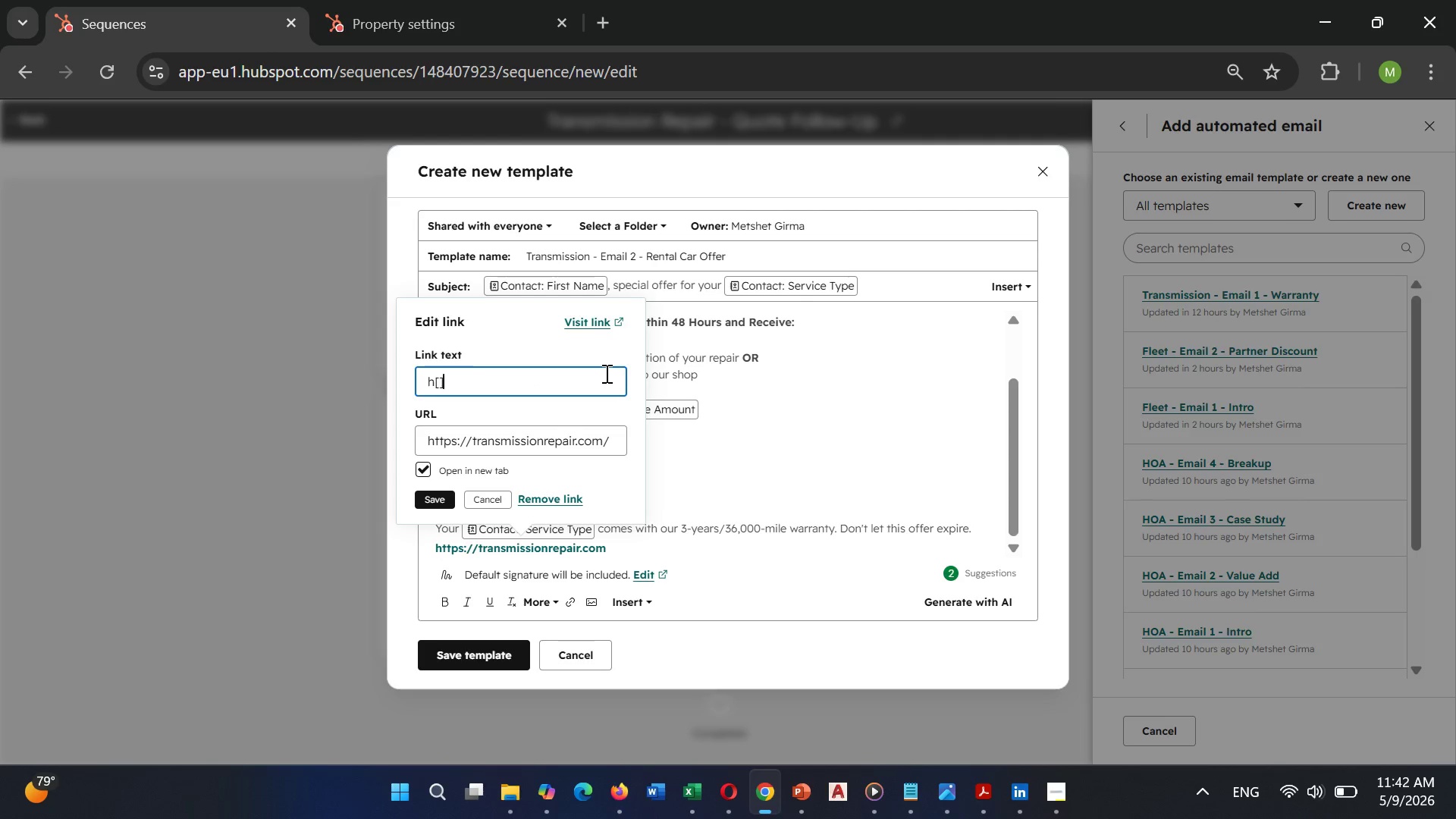 
key(BracketRight)
 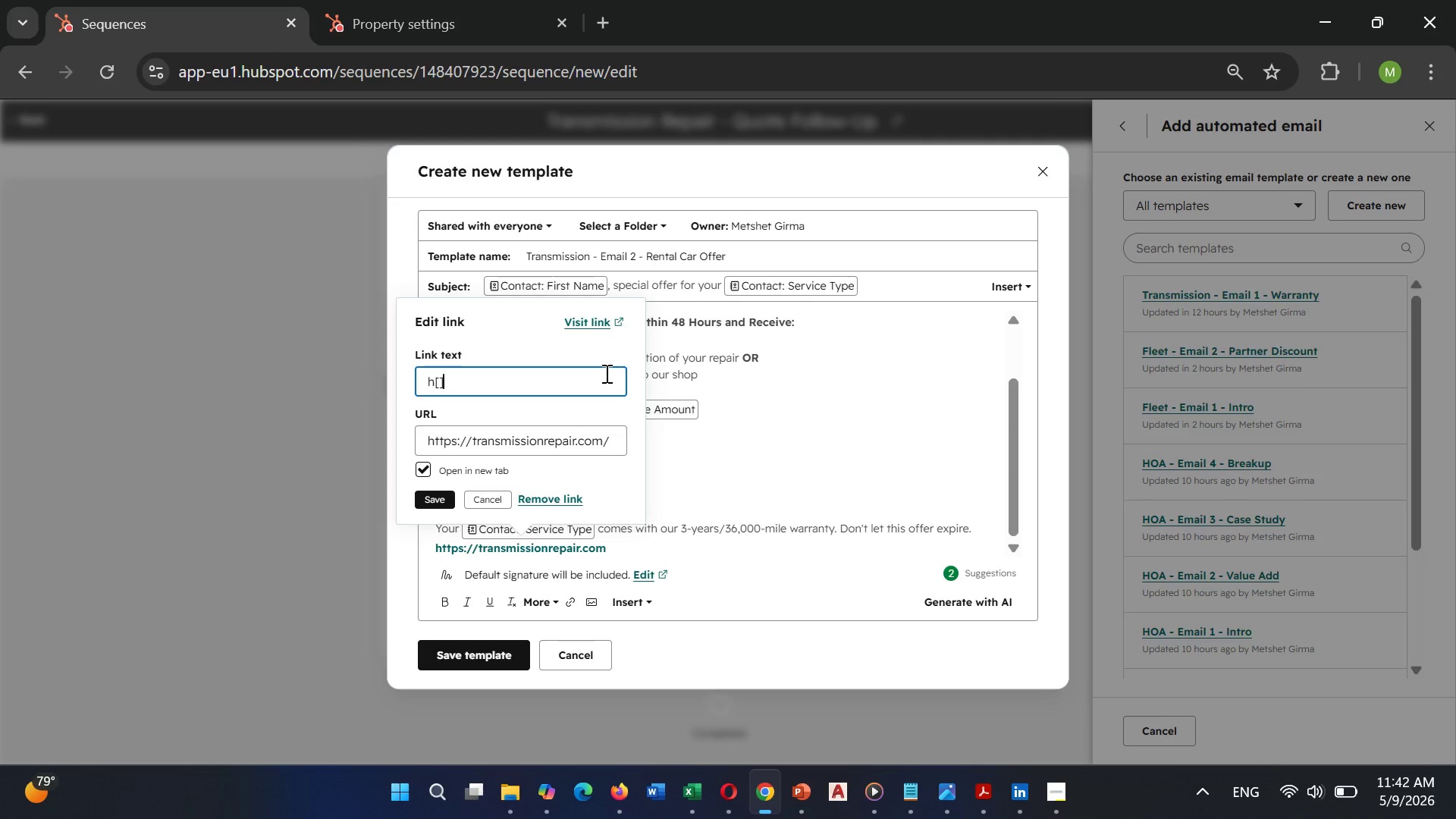 
key(ArrowLeft)
 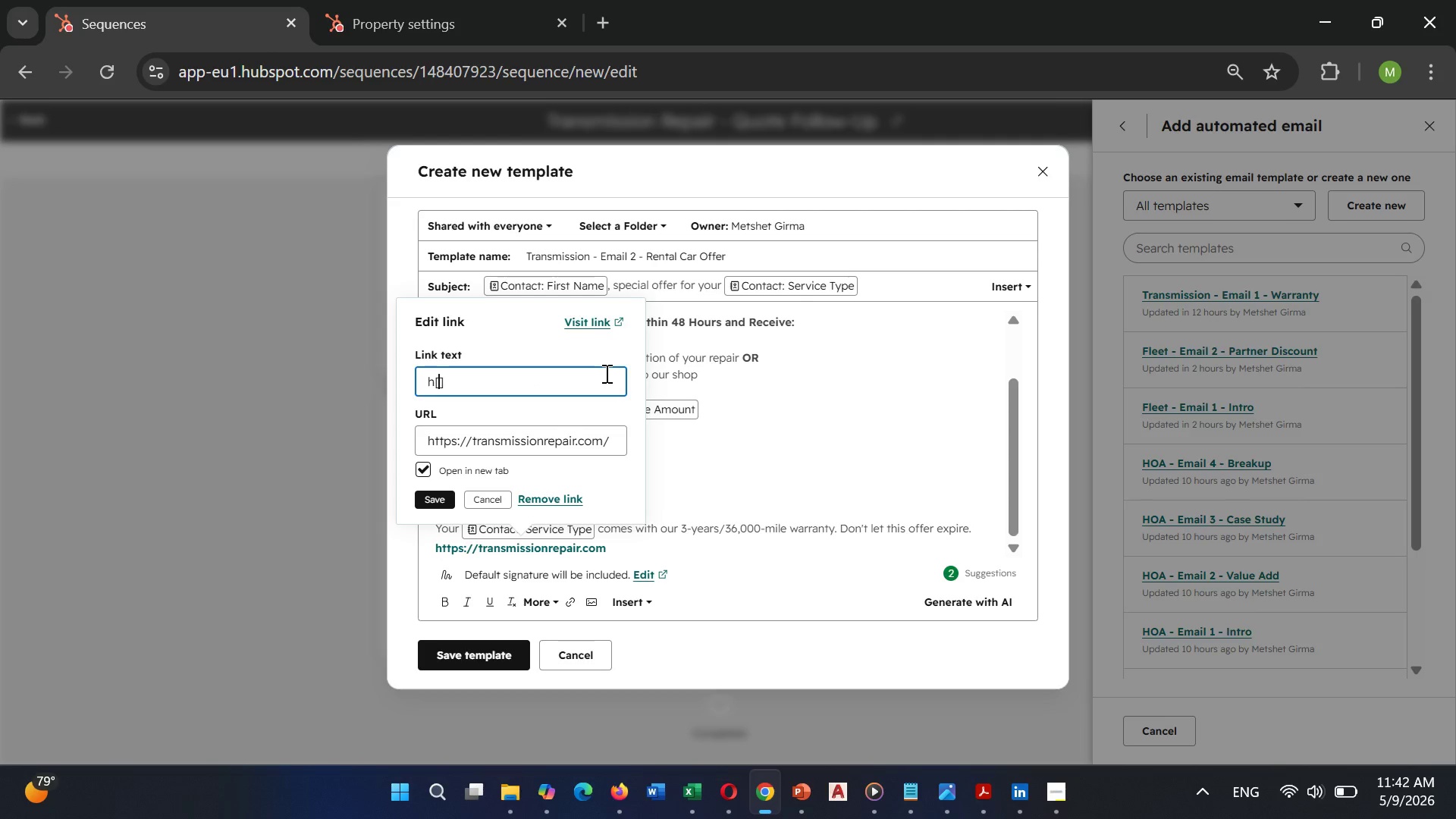 
key(ArrowLeft)
 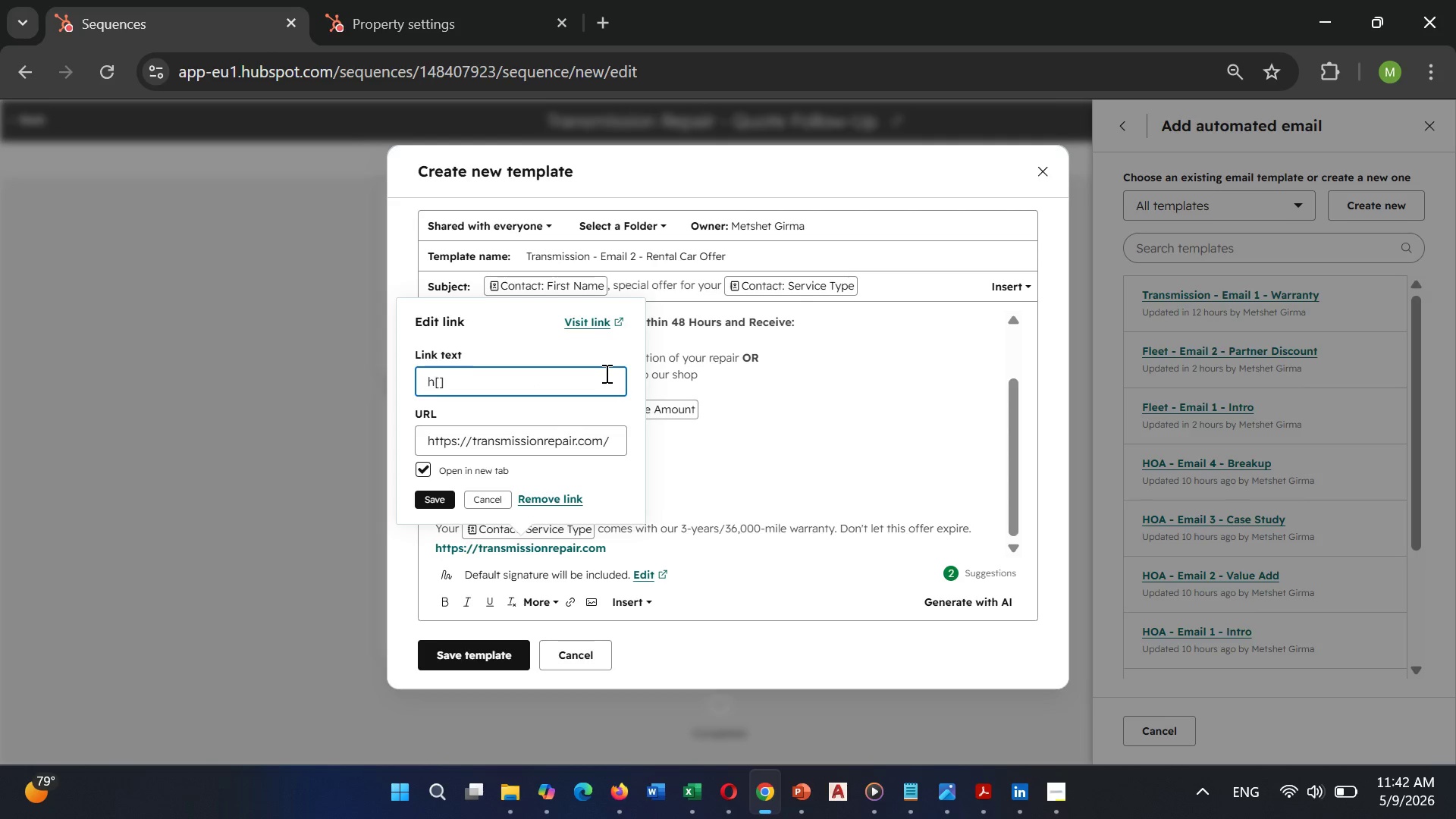 
key(Backspace)
 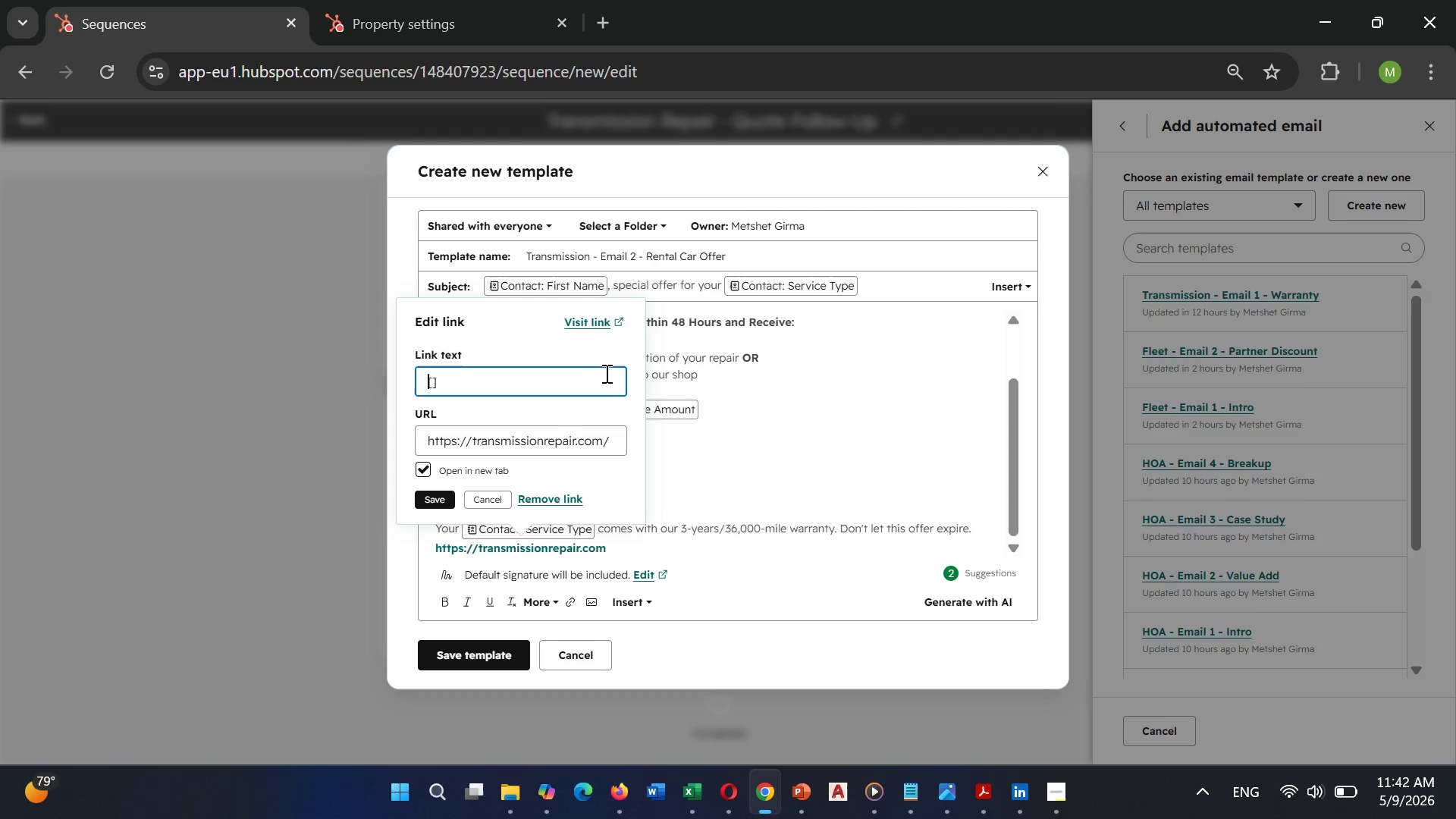 
key(ArrowRight)
 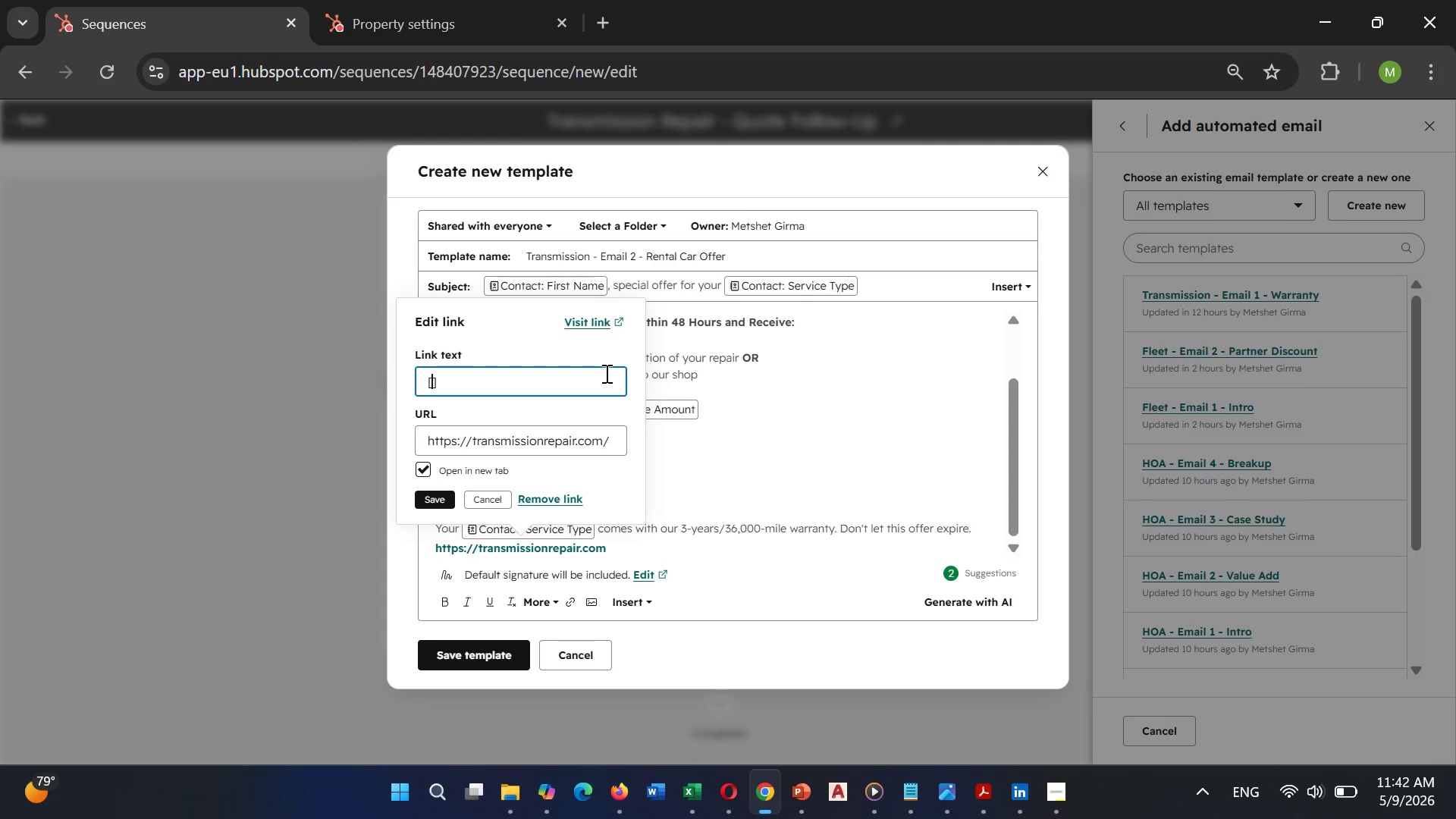 
type( SCHEDULE REPAIR NOW )
 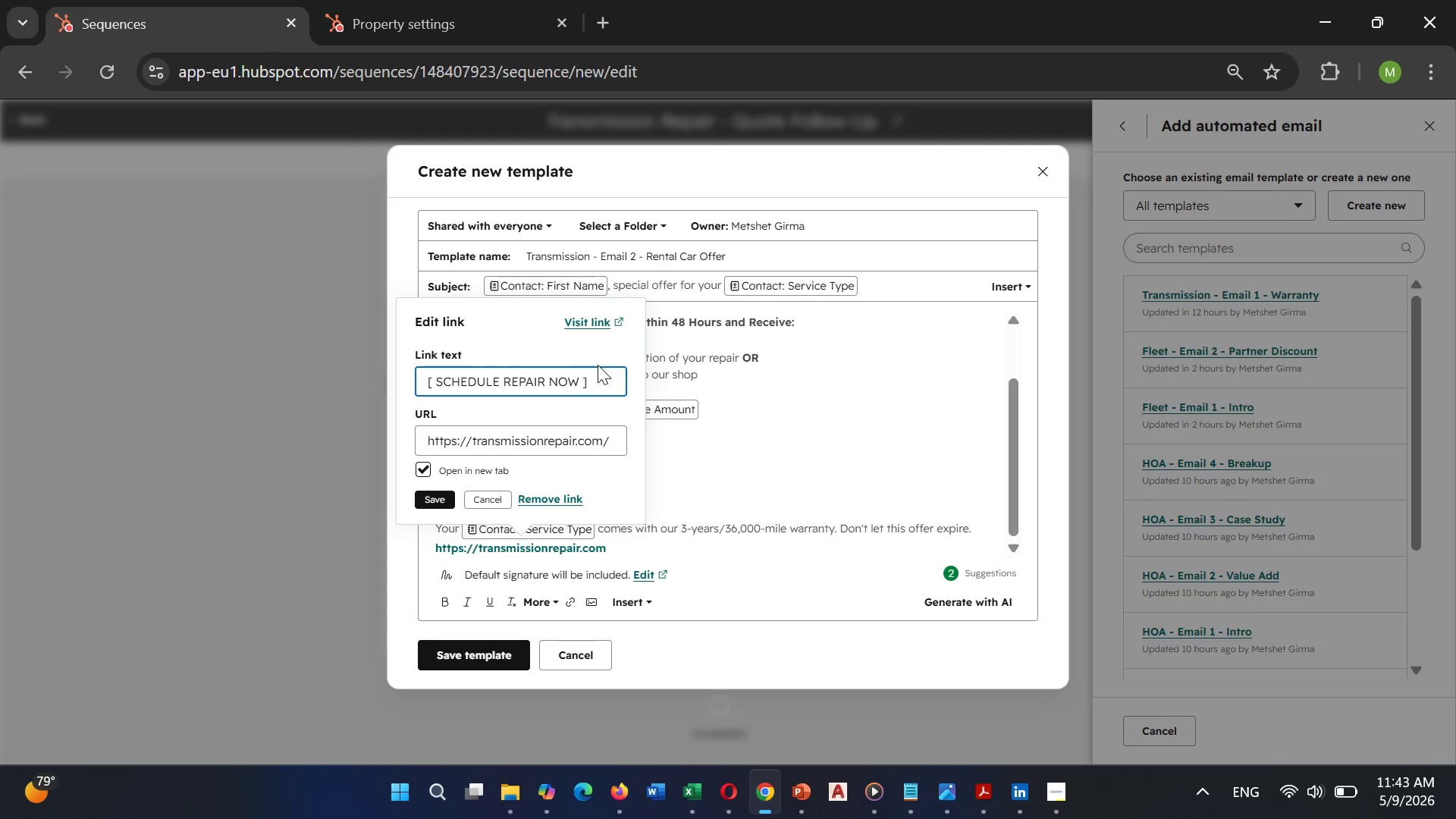 
wait(6.84)
 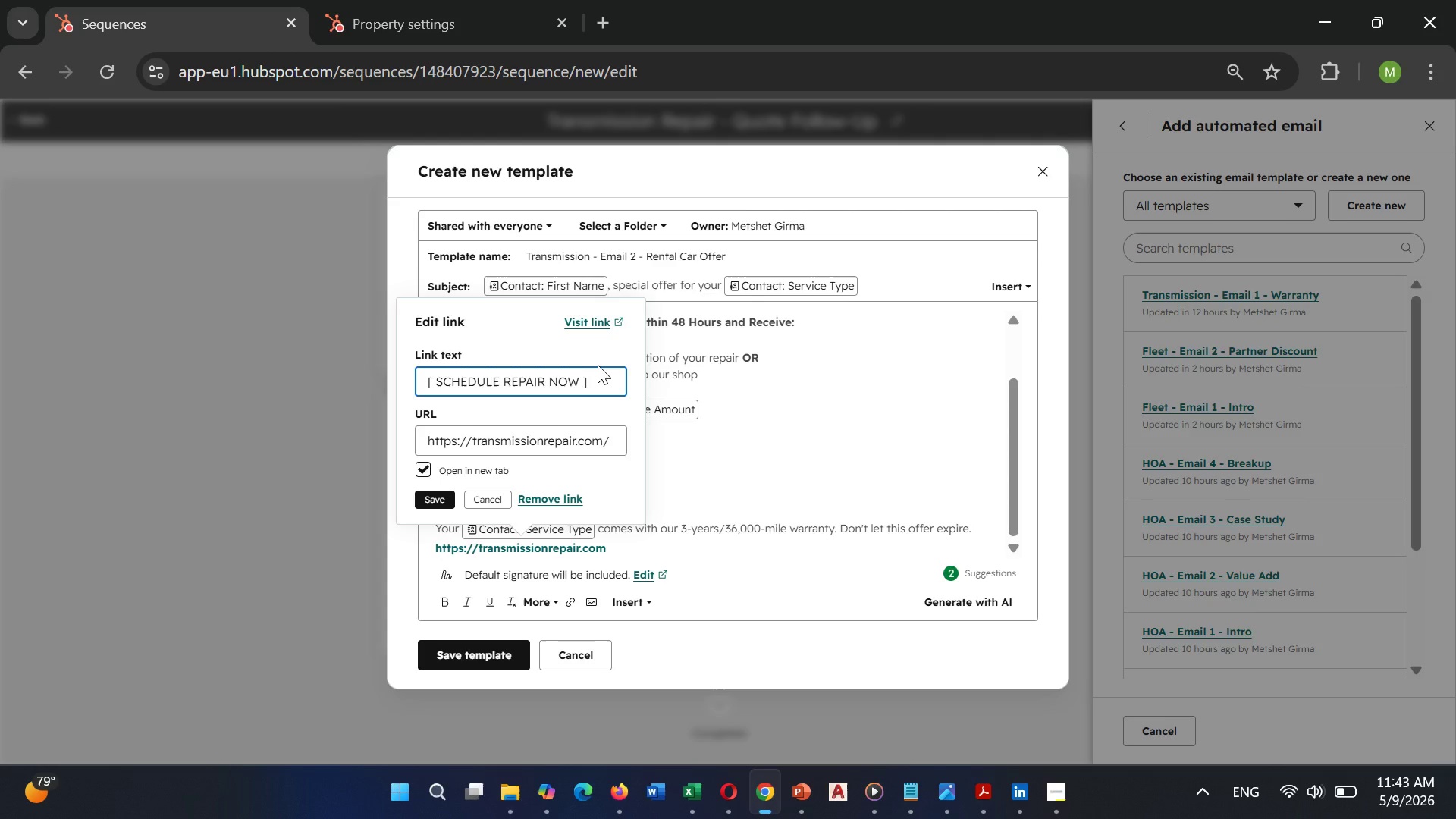 
left_click([431, 502])
 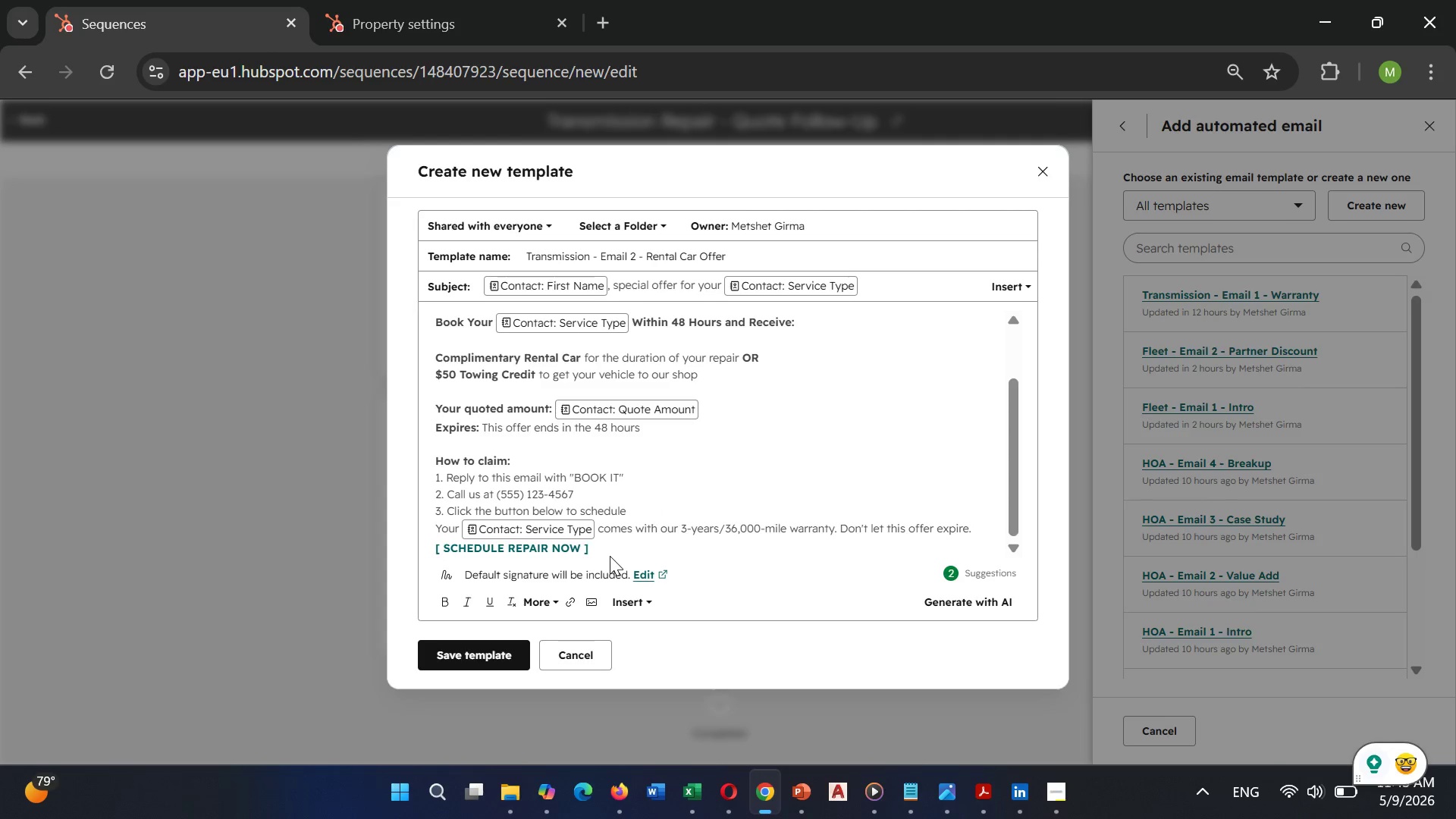 
key(Enter)
 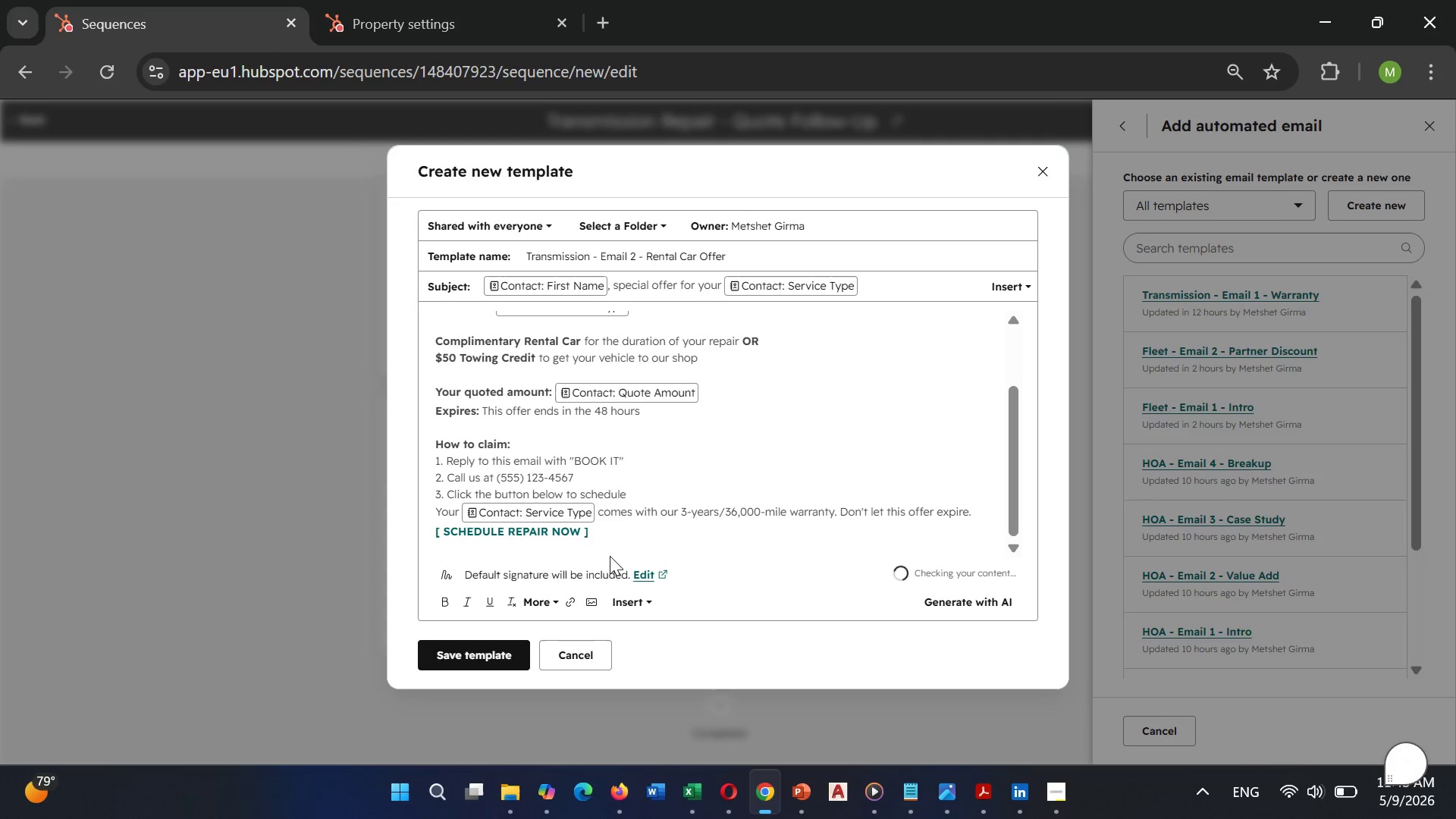 
key(Enter)
 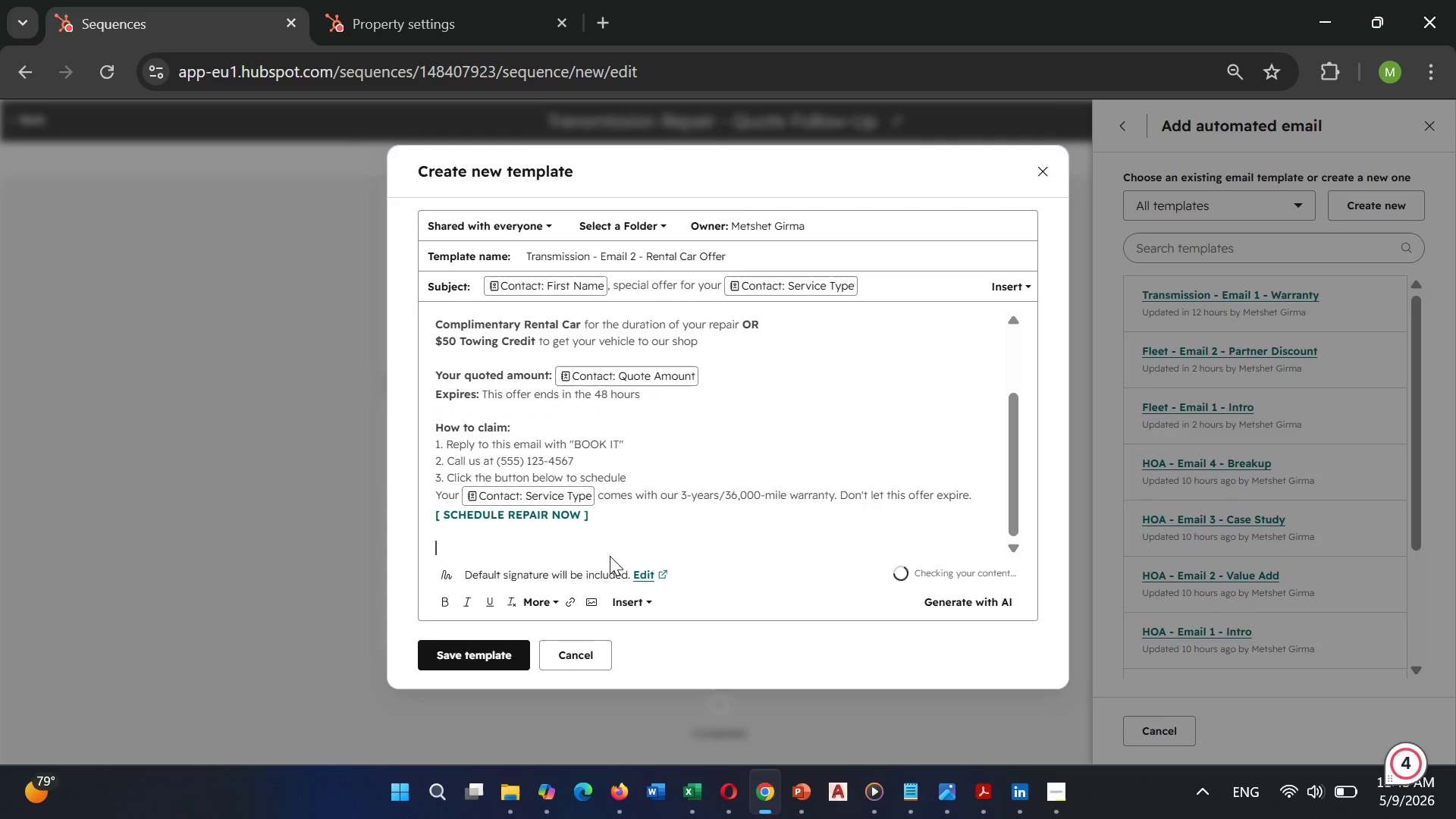 
type(b)
key(Backspace)
type(Best regards,)
 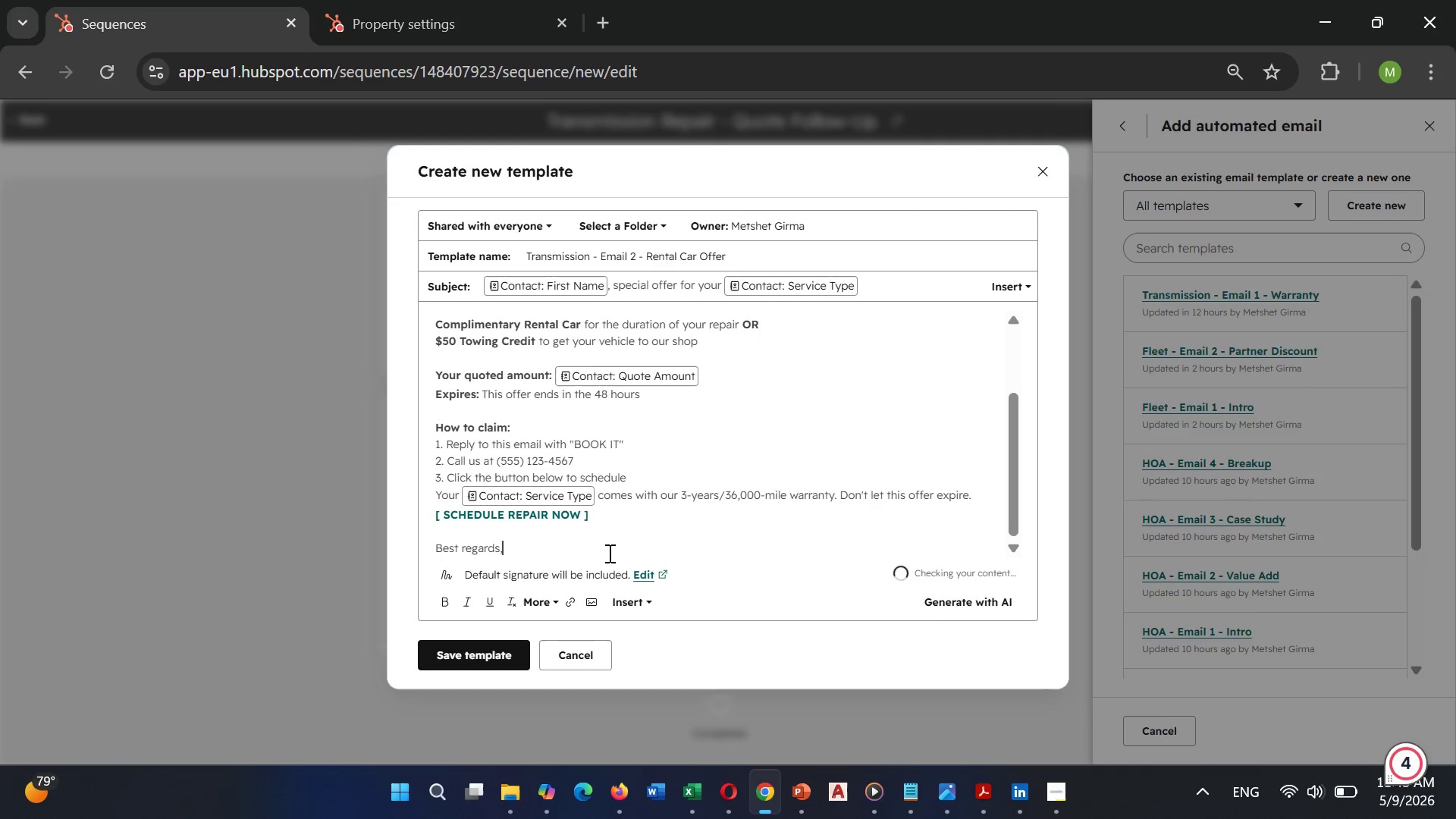 
key(Enter)
 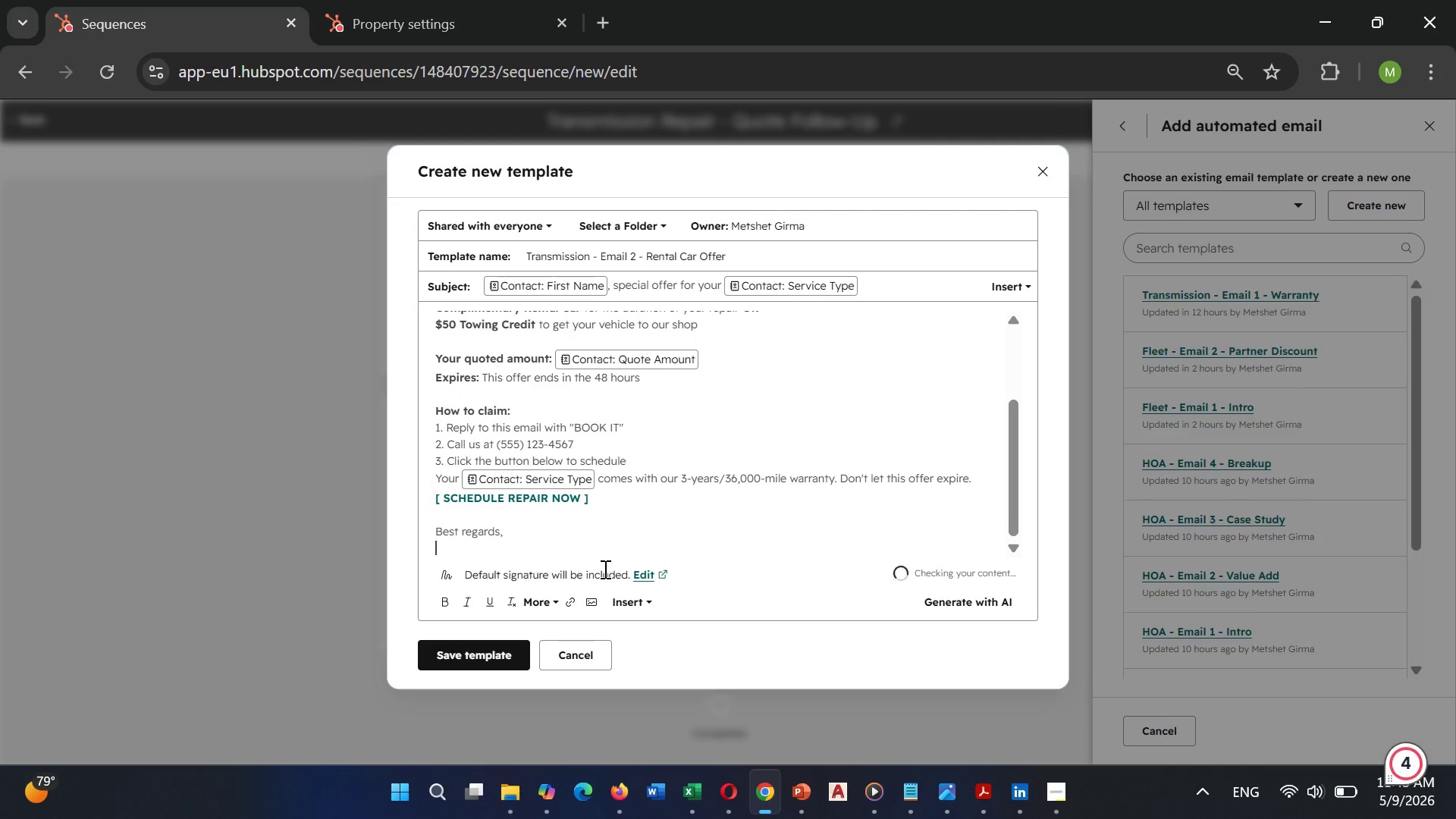 
key(Enter)
 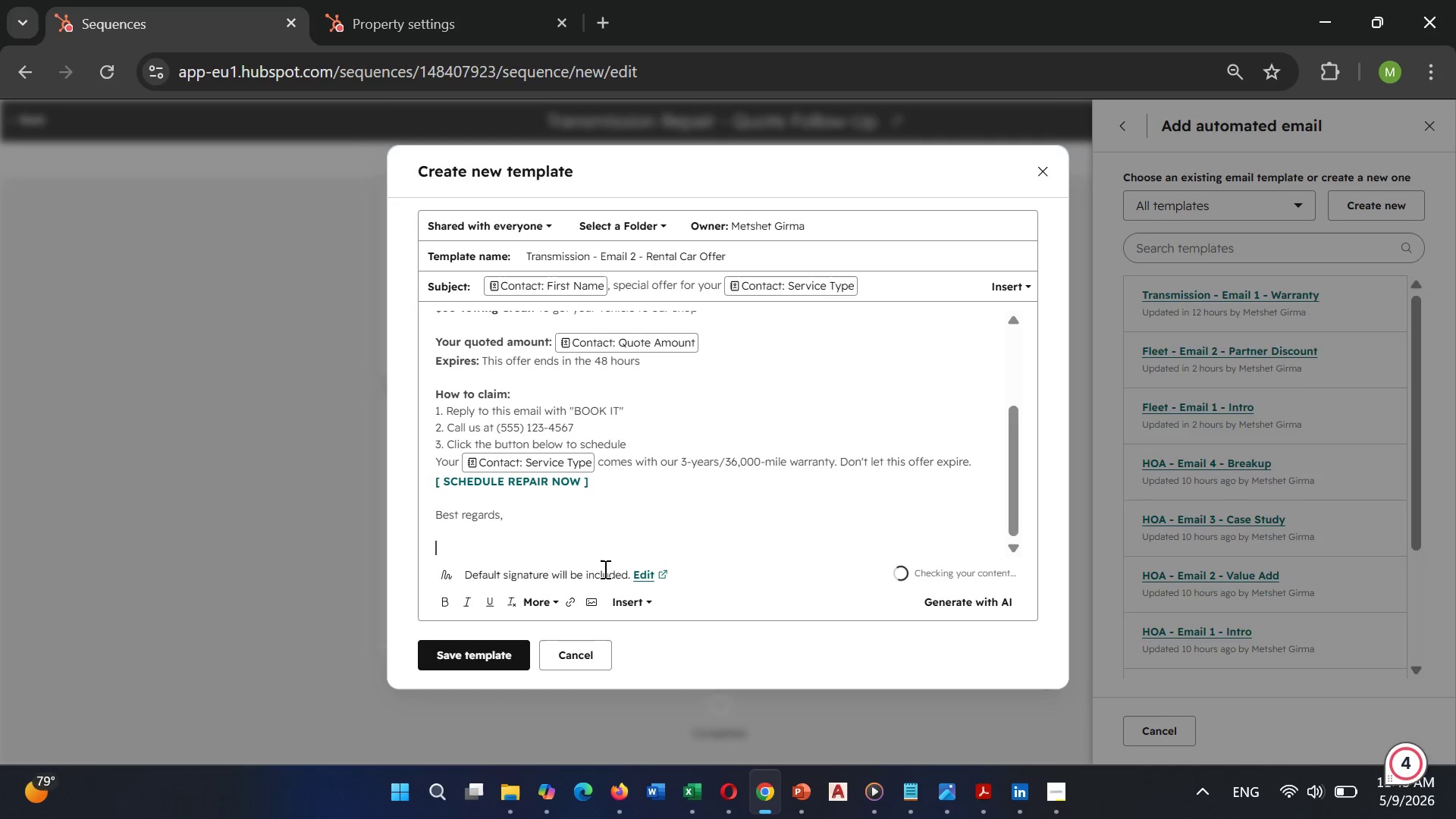 
type(Mike Thompson)
 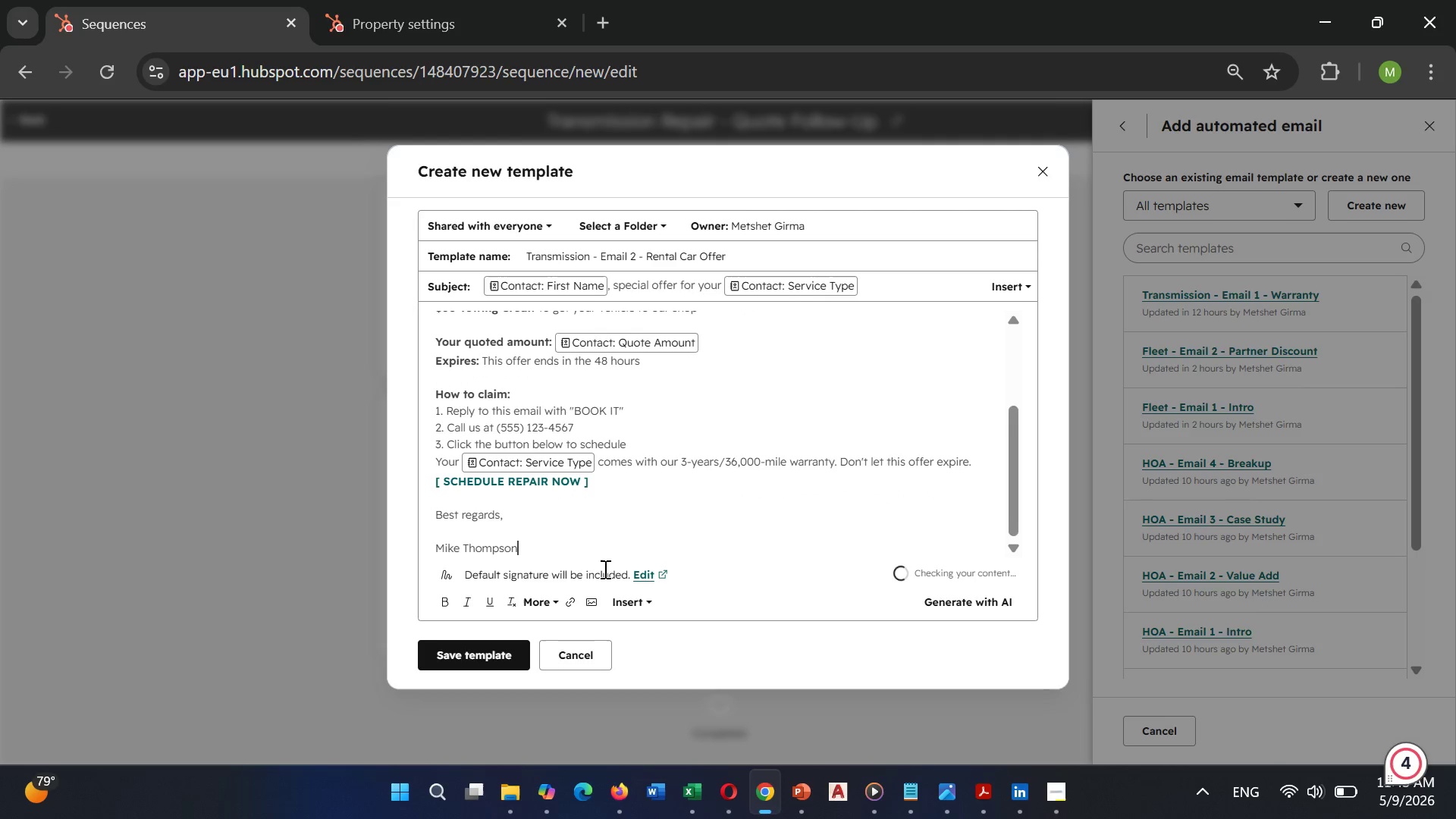 
wait(8.56)
 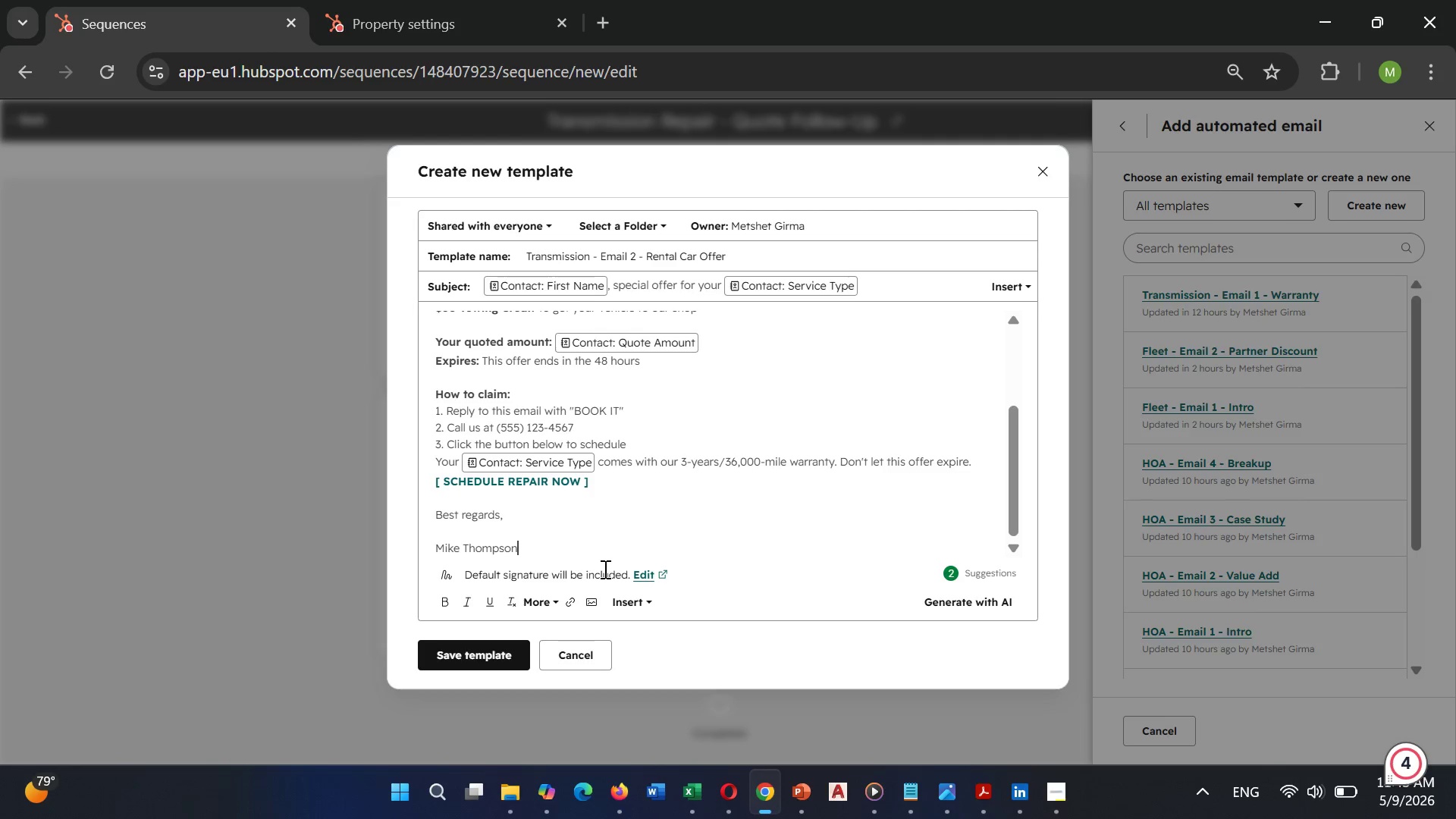 
key(Enter)
 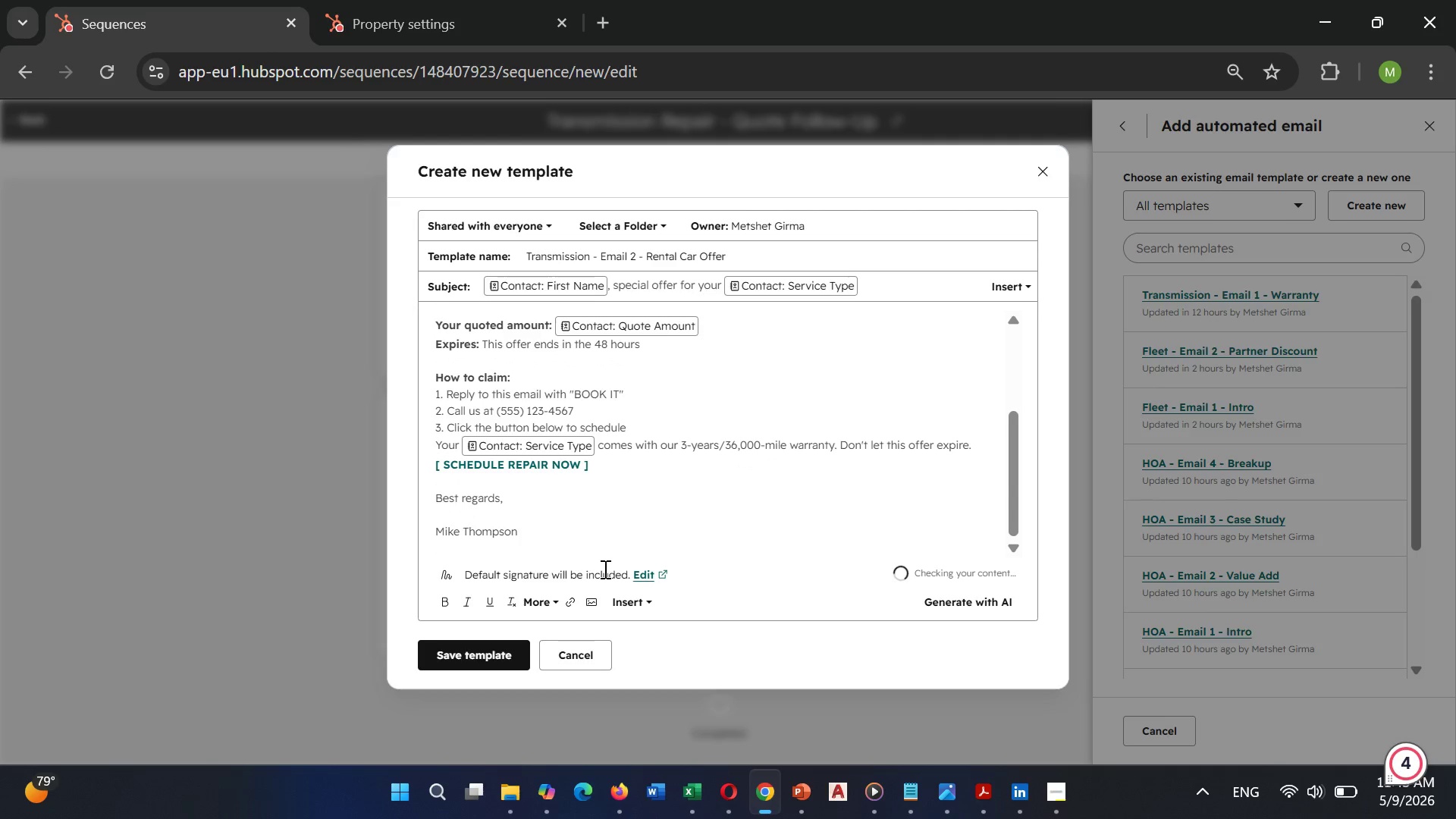 
type(Service Manager)
 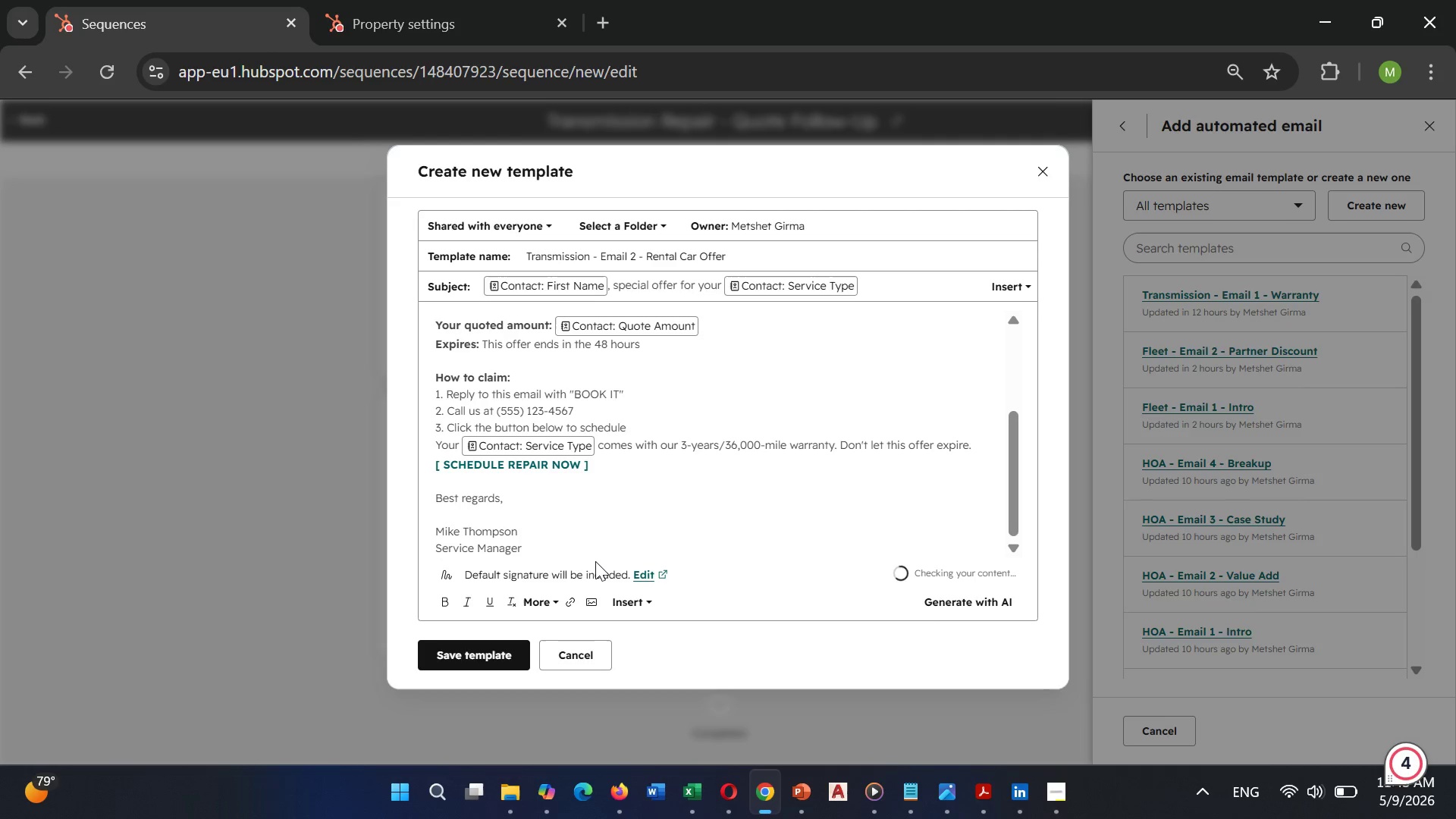 
key(Enter)
 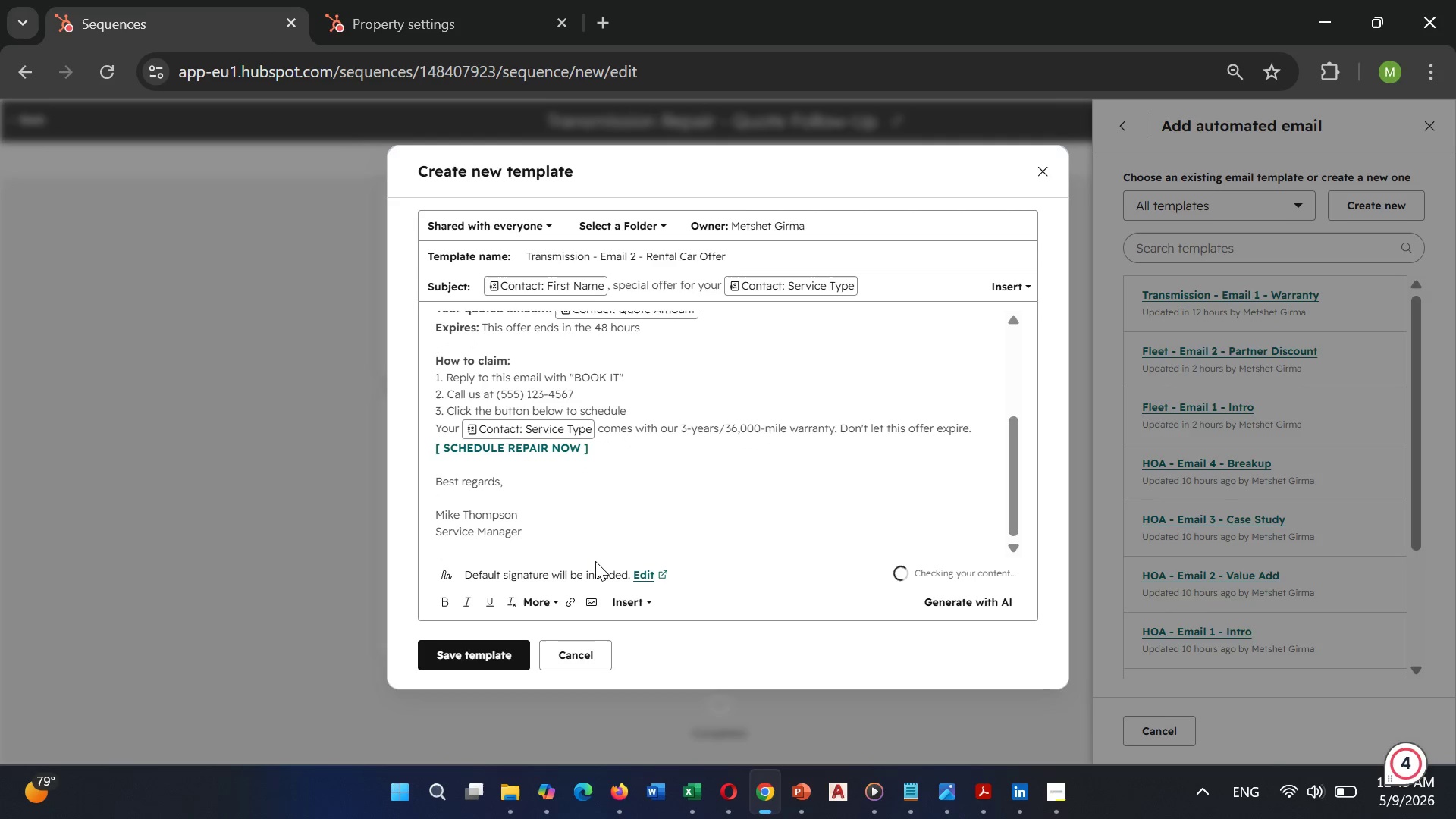 
type(Precision Transmission & Gear)
 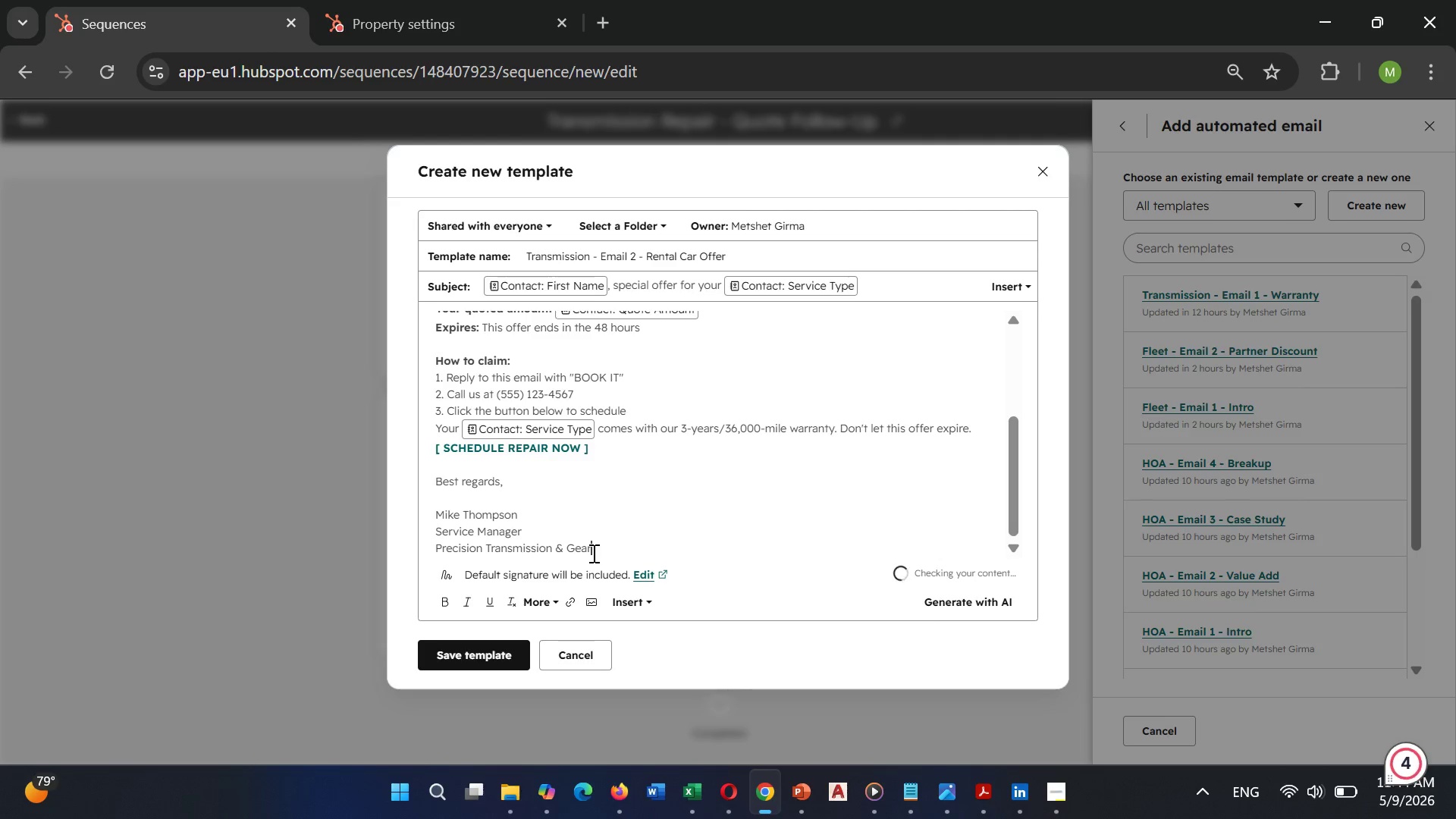 
left_click([497, 657])
 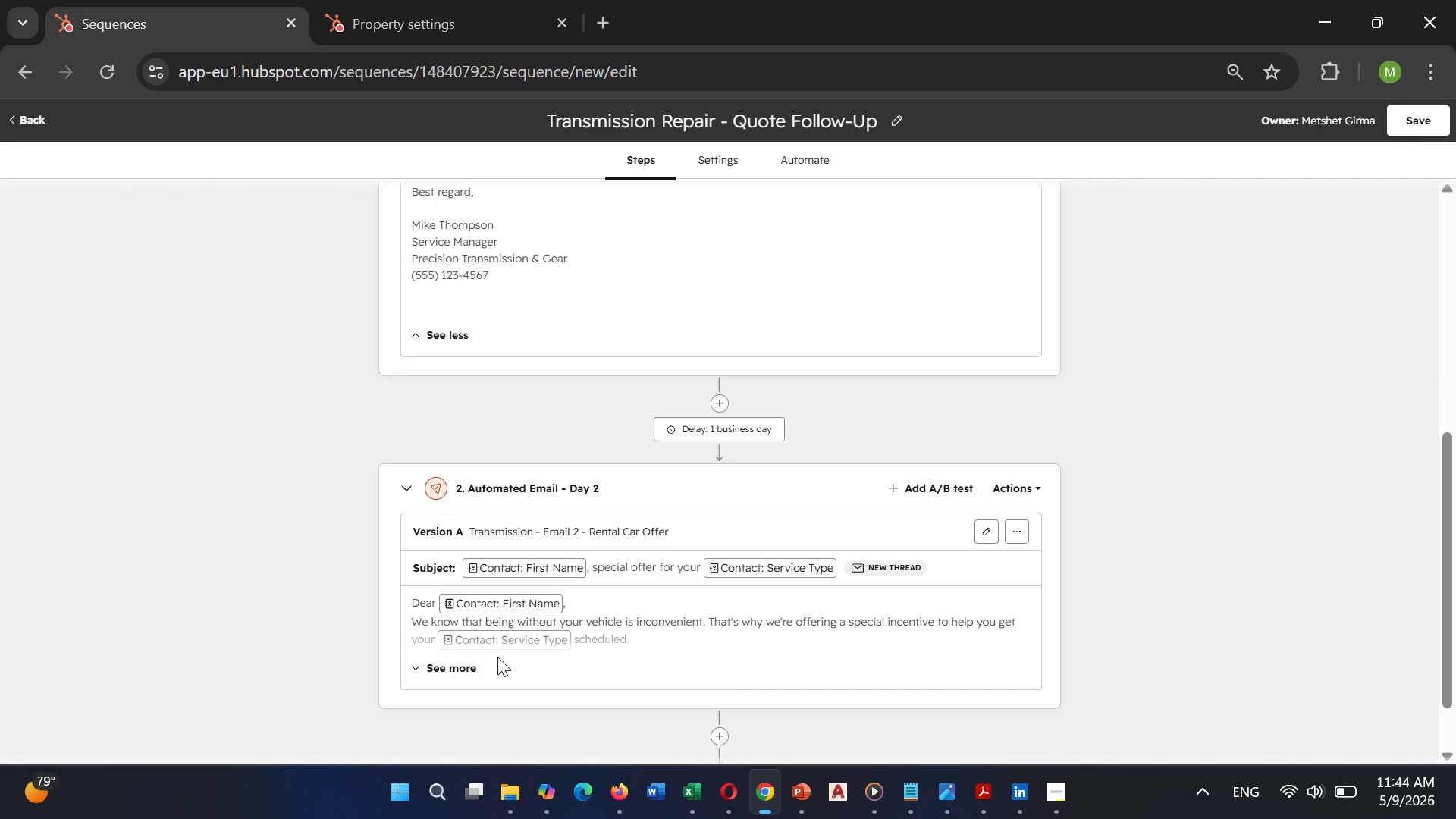 
wait(9.58)
 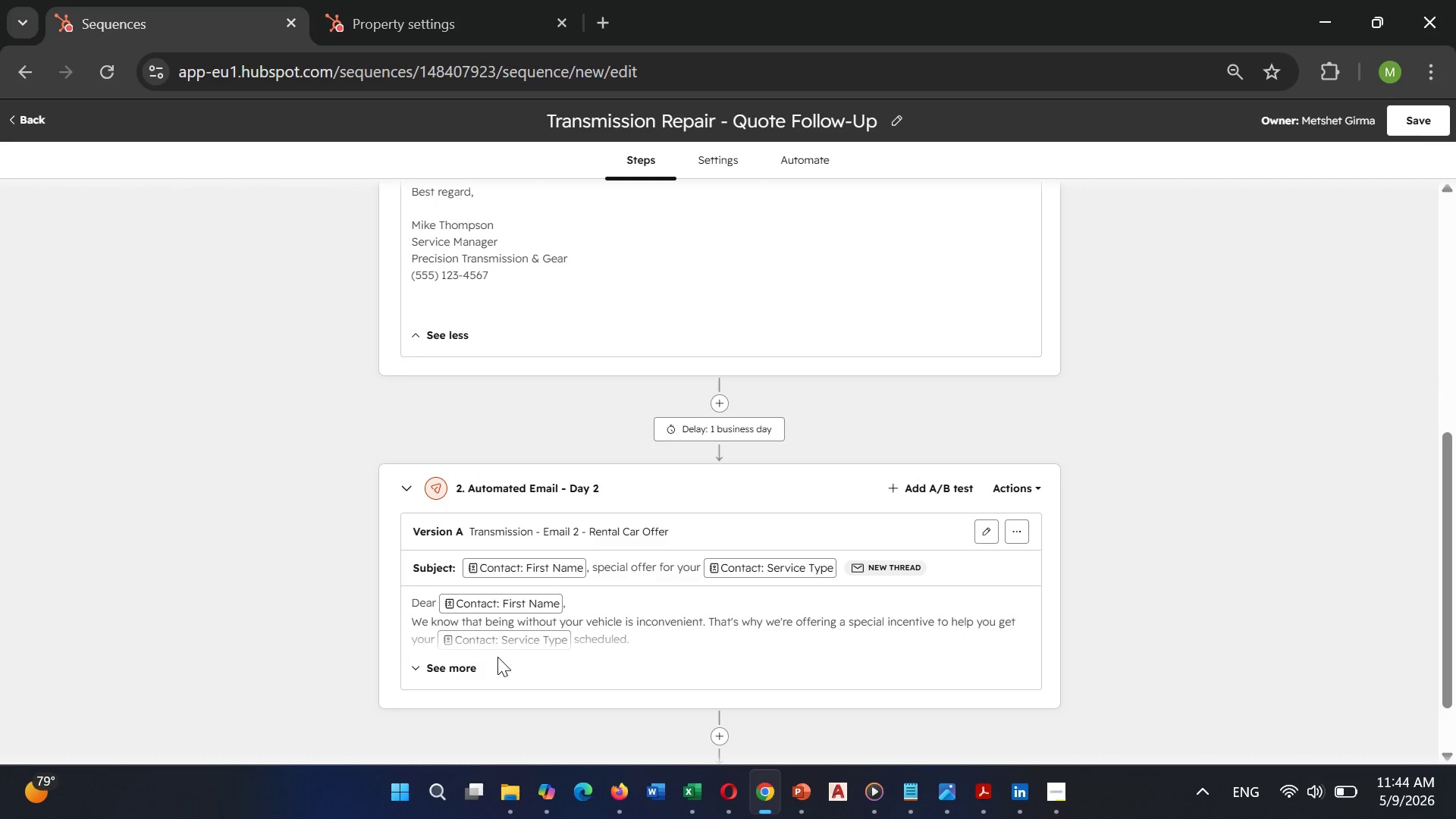 
left_click([736, 425])
 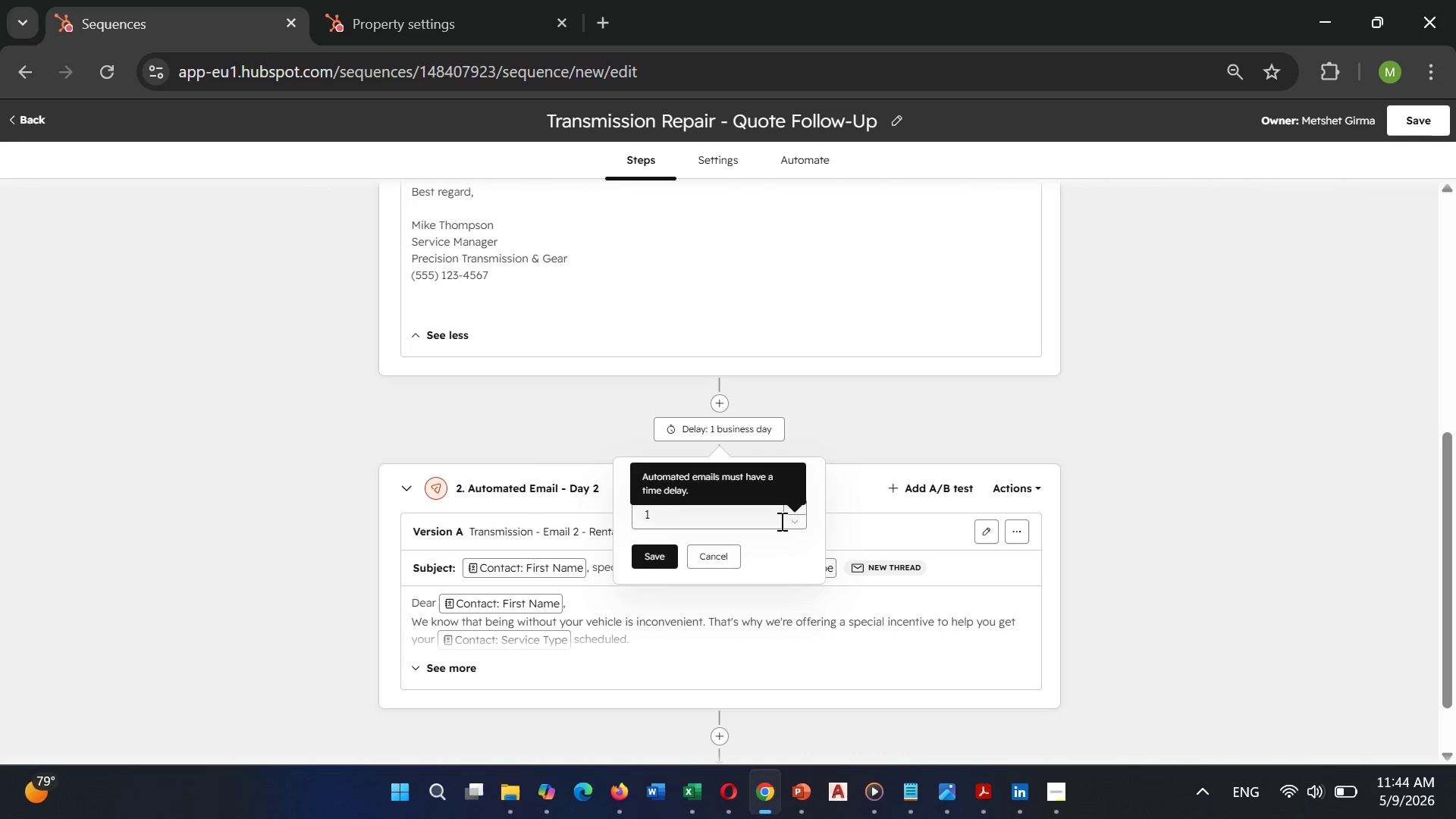 
left_click([726, 522])
 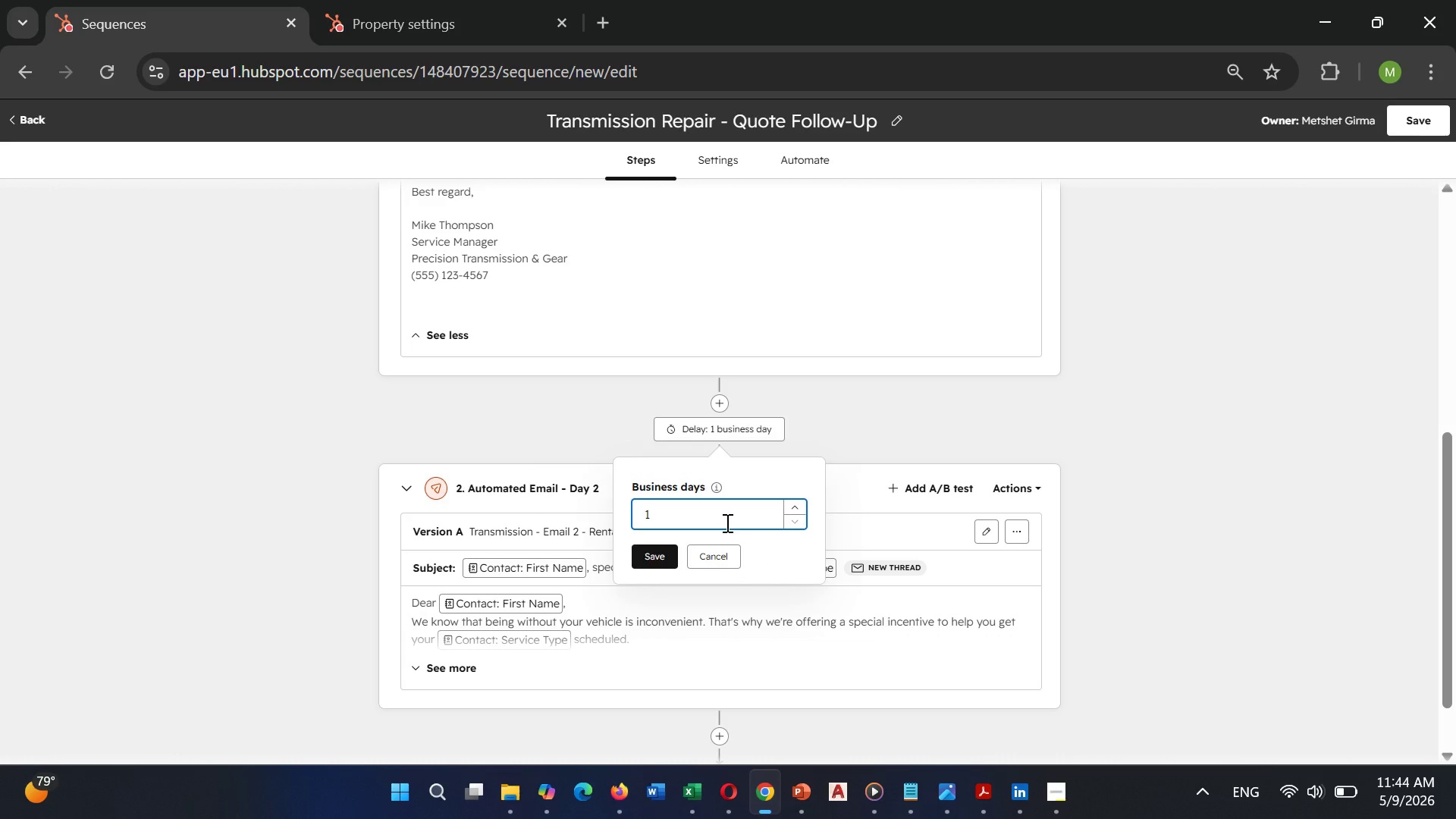 
key(Backspace)
 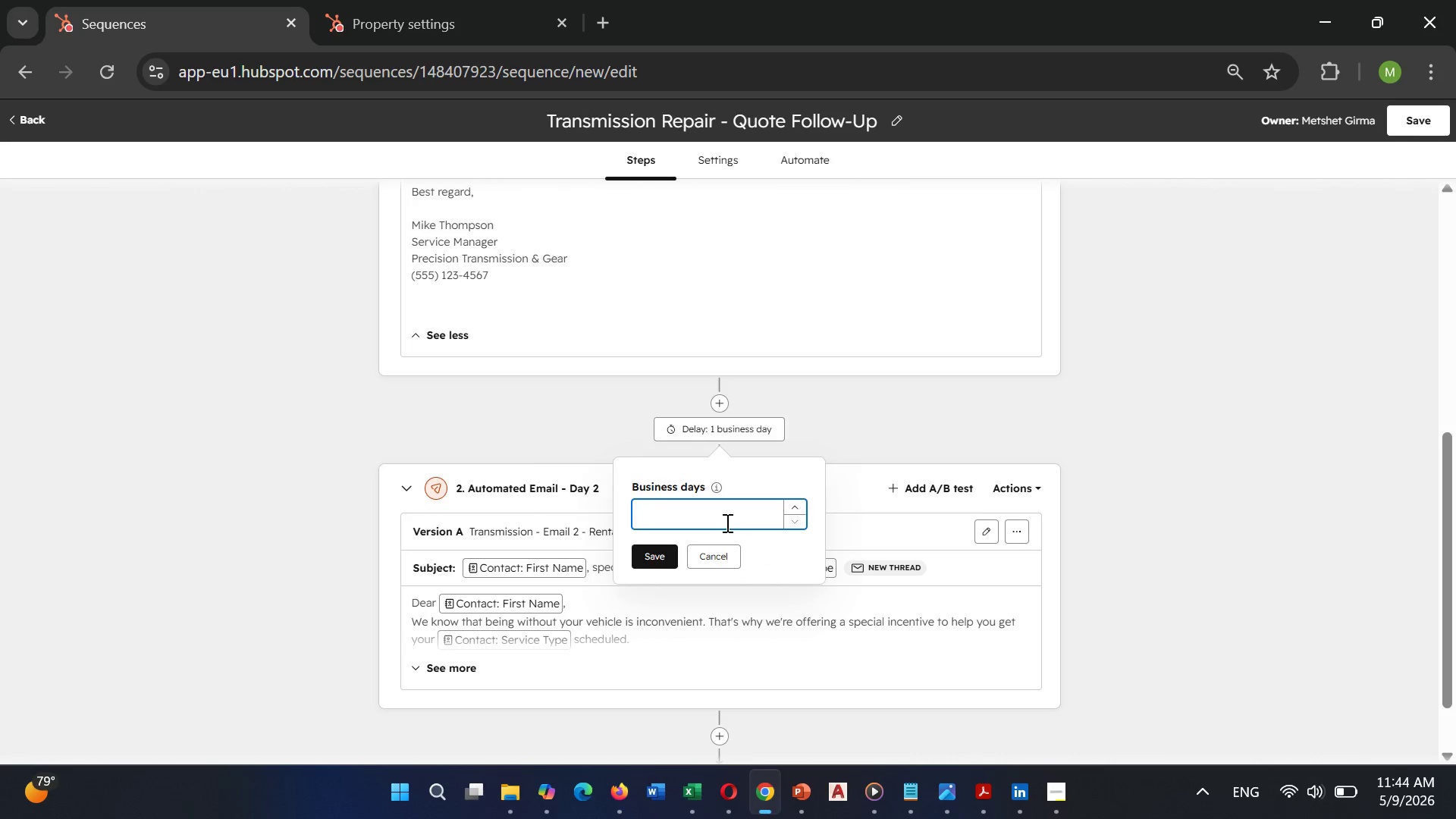 
key(5)
 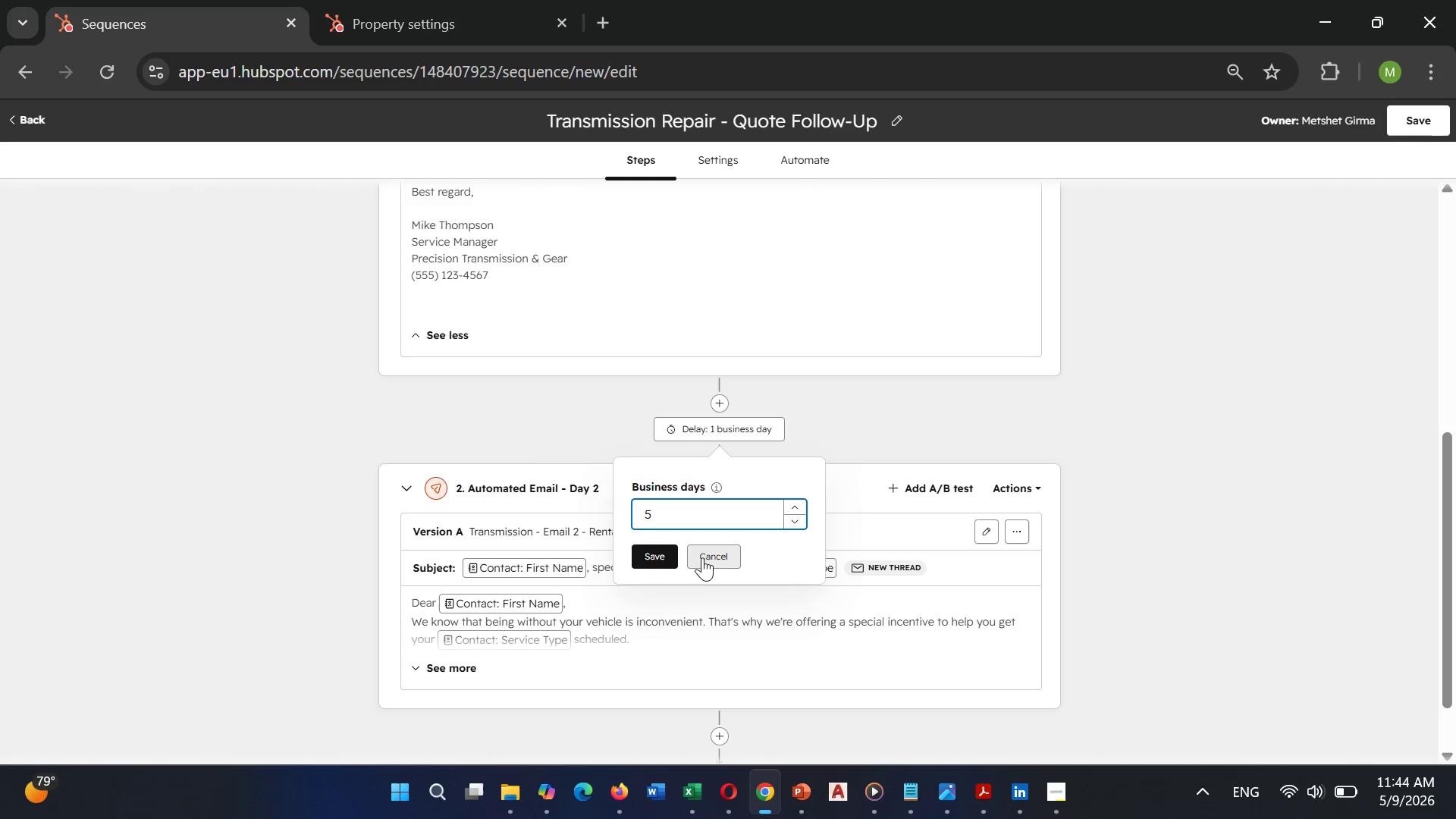 
left_click([663, 559])
 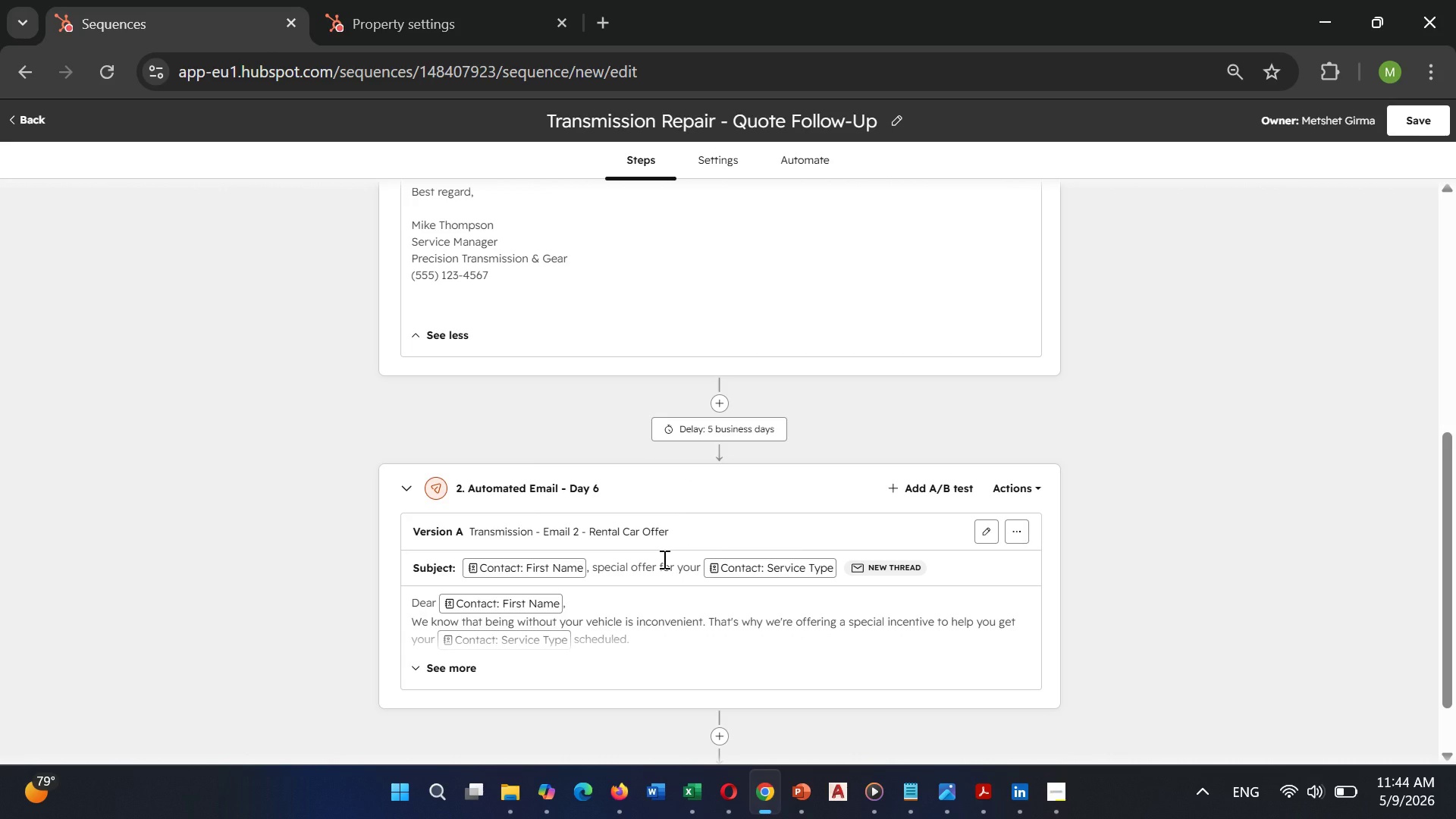 
wait(17.86)
 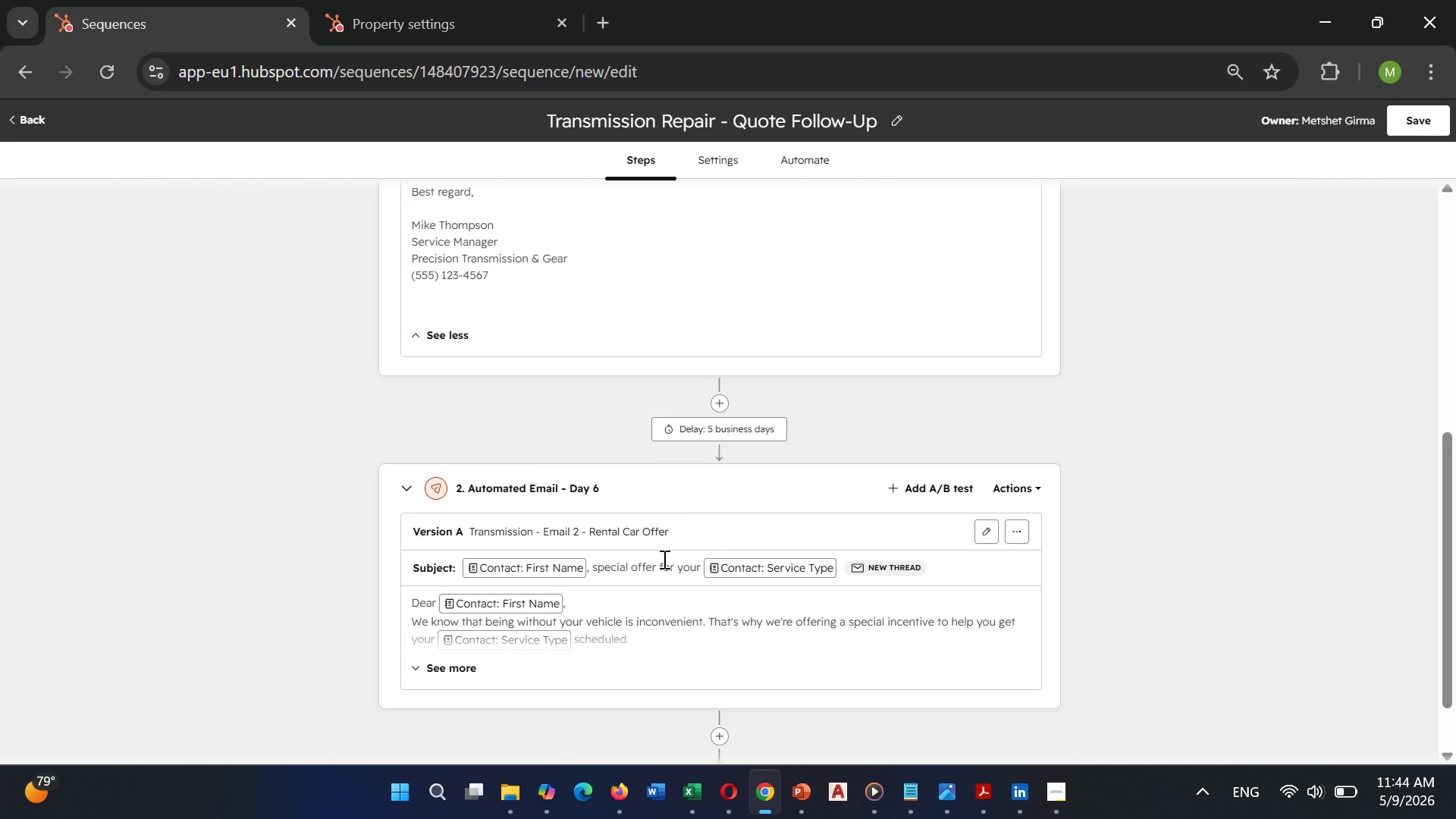 
scroll: coordinate [661, 617], scroll_direction: down, amount: 4.0
 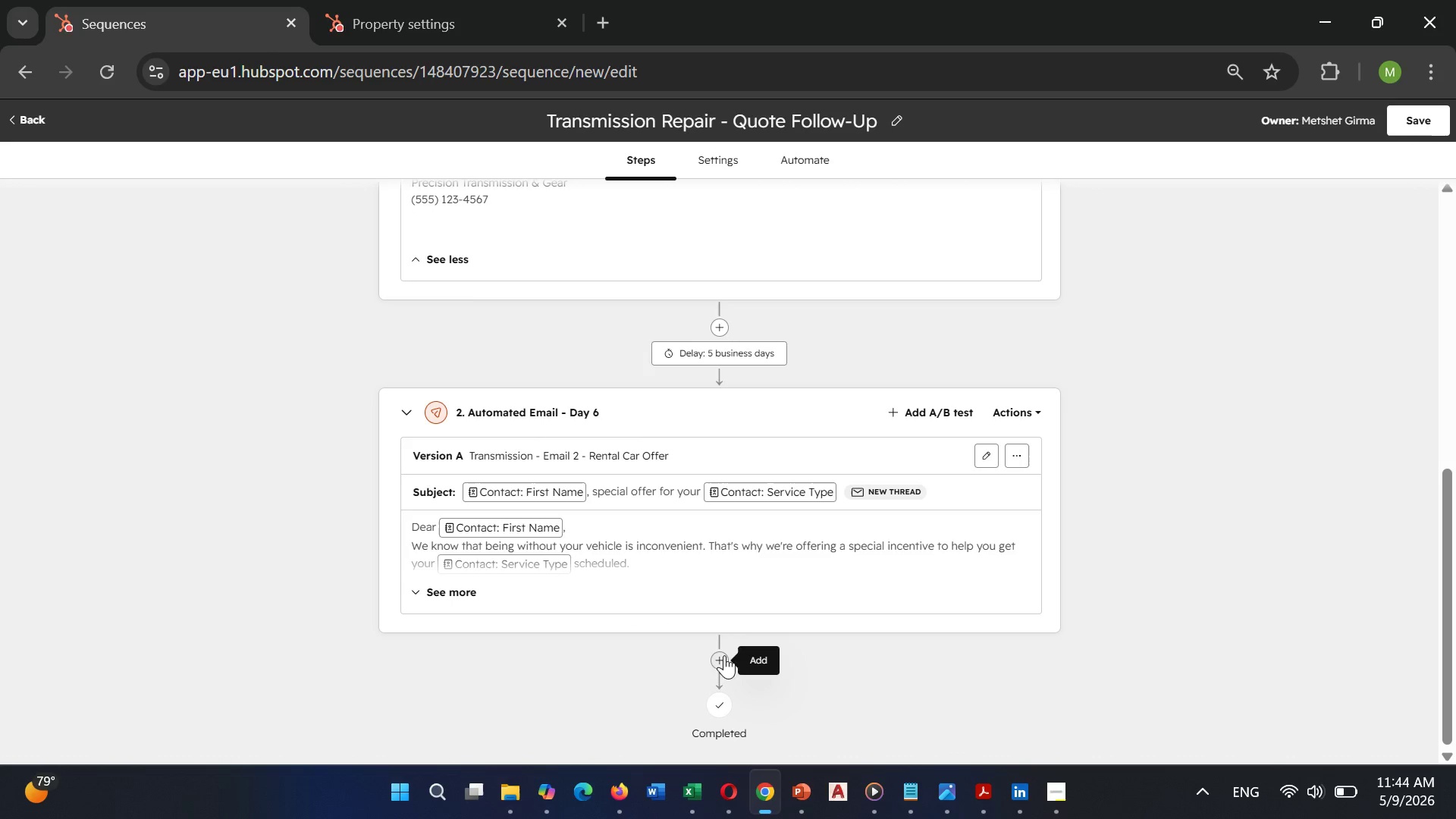 
left_click([720, 657])
 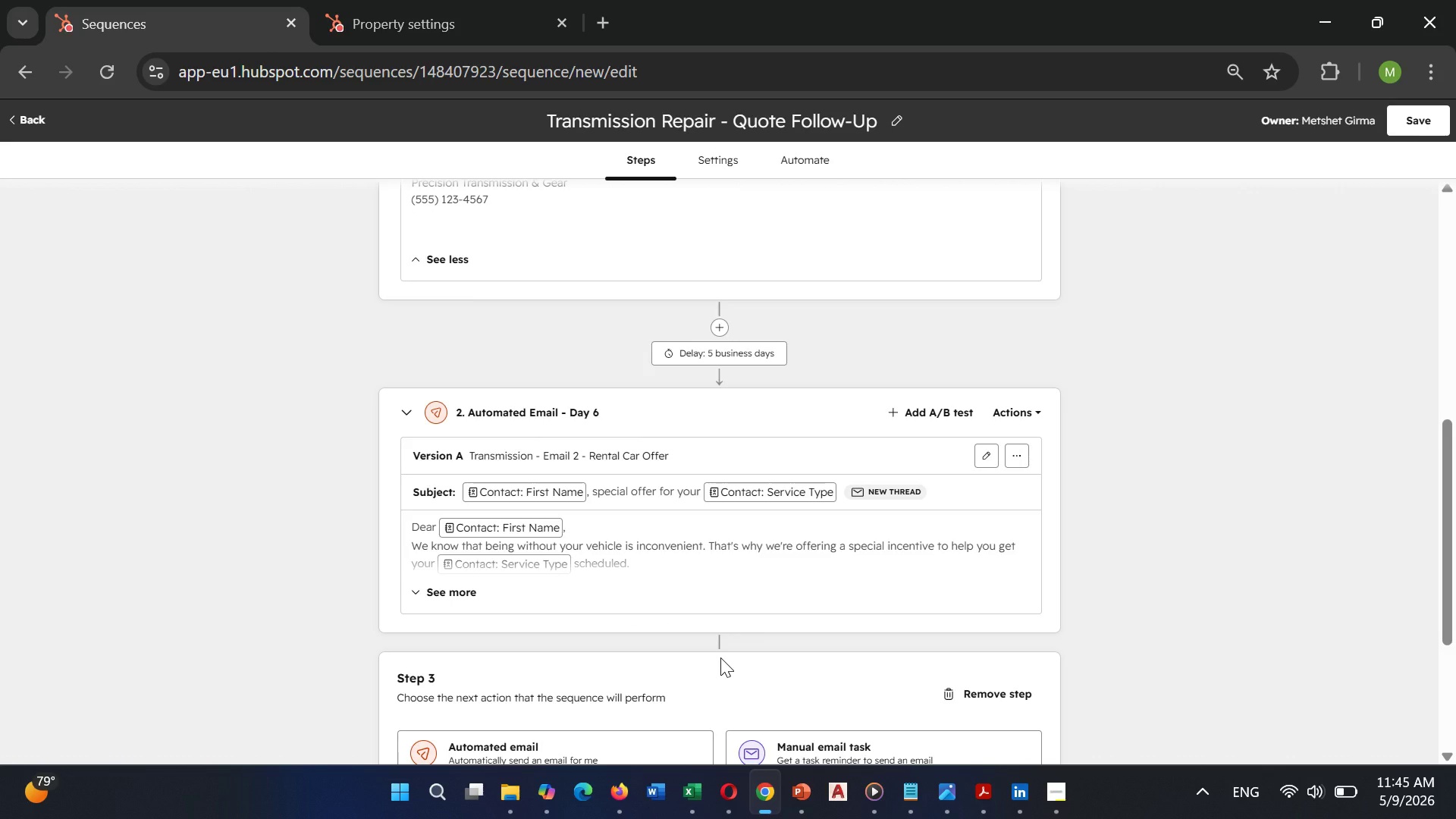 
wait(9.72)
 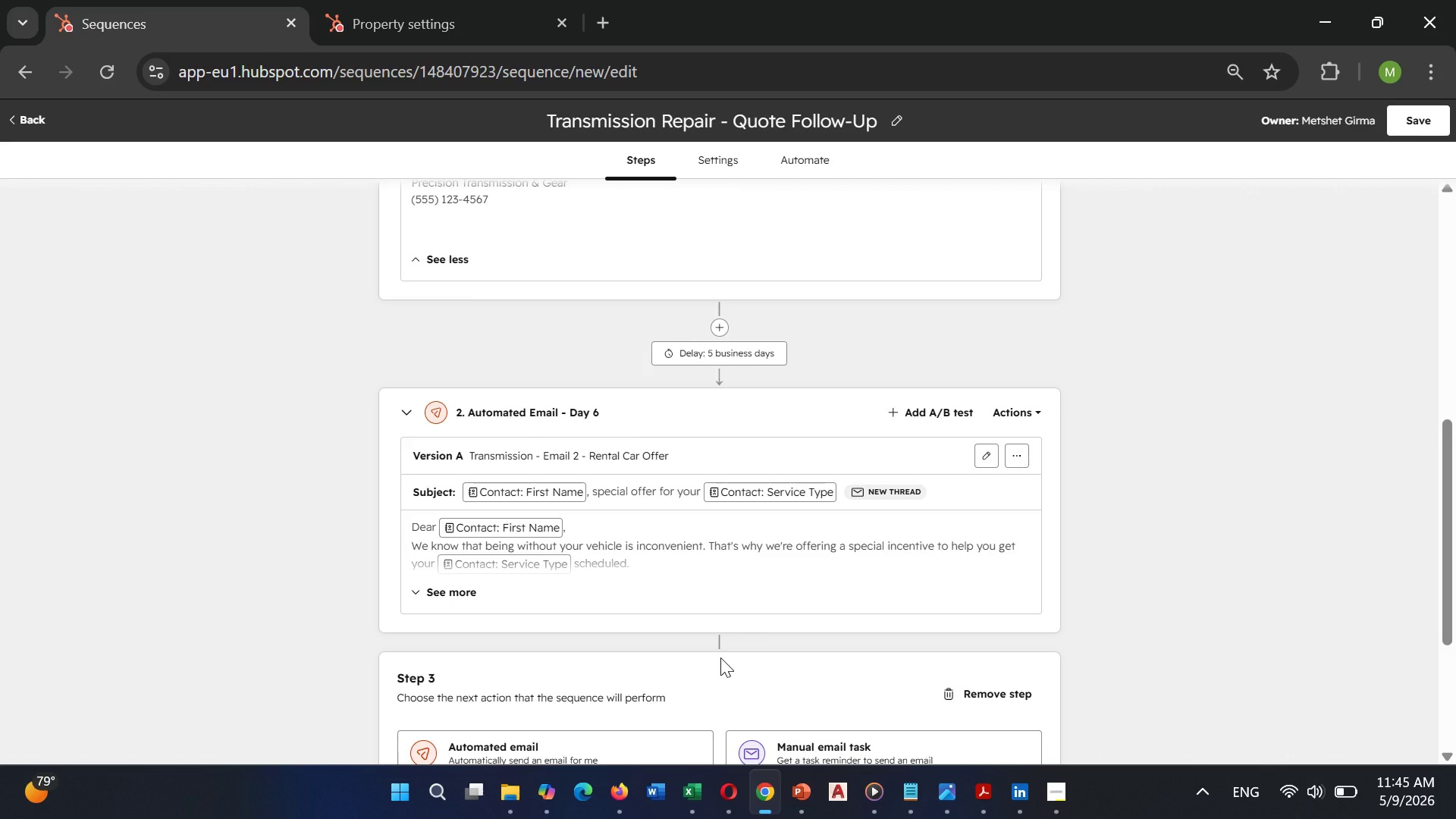 
scroll: coordinate [720, 658], scroll_direction: down, amount: 3.0
 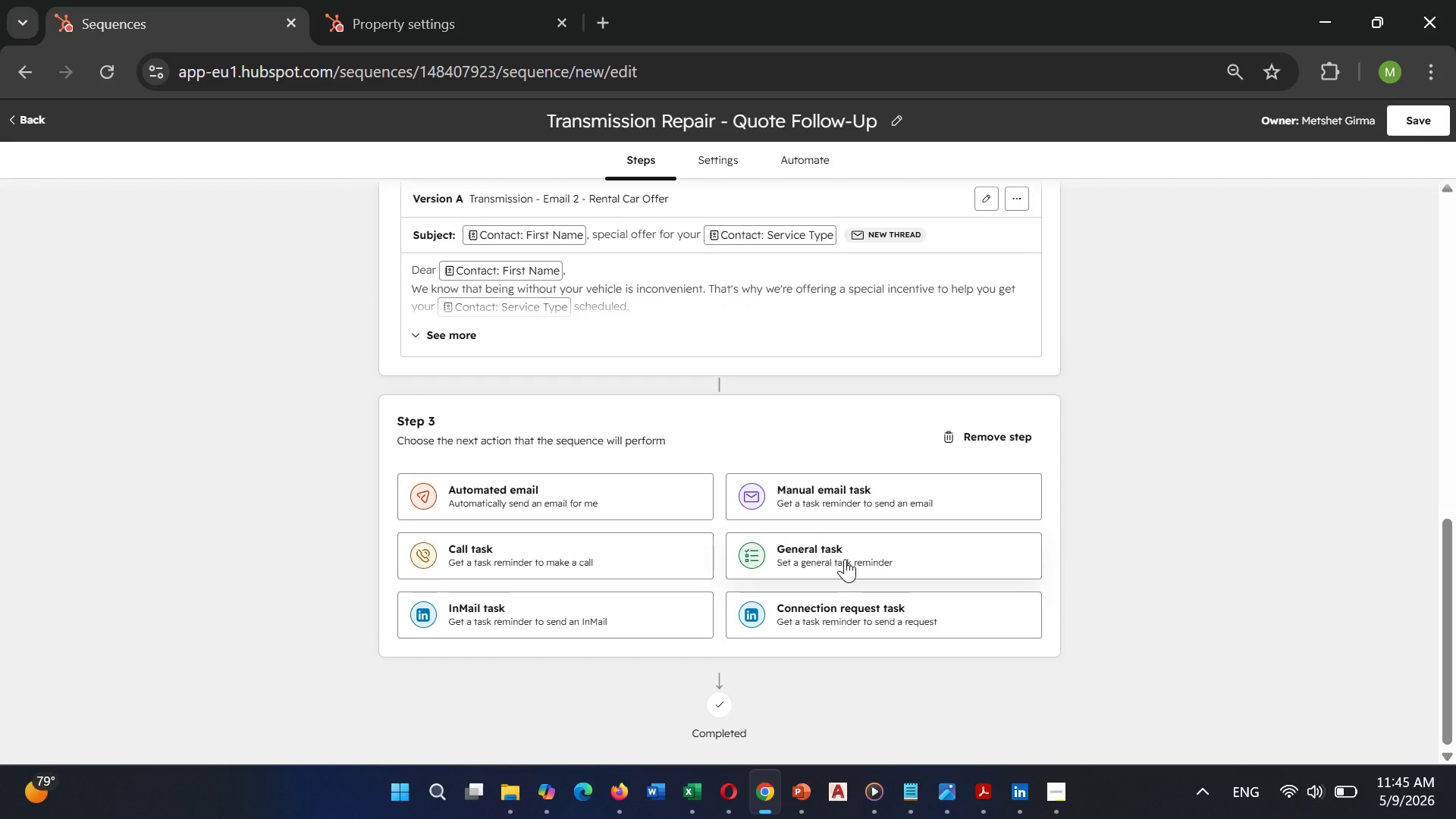 
wait(10.12)
 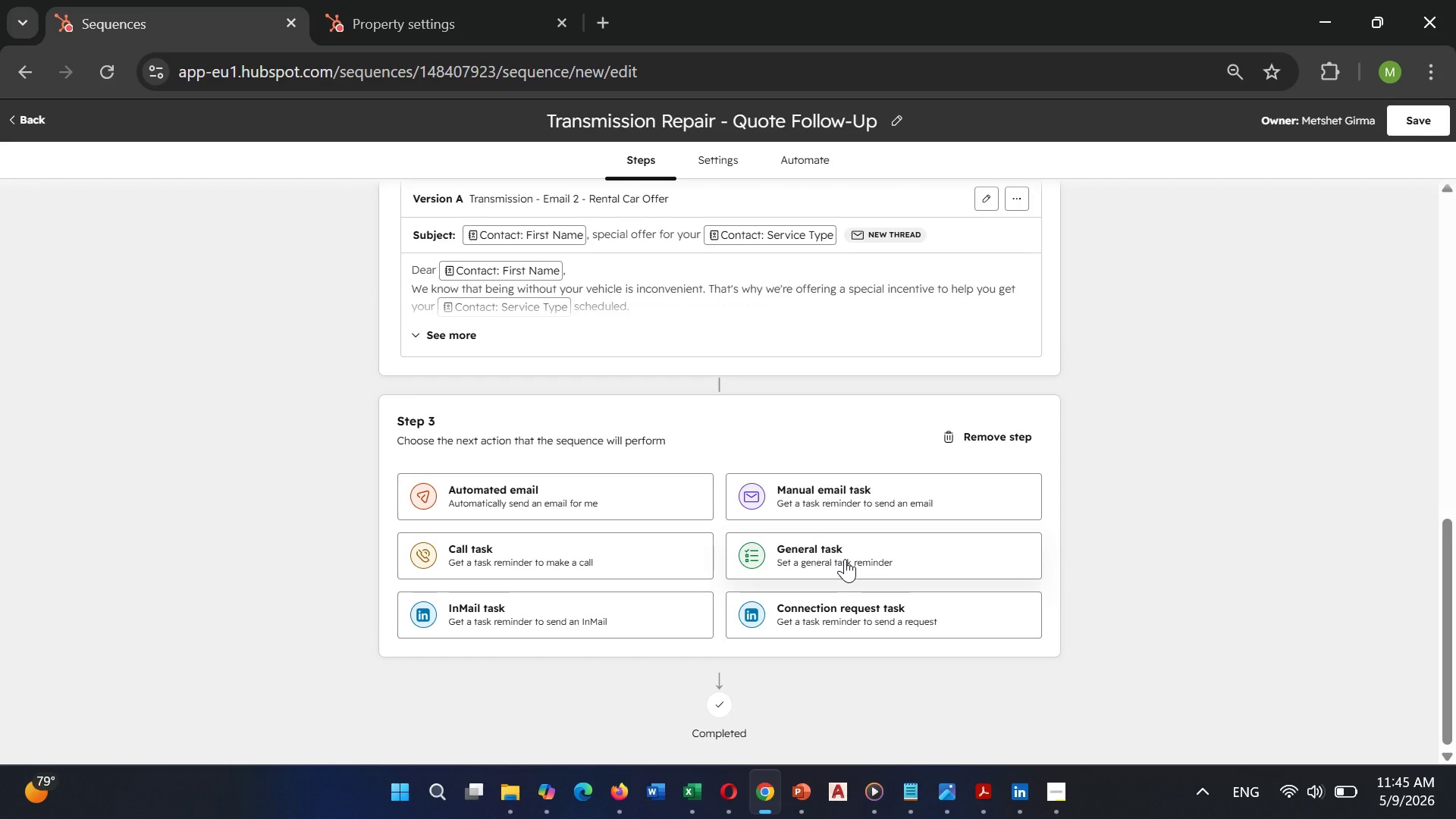 
left_click([555, 567])
 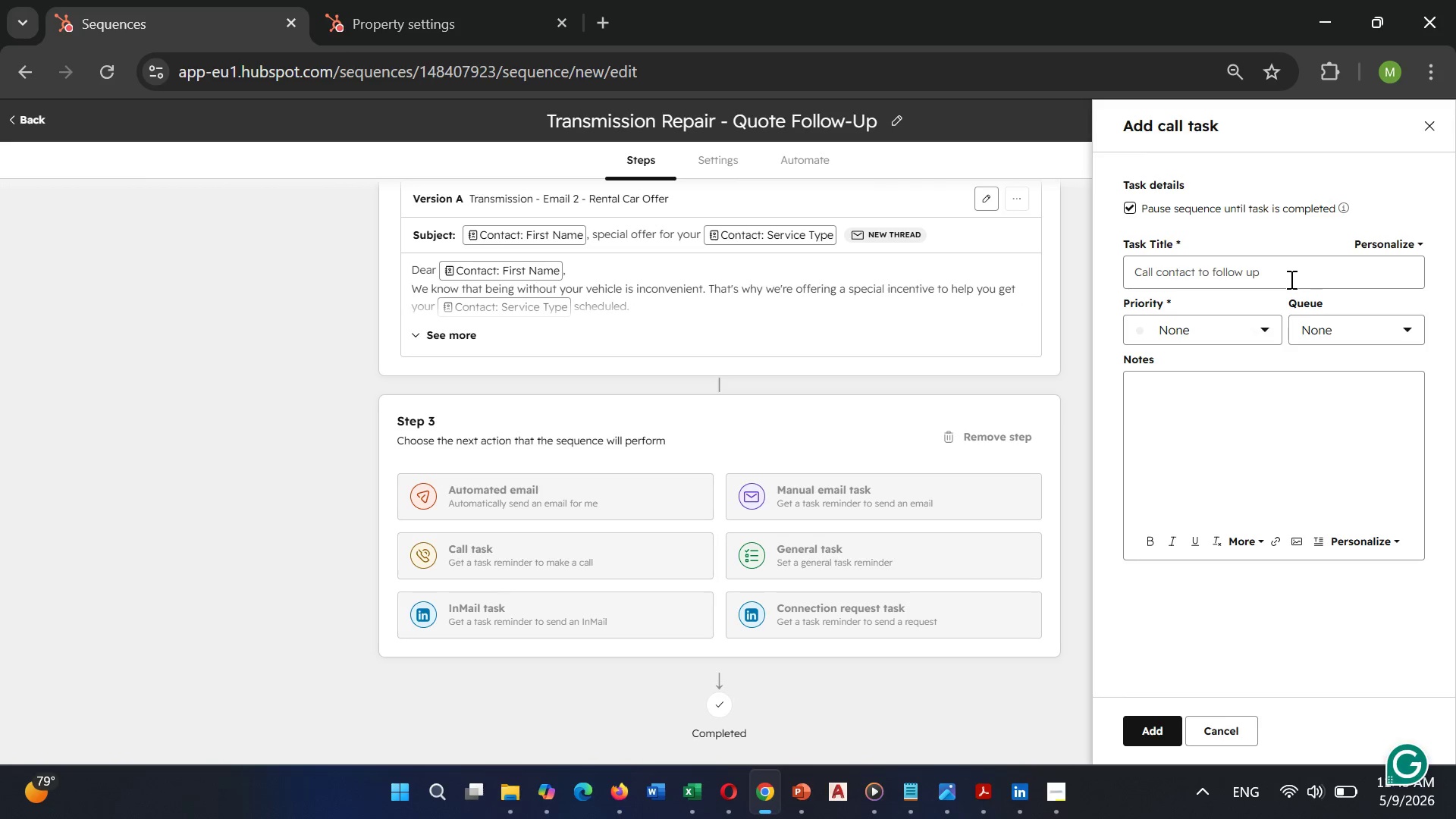 
wait(6.28)
 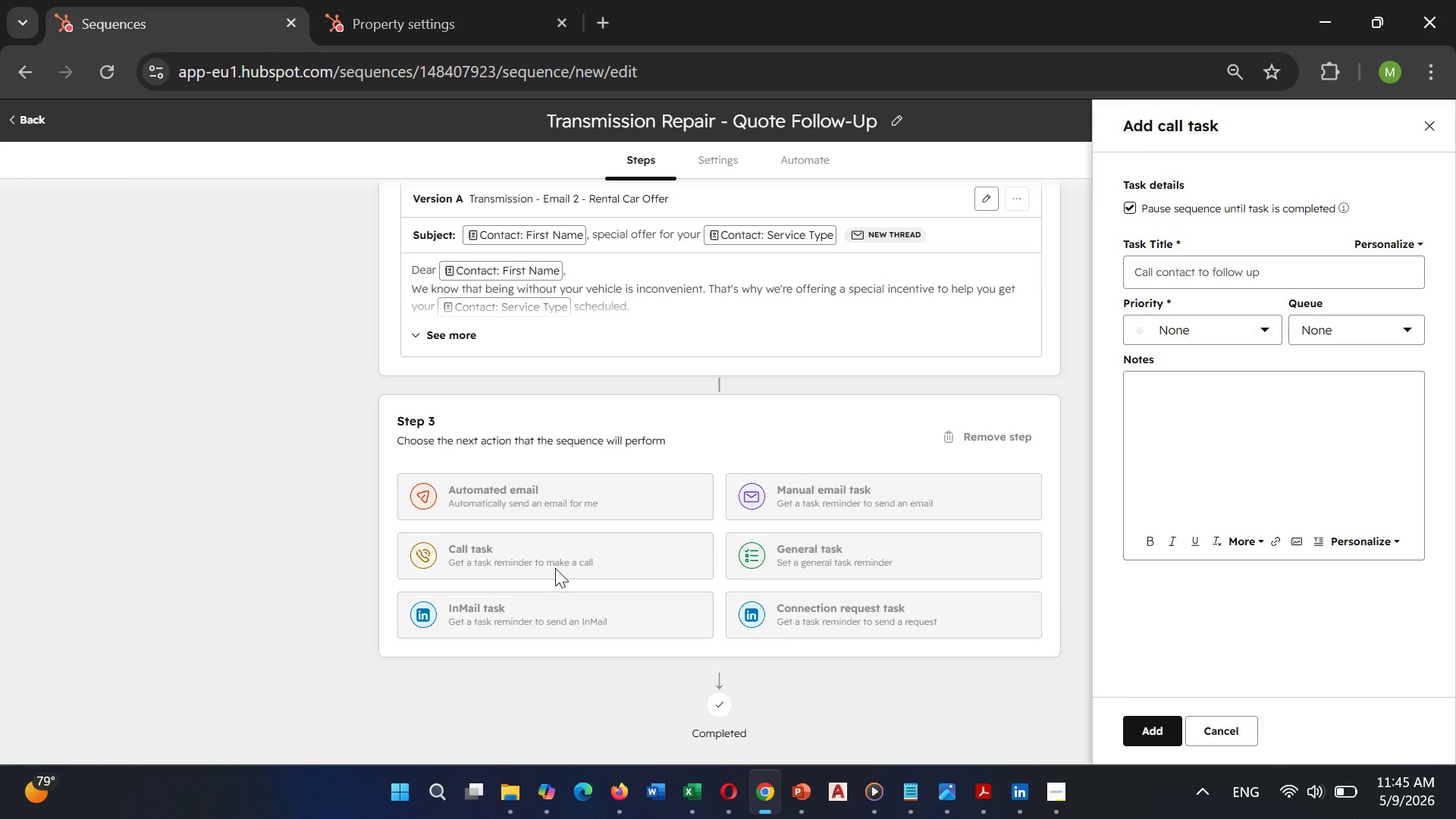 
left_click([1307, 267])
 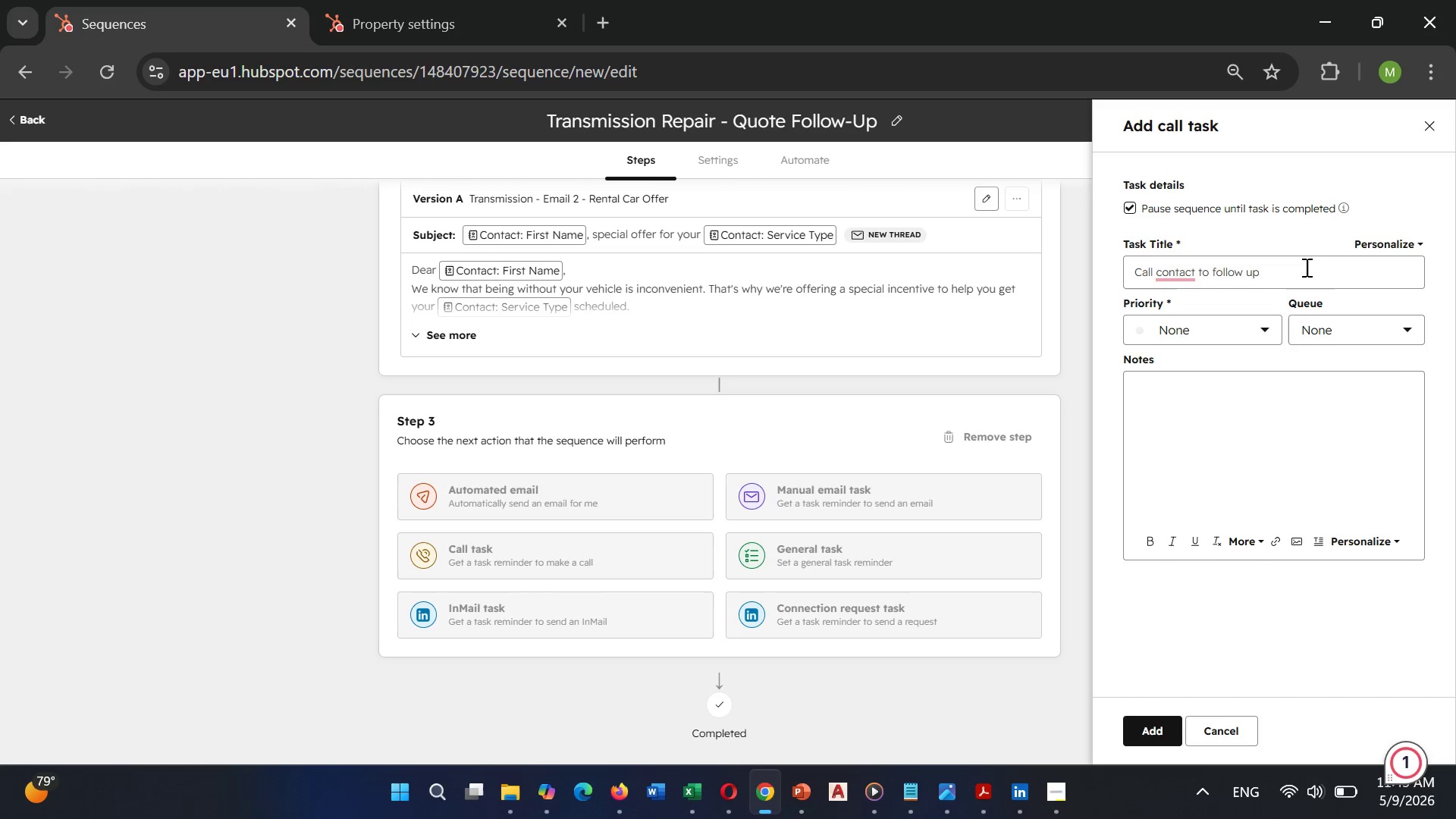 
hold_key(key=Backspace, duration=1.38)
 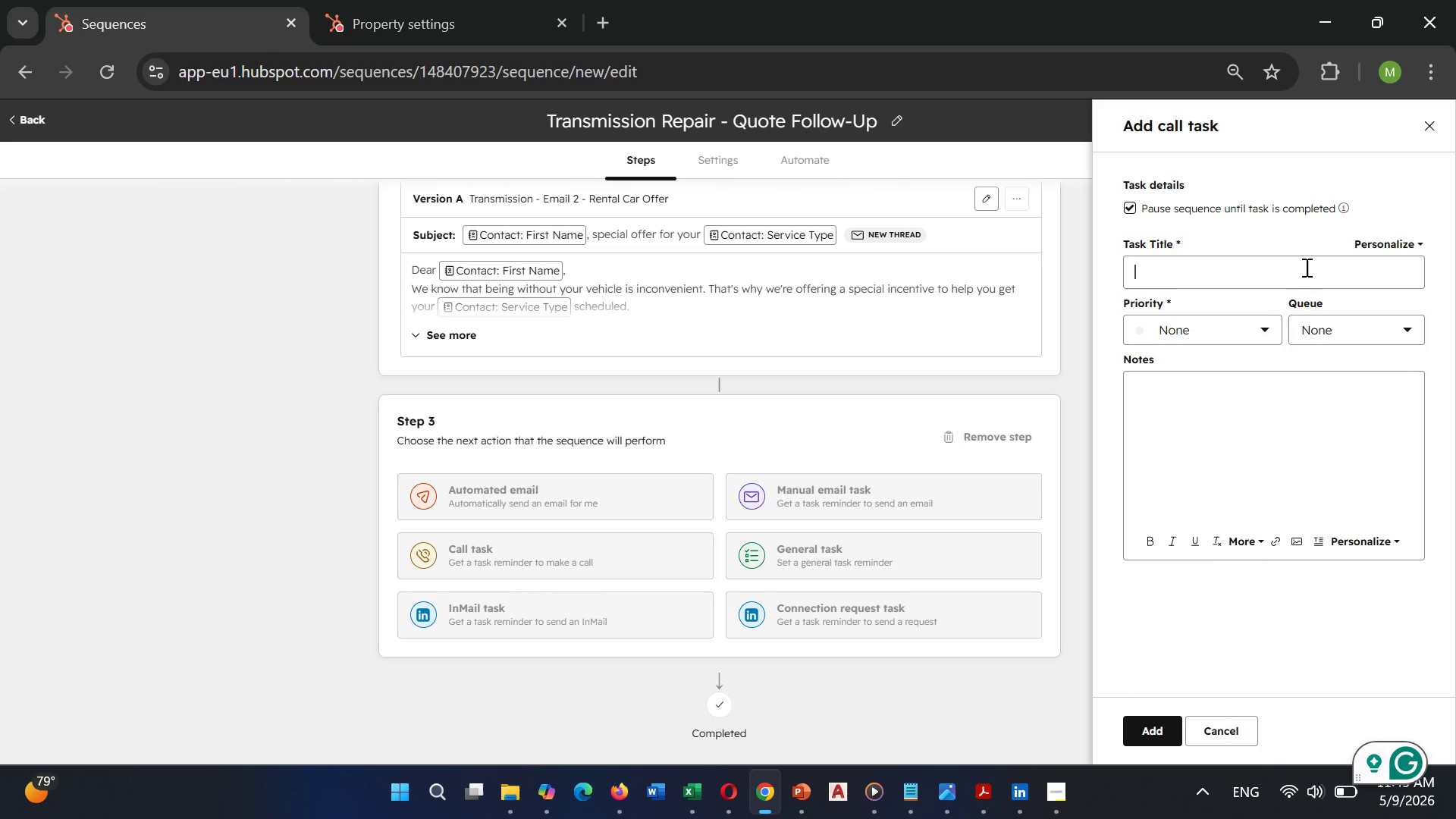 
type(FINAL)
 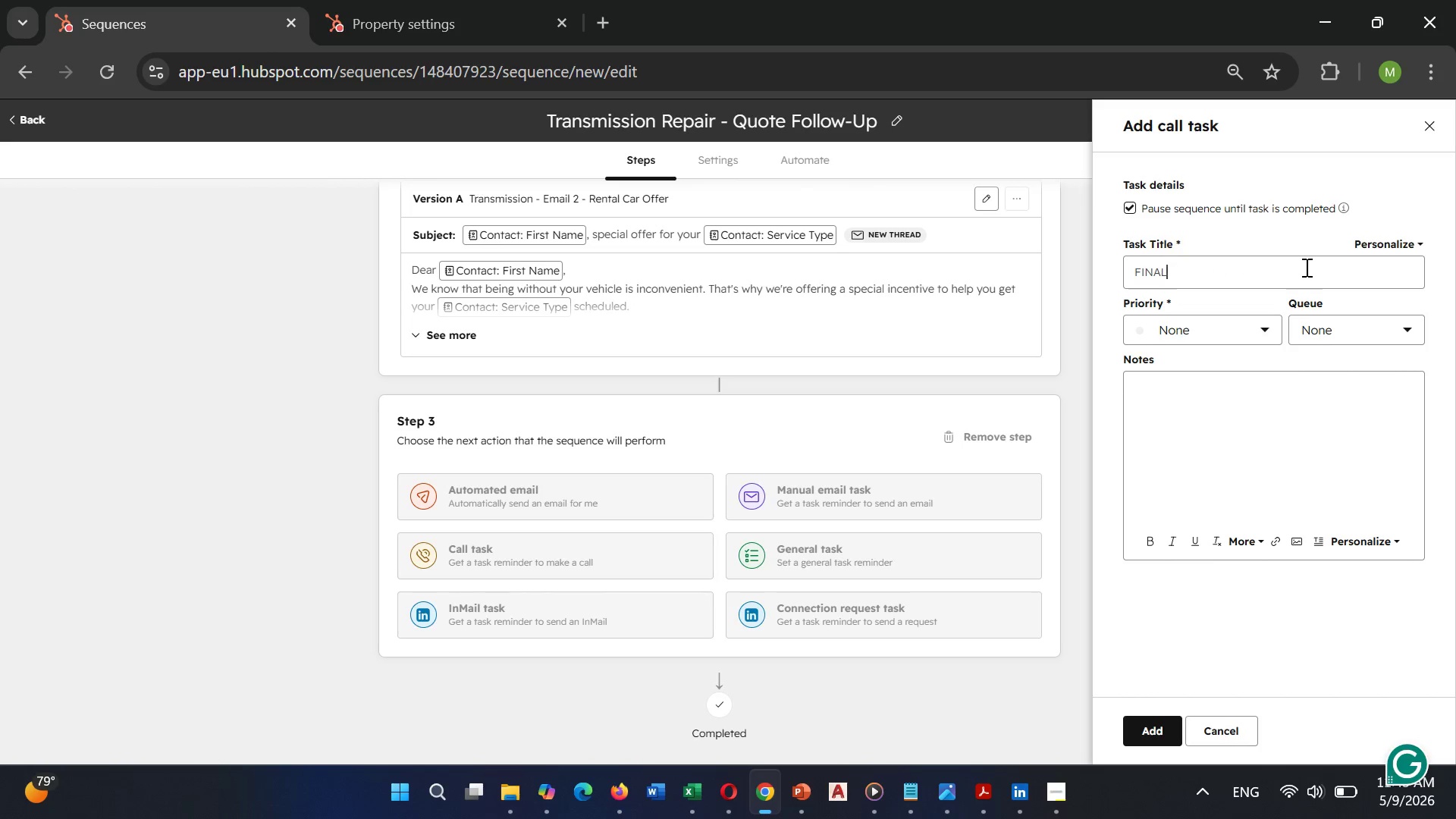 
type( CHECK)
 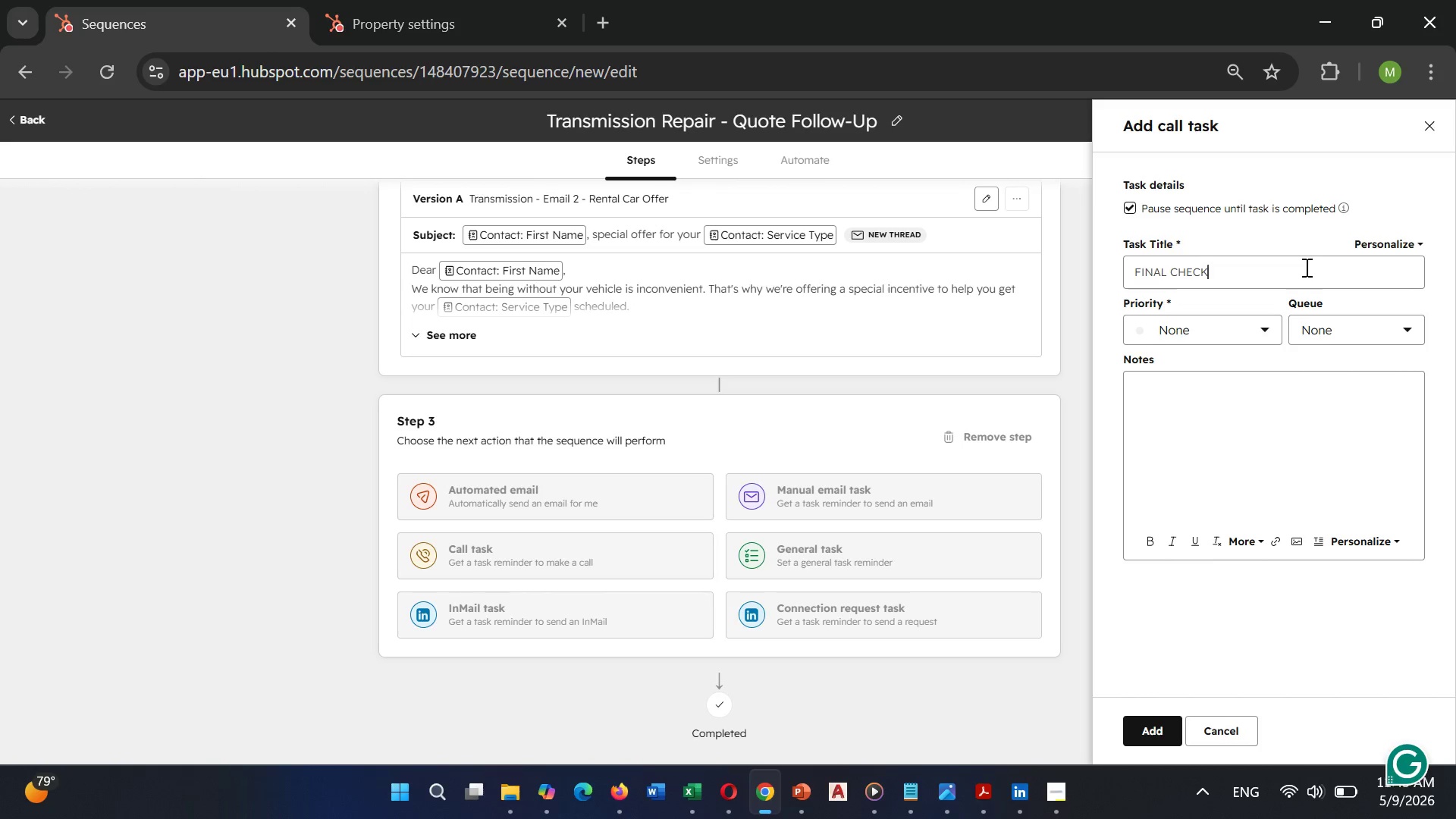 
type( )
key(Backspace)
type(_IN)
key(Backspace)
key(Backspace)
key(Backspace)
type(-IN: )
 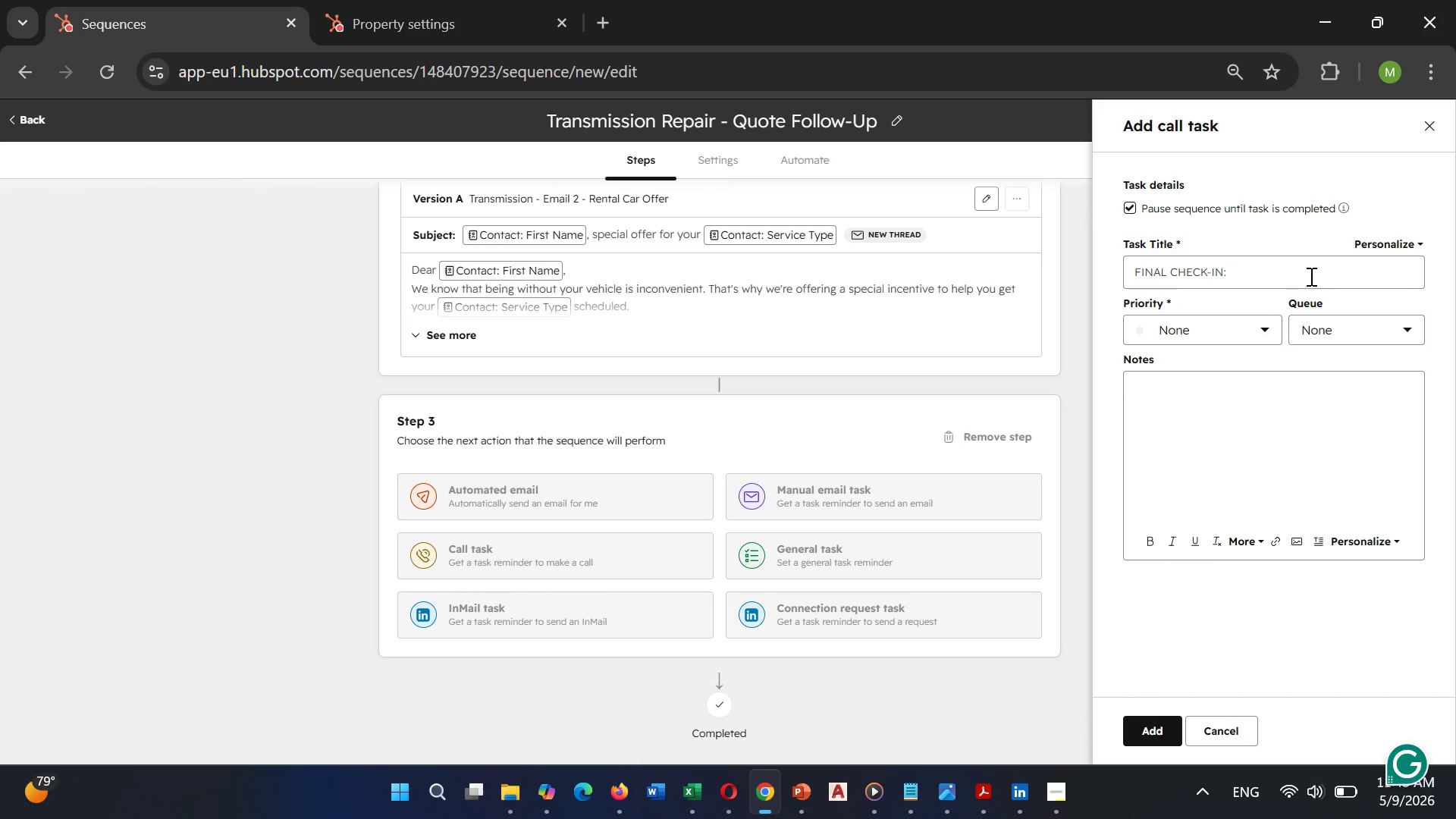 
left_click([1402, 245])
 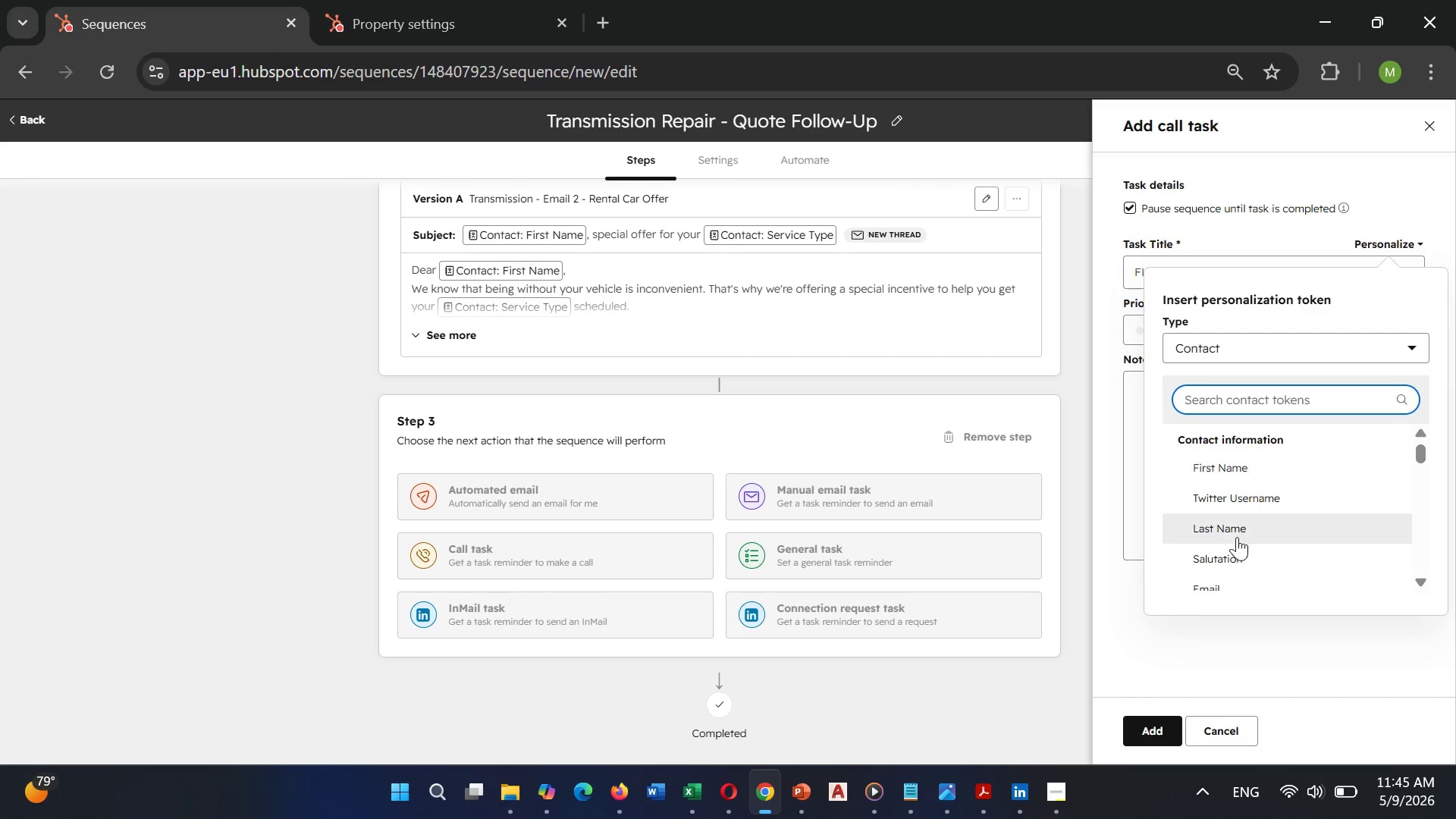 
left_click([1266, 466])
 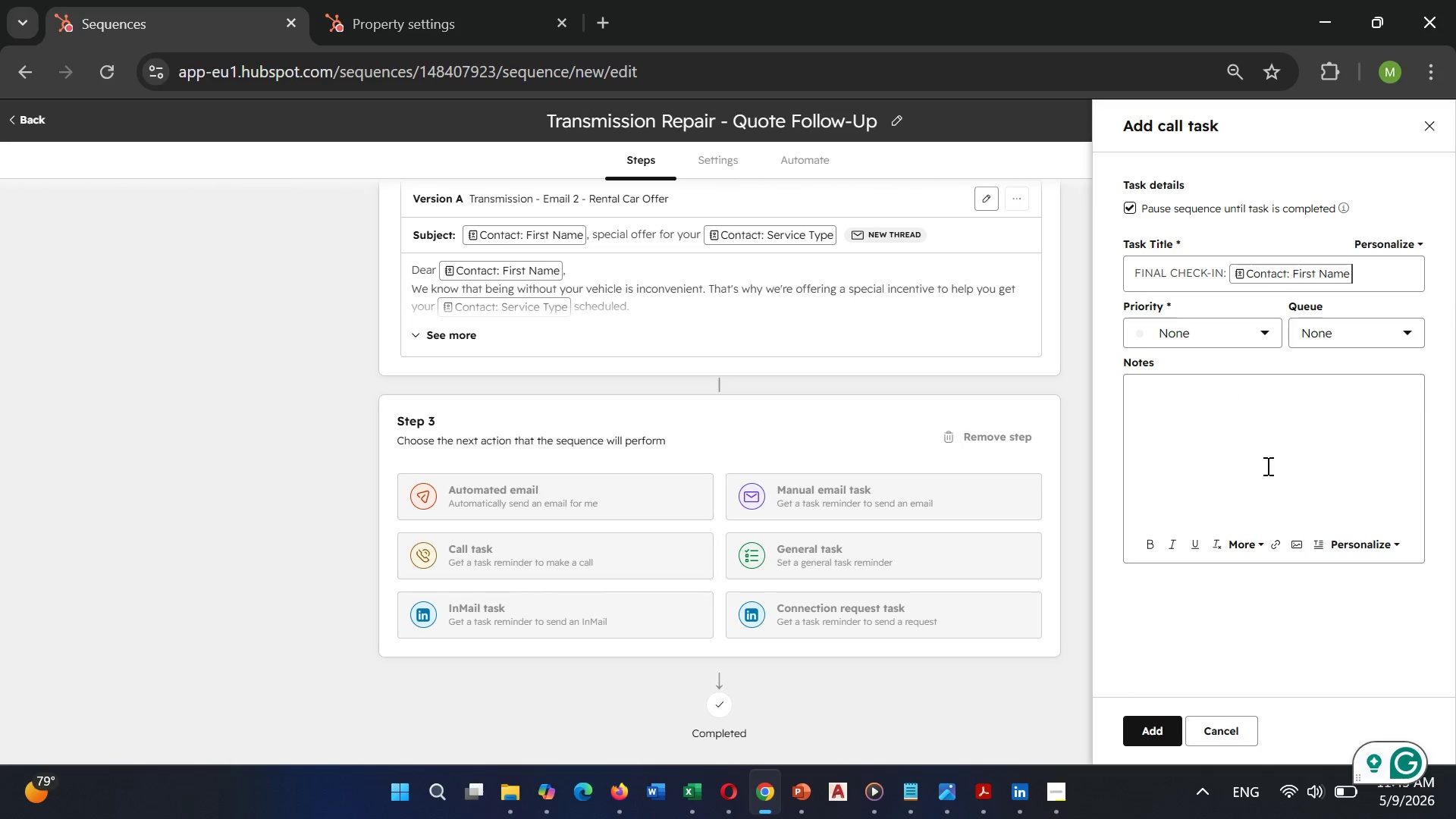 
key(Minus)
 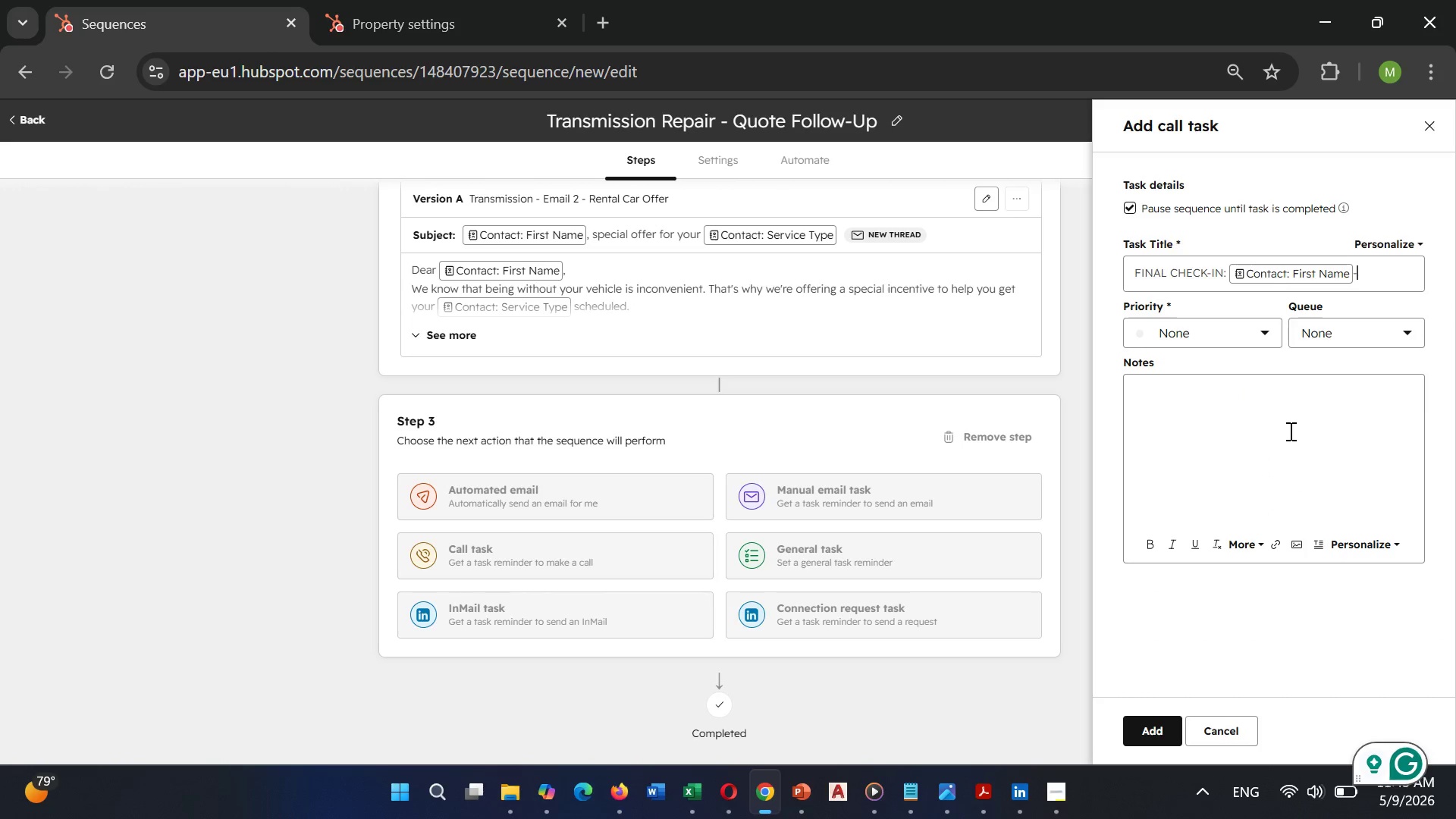 
key(Backspace)
 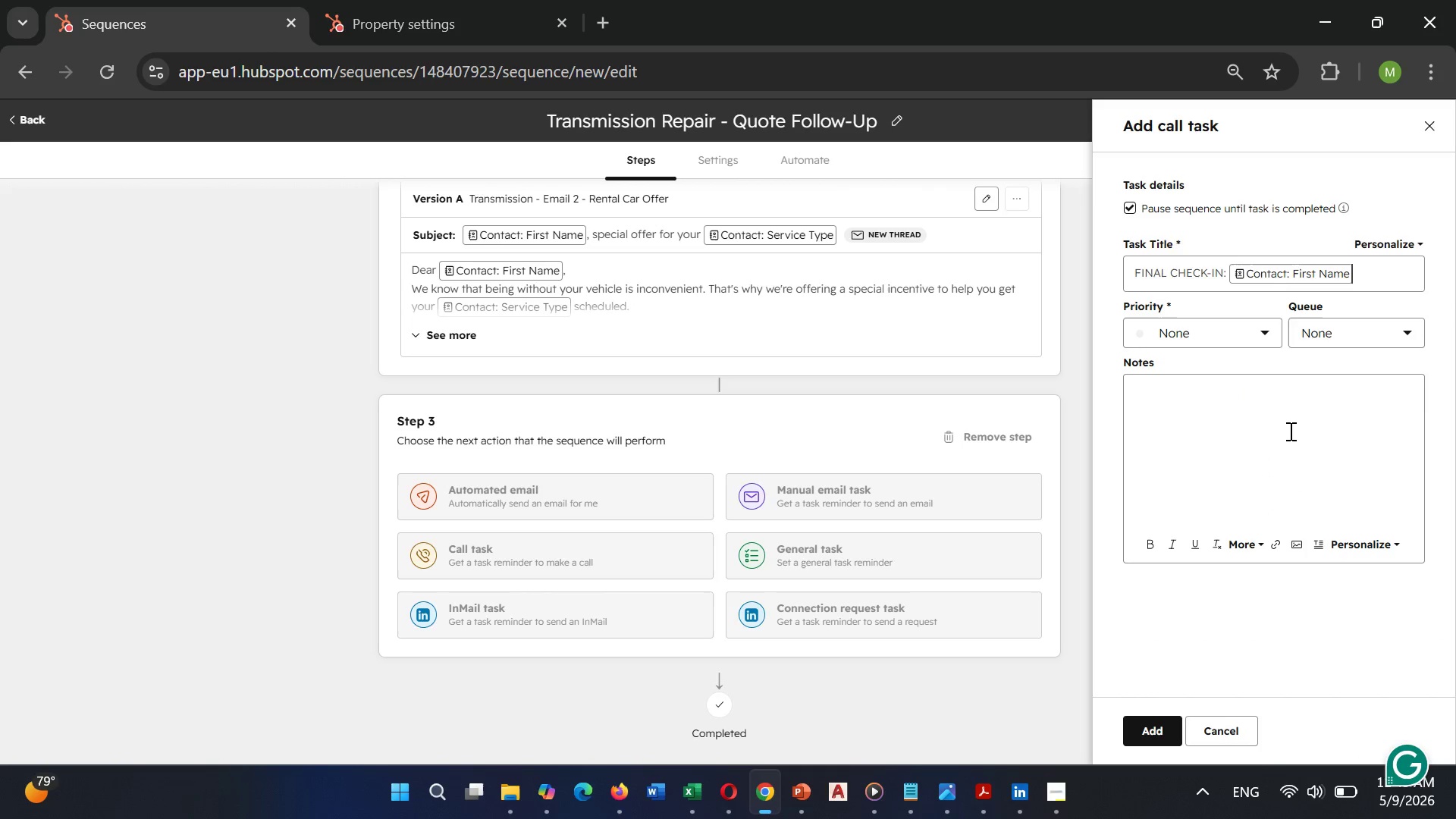 
key(Space)
 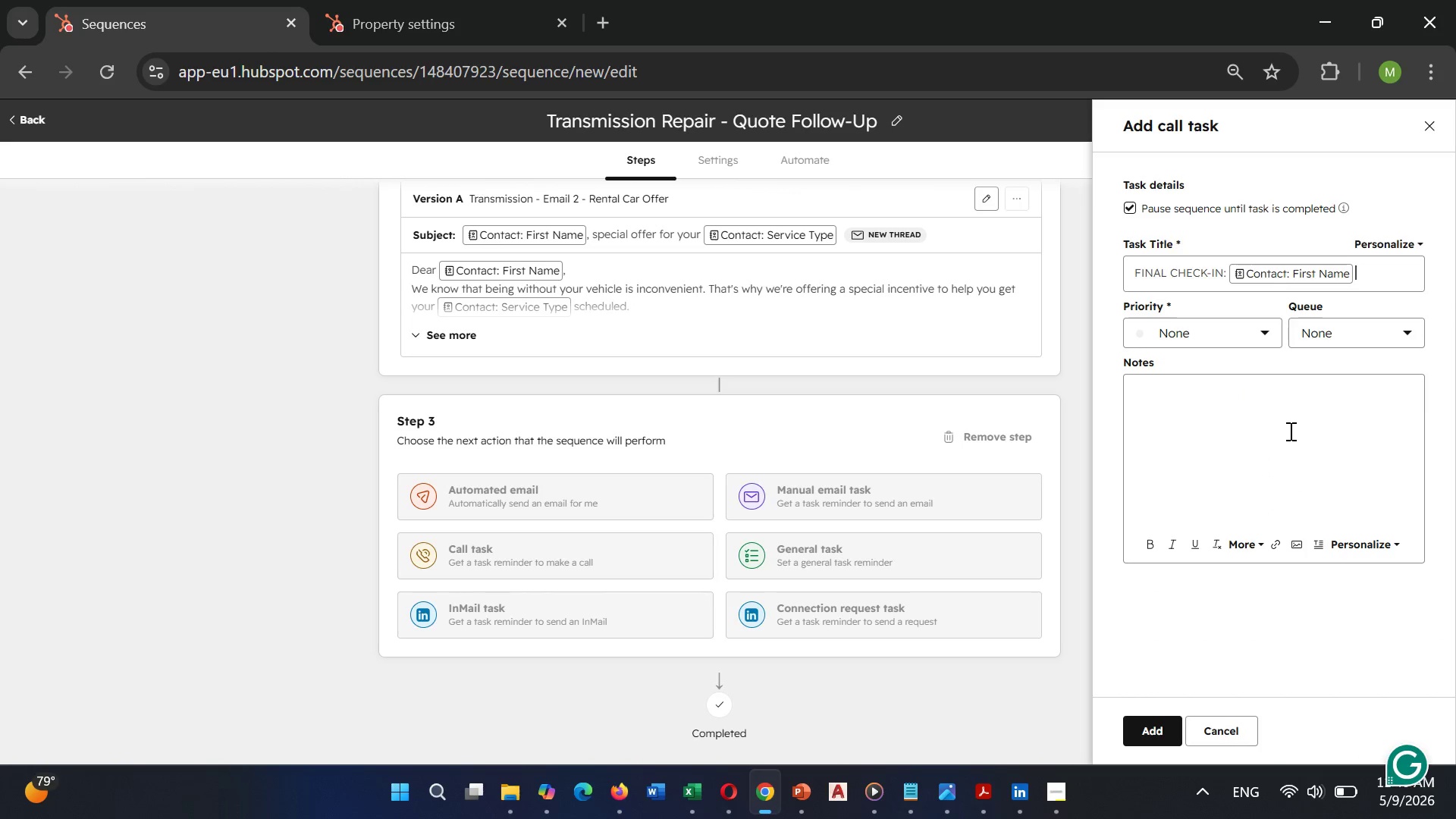 
key(Minus)
 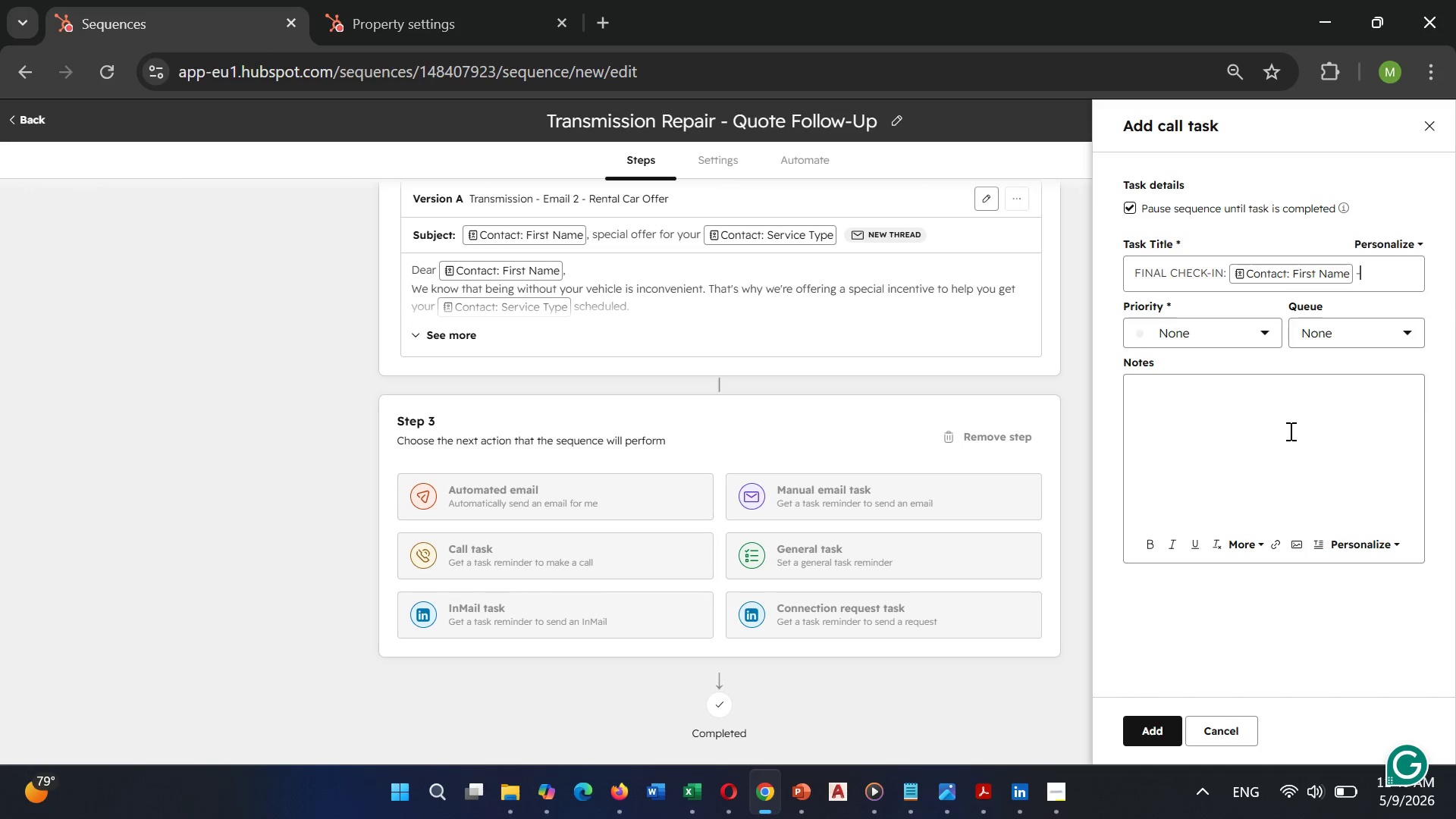 
key(Space)
 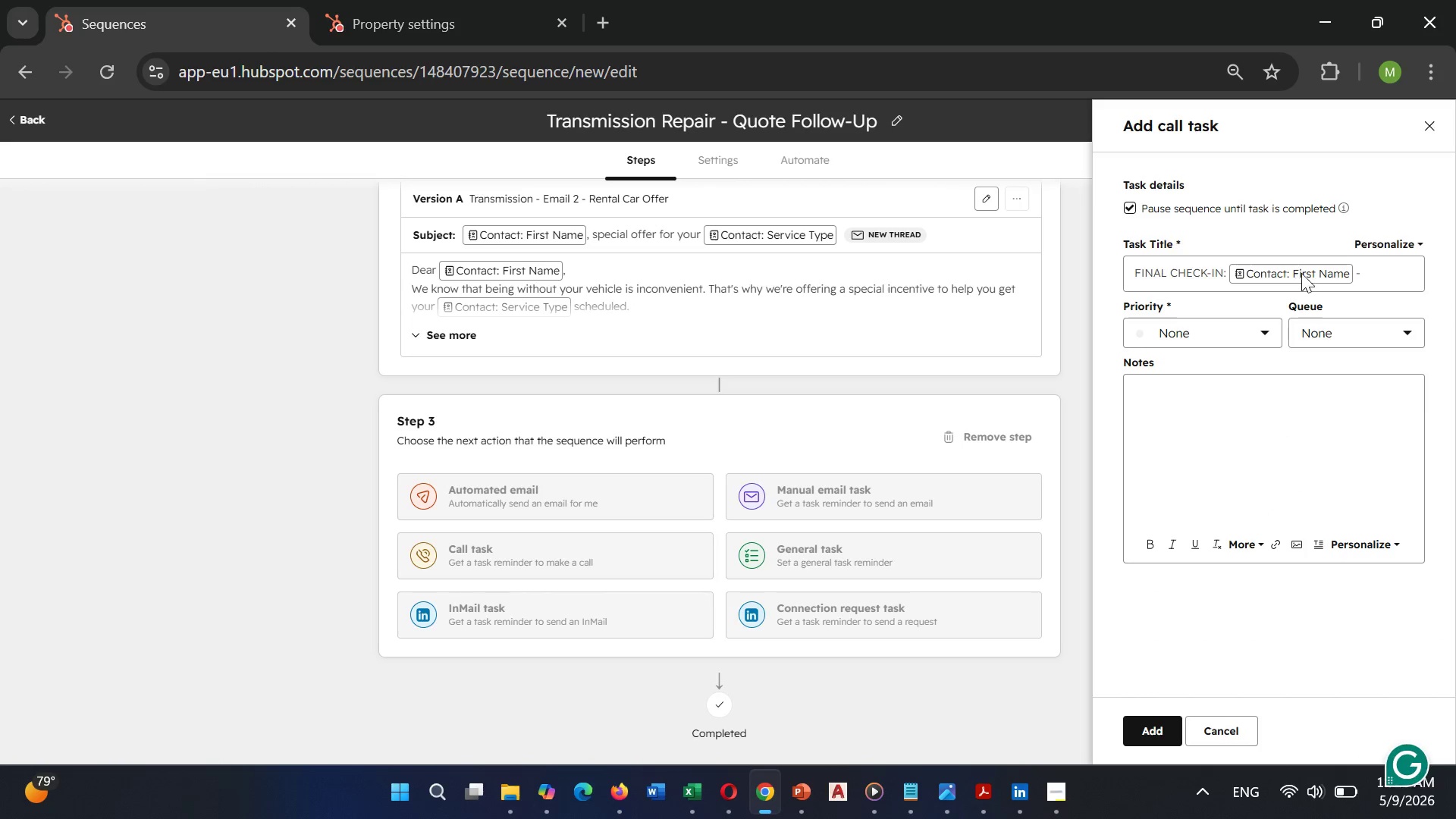 
left_click([1380, 245])
 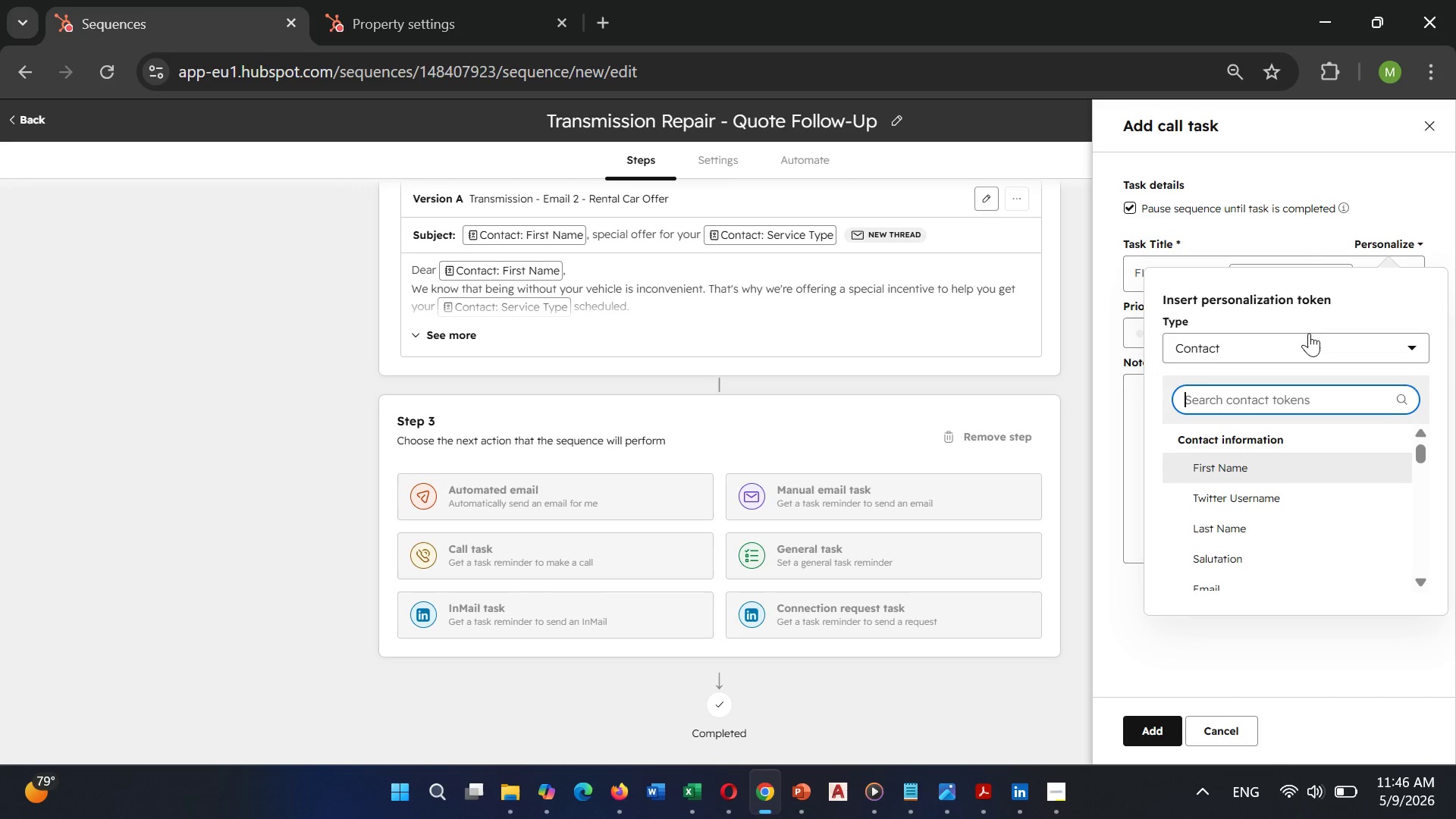 
type(serv)
 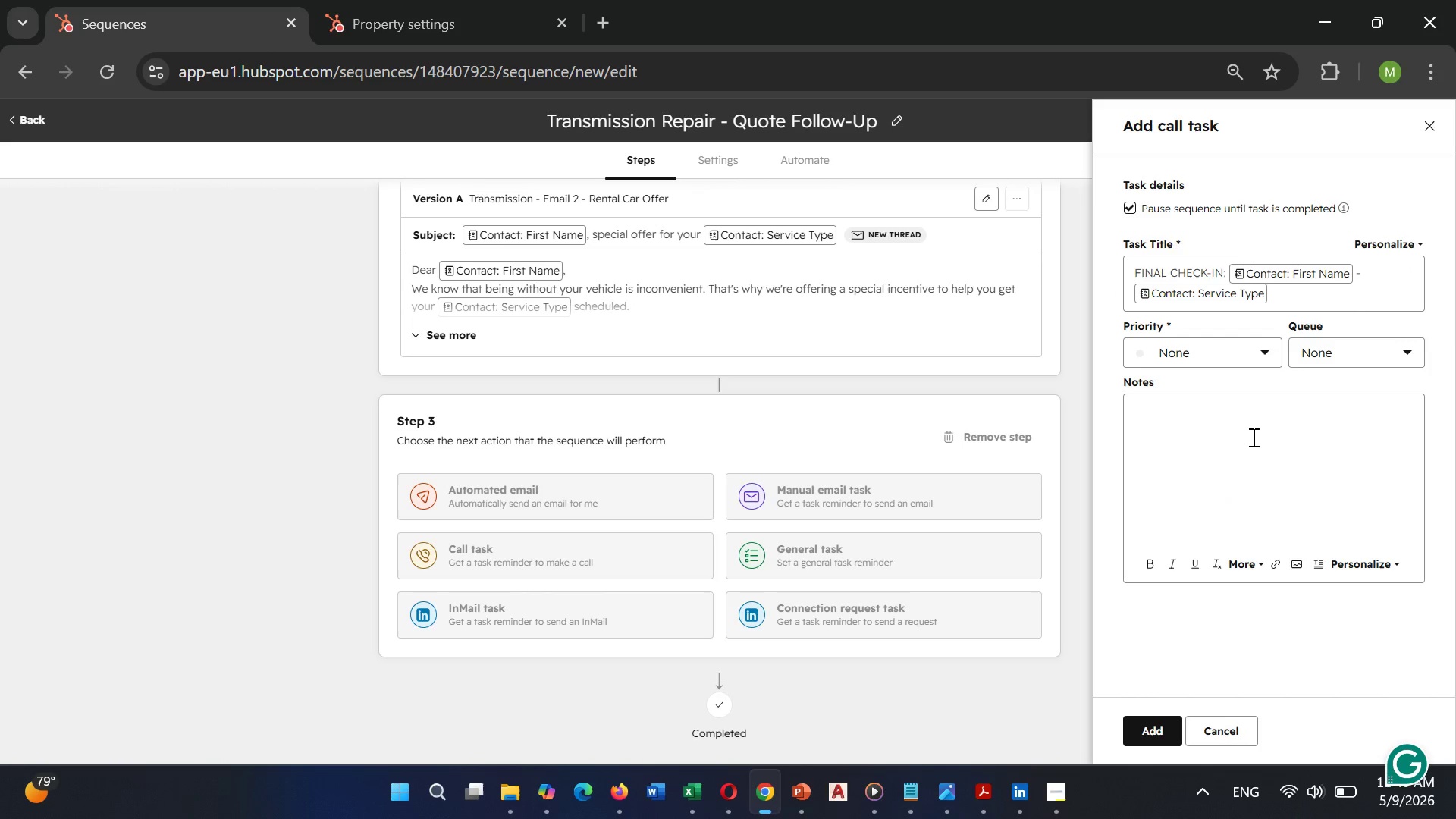 
wait(7.05)
 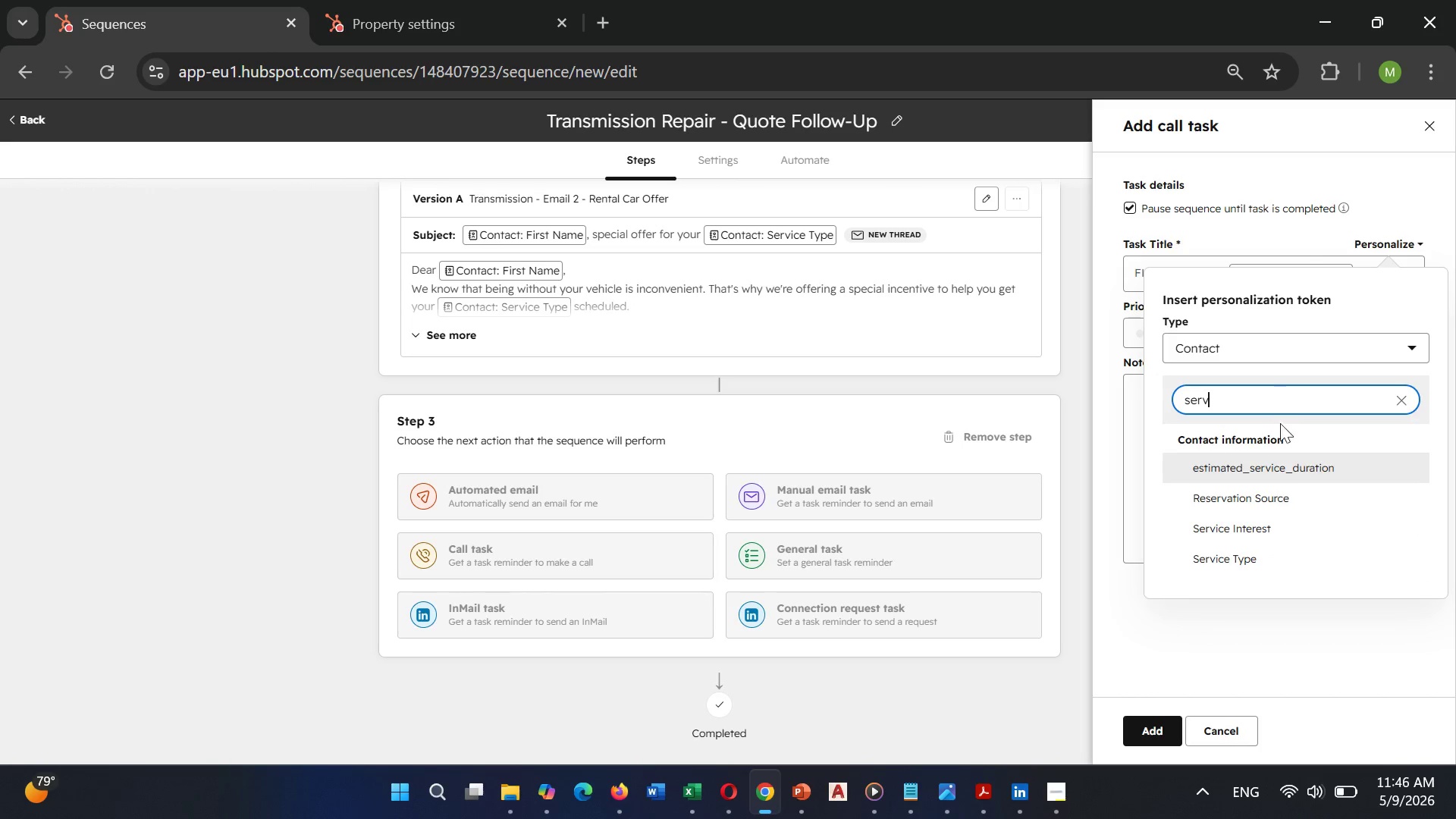 
scroll: coordinate [1252, 439], scroll_direction: down, amount: 1.0
 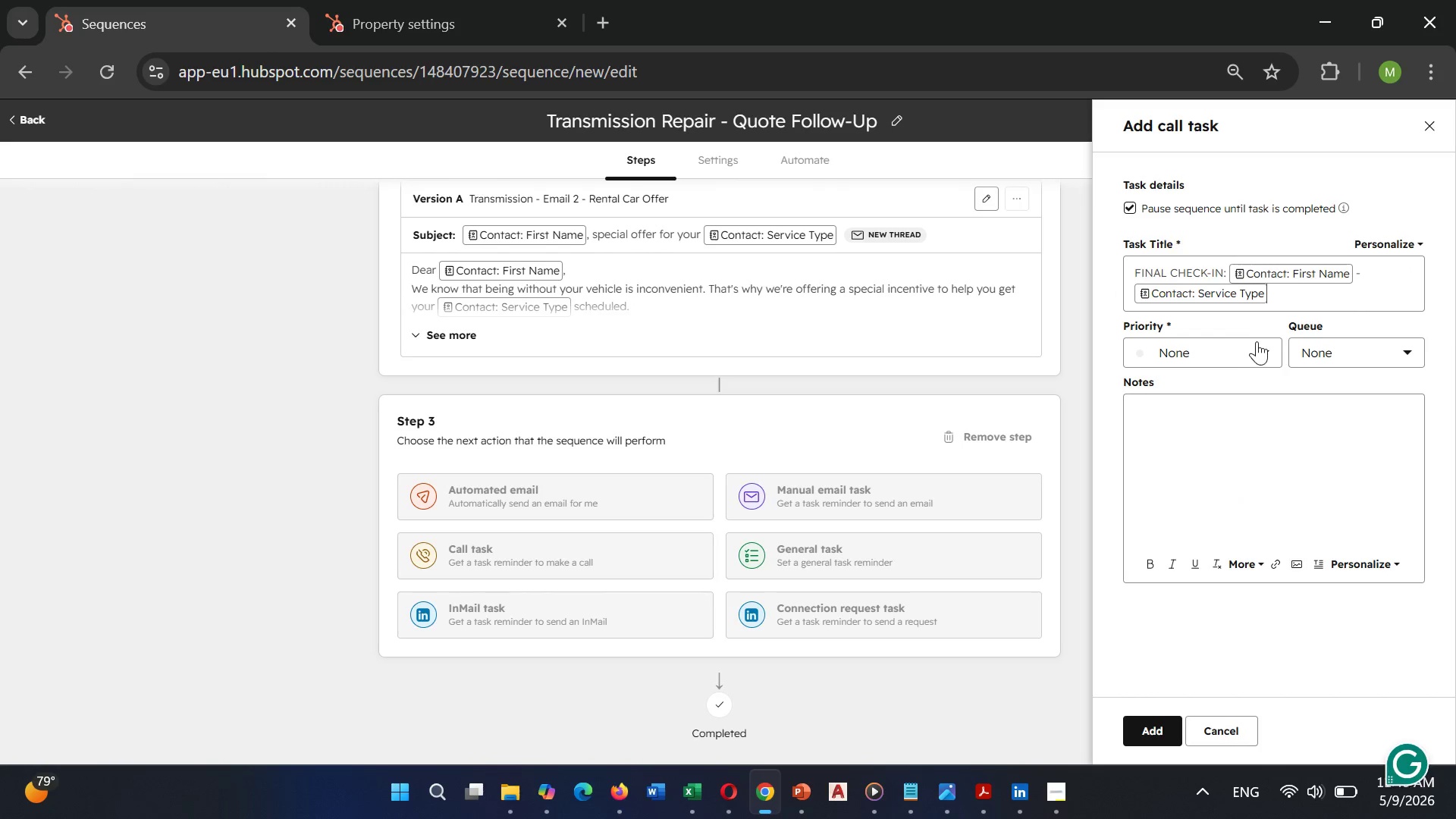 
left_click([1255, 346])
 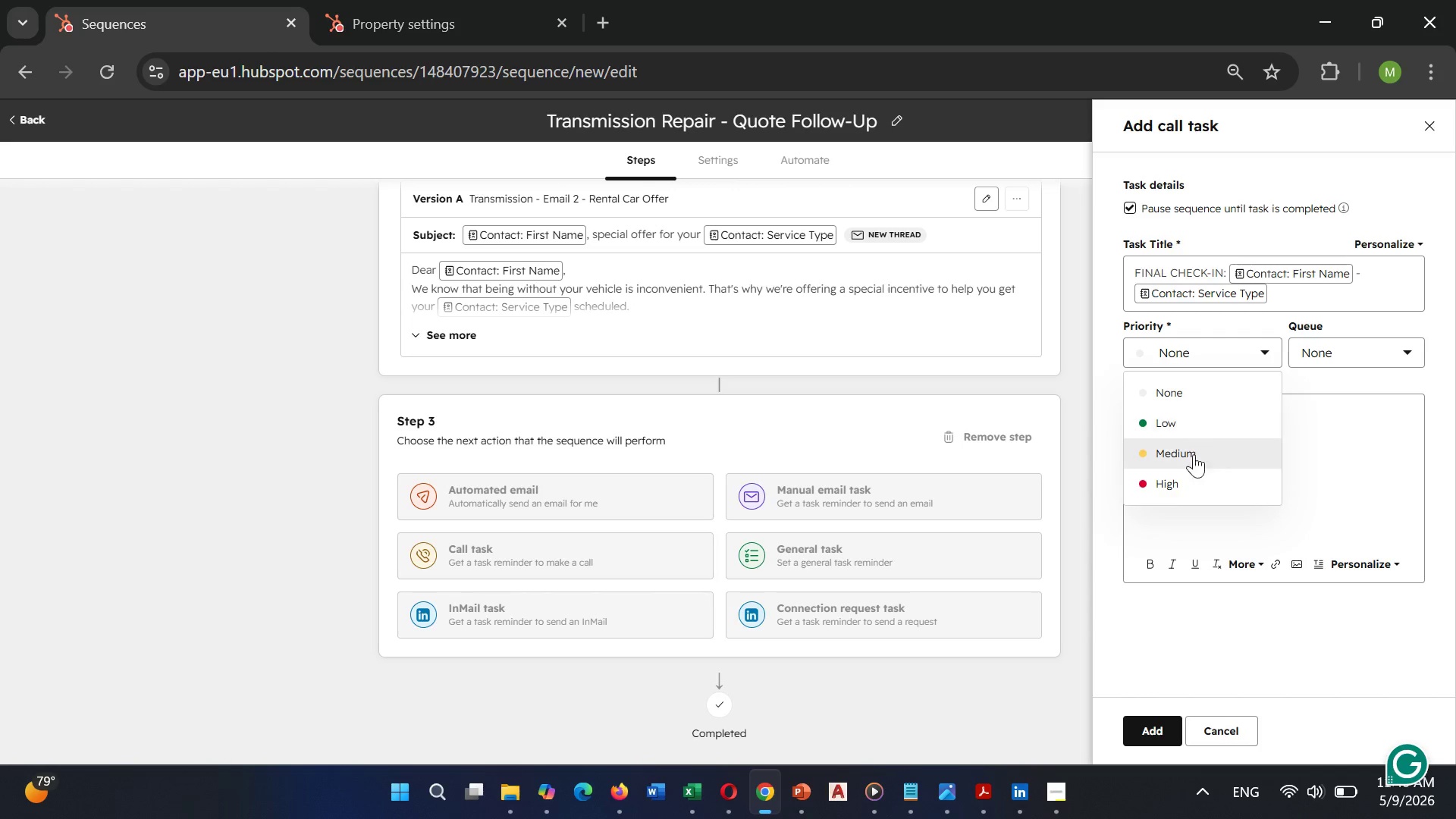 
left_click([1175, 480])
 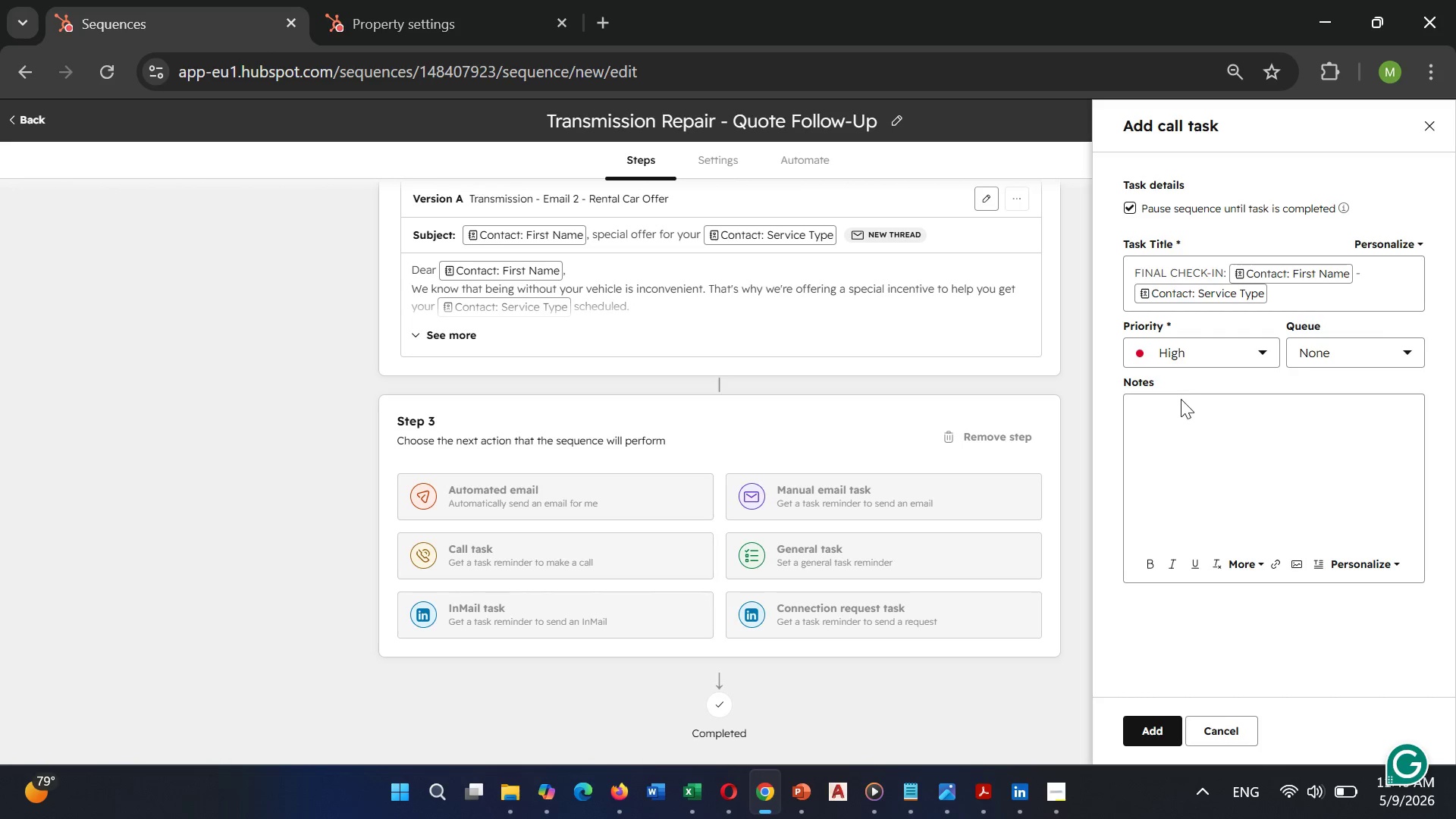 
left_click([1171, 413])
 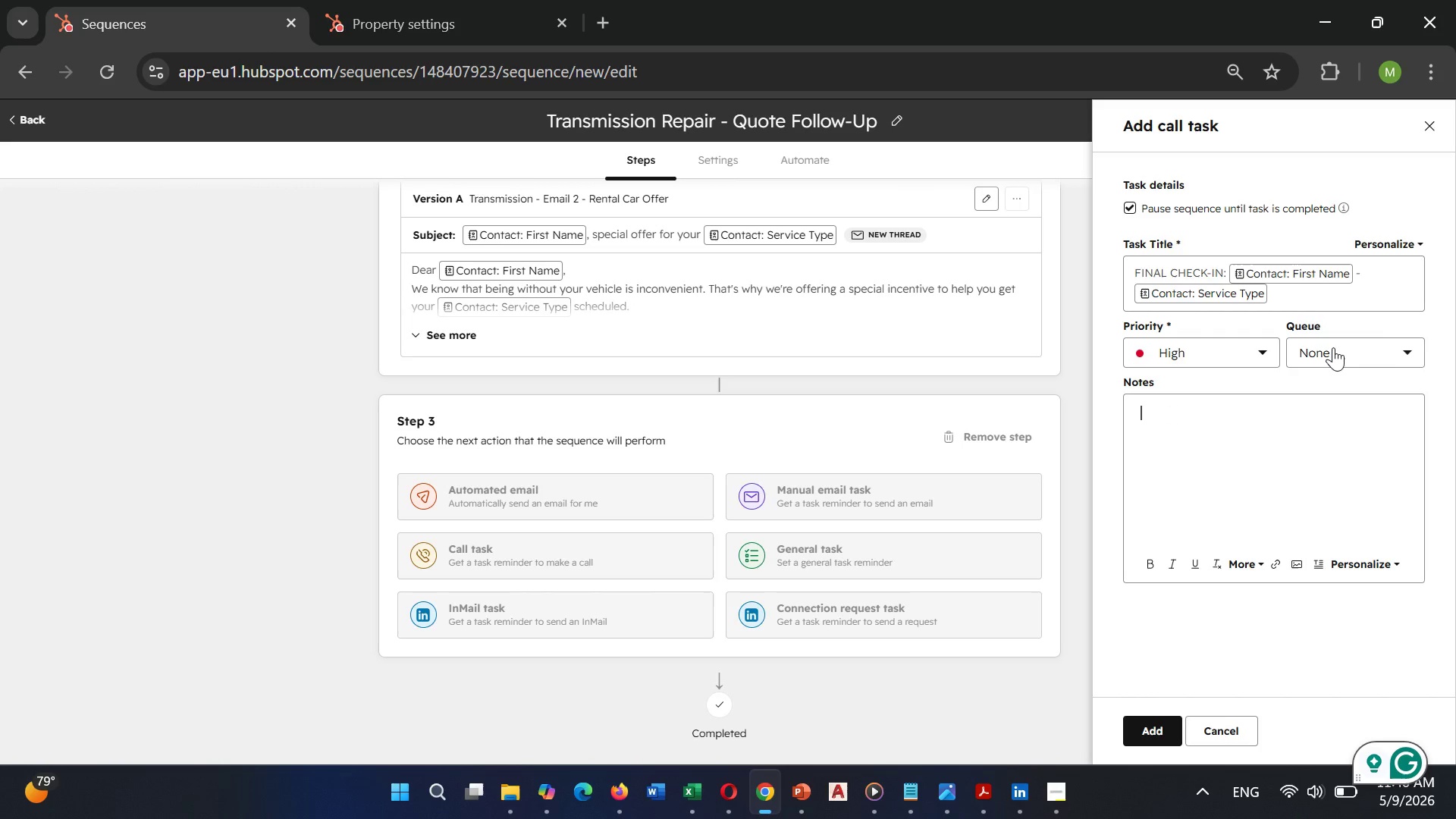 
wait(7.22)
 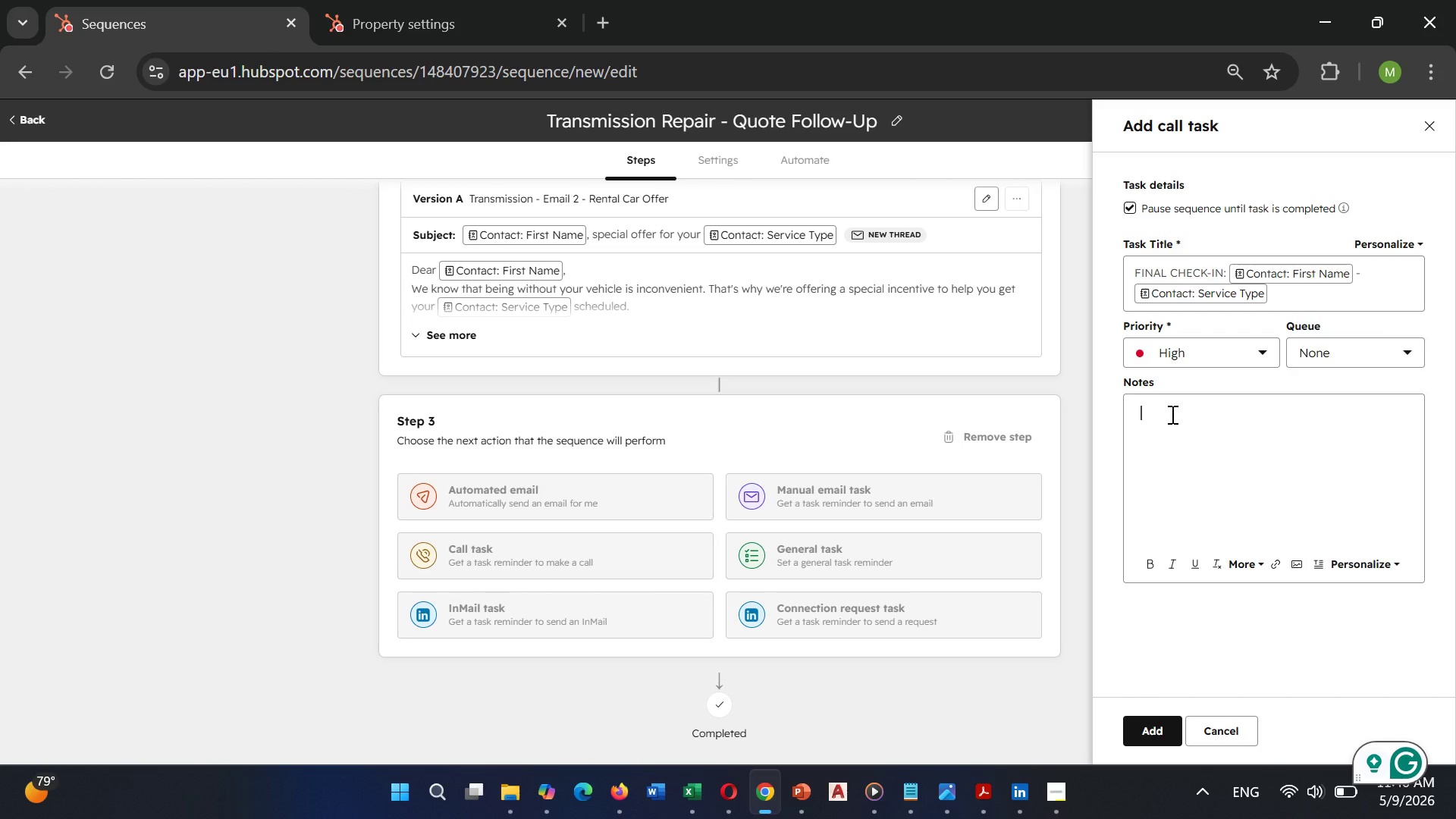 
left_click([1211, 455])
 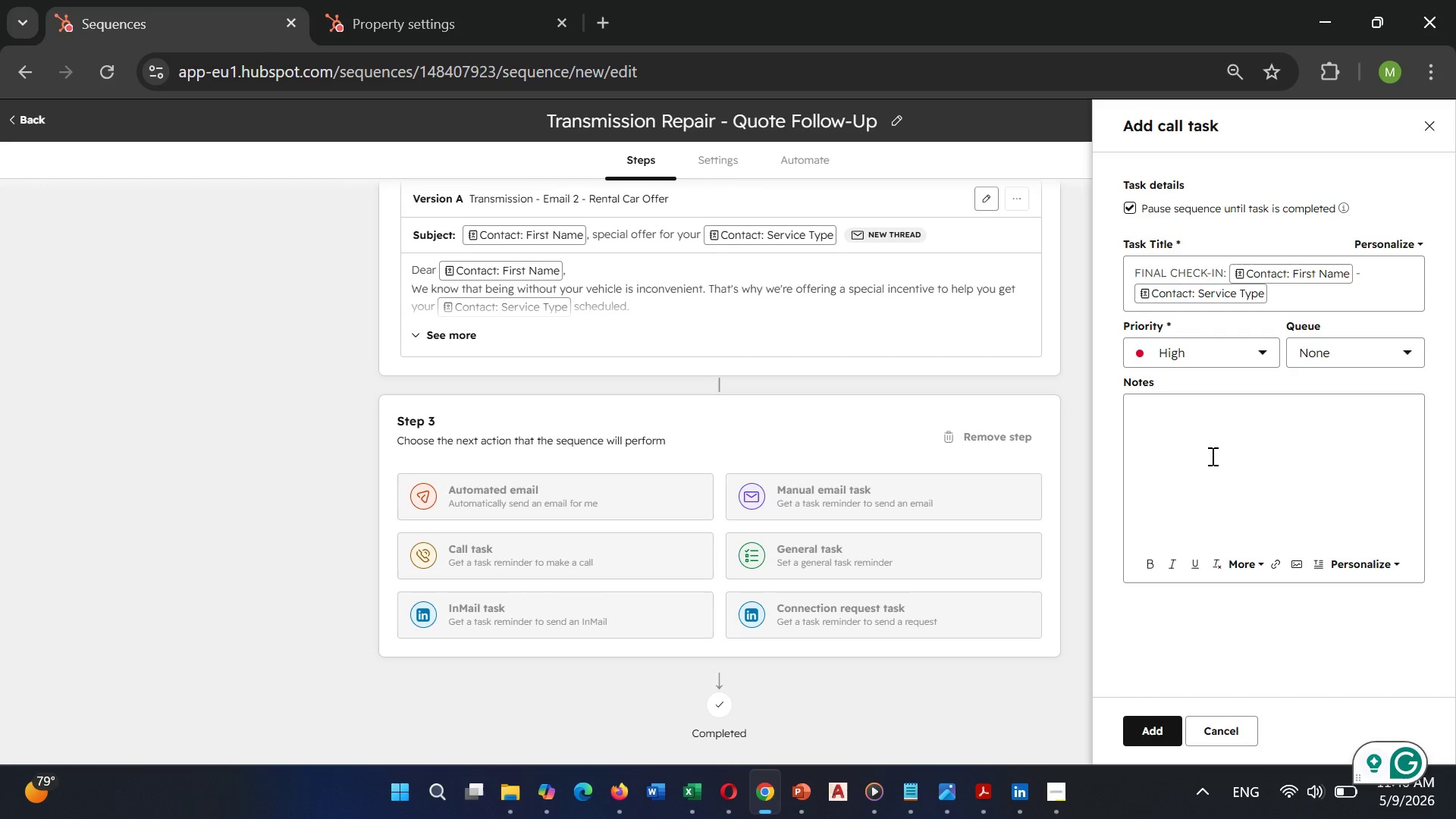 
type(Ca)
key(Backspace)
key(Backspace)
type(CALL SCRIPT FOR)
 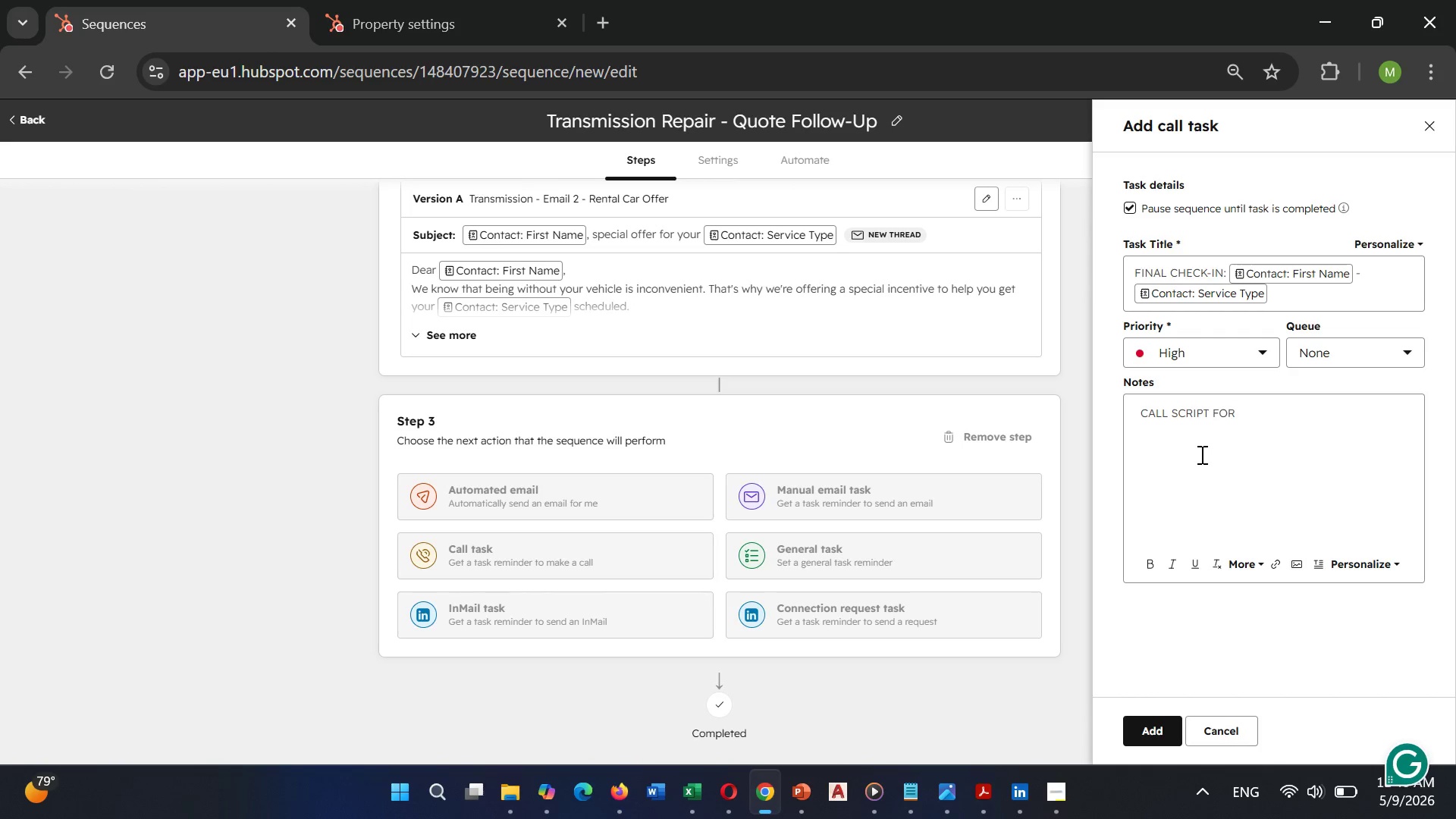 
key(Shift+Space)
 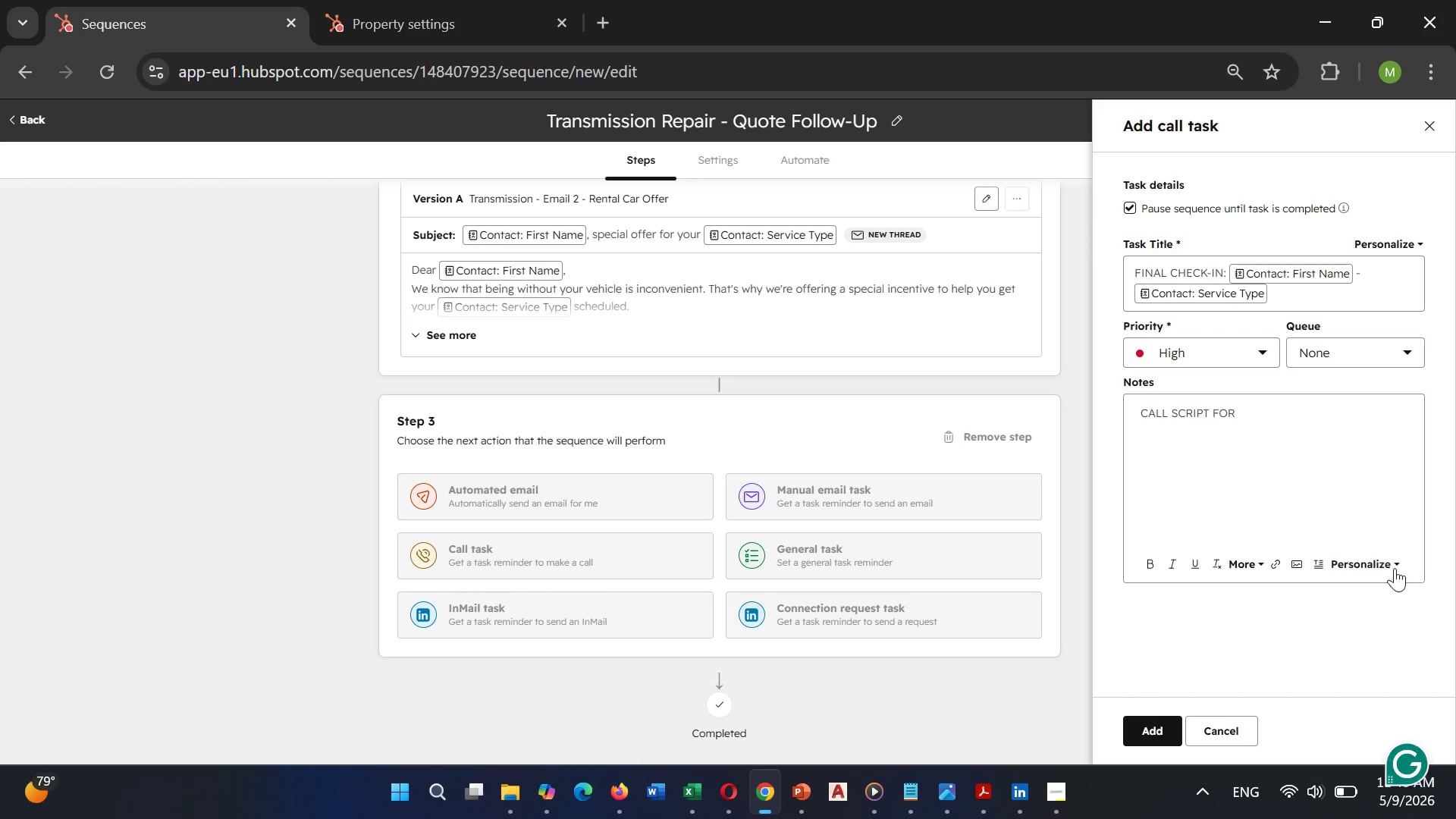 
left_click([1376, 566])
 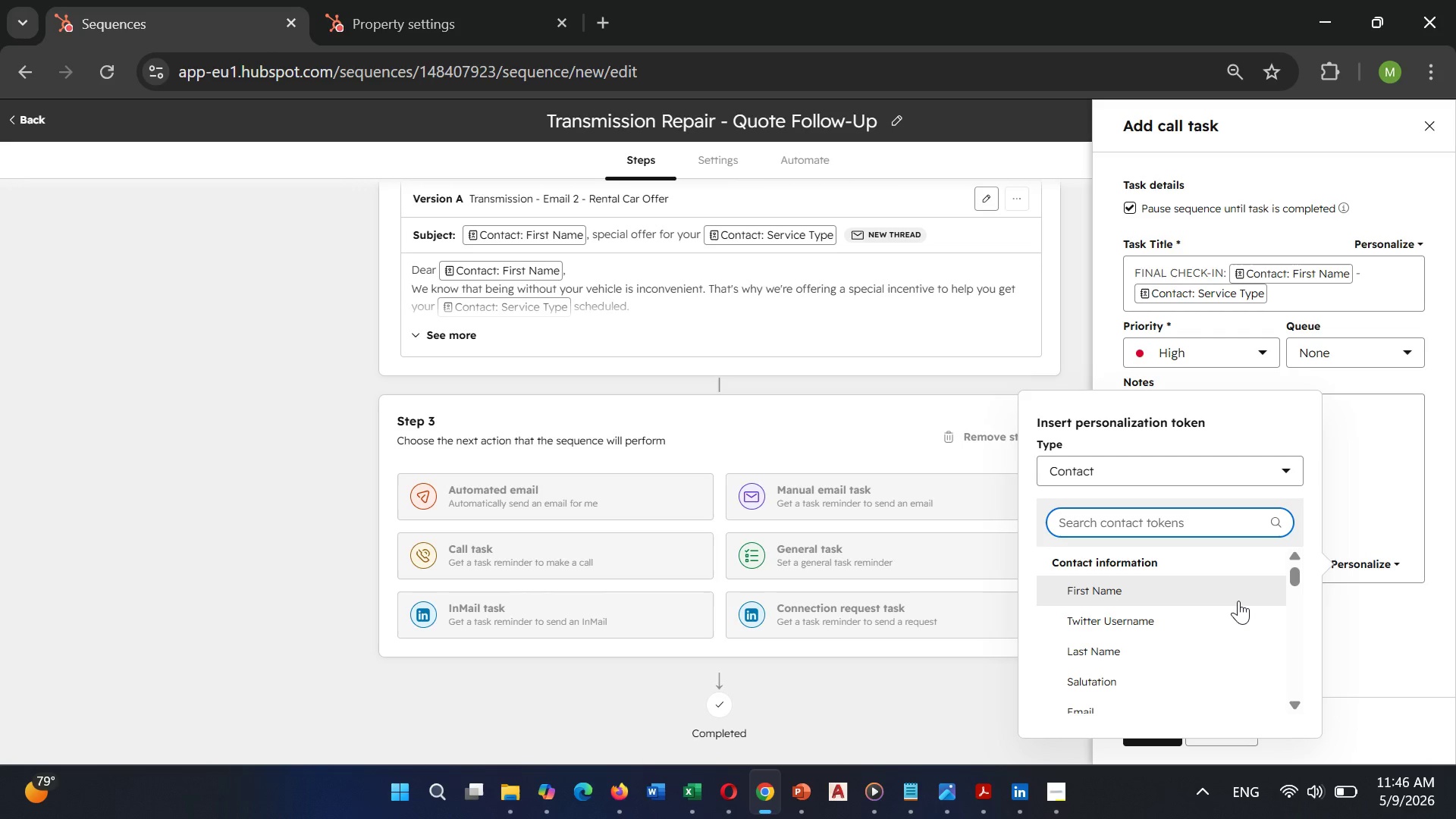 
left_click([1216, 587])
 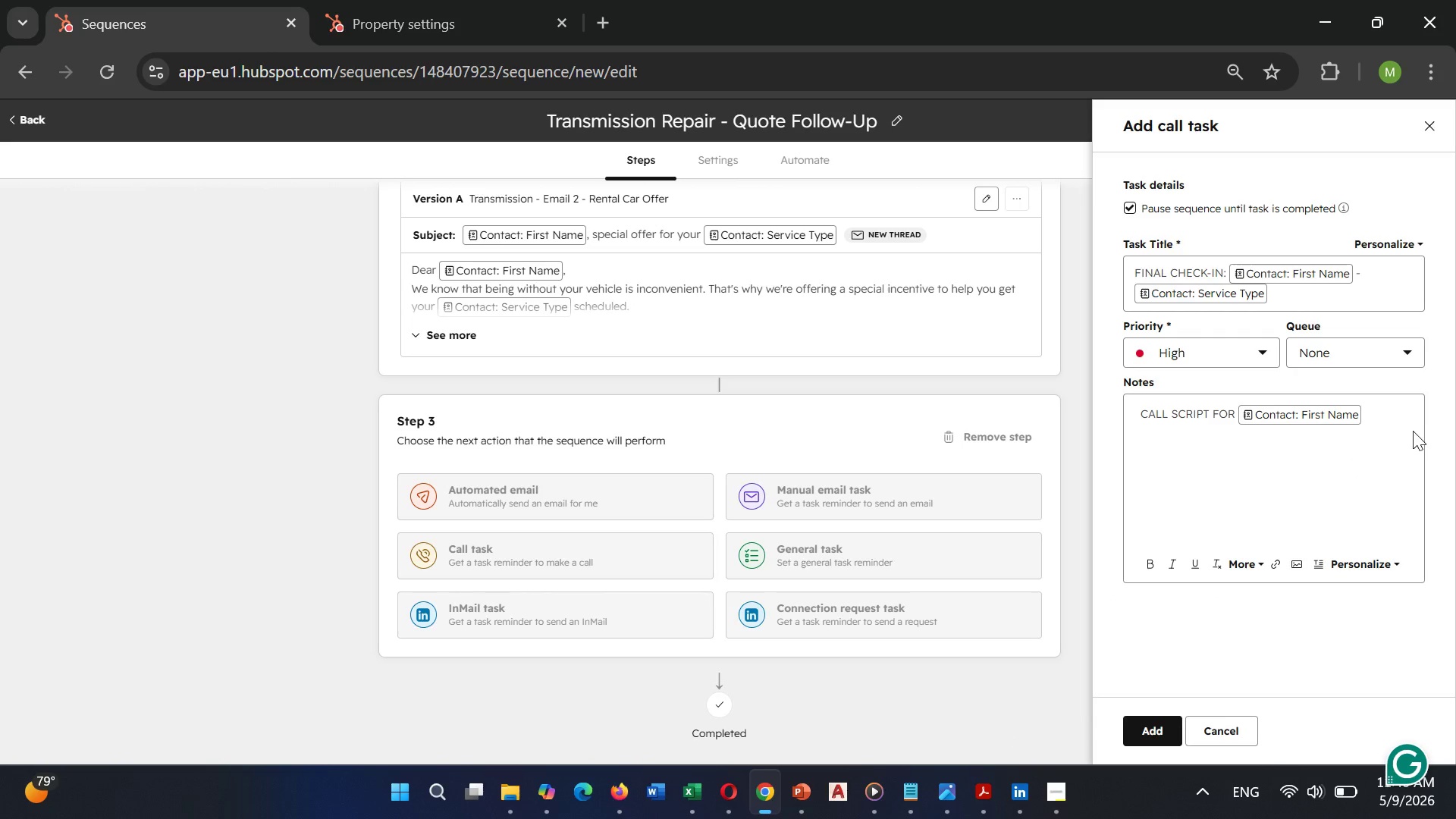 
left_click([1374, 419])
 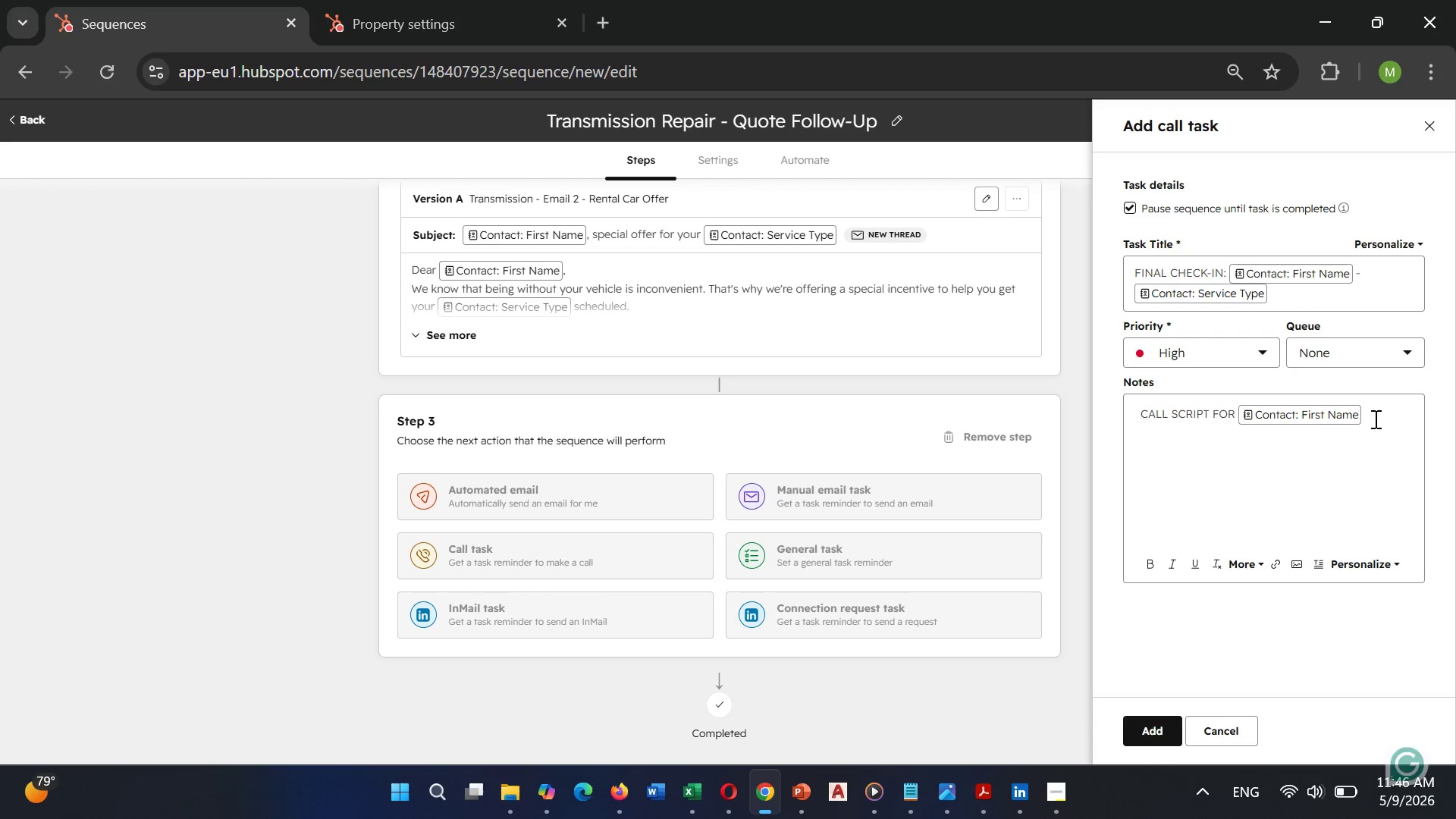 
key(Shift+Semicolon)
 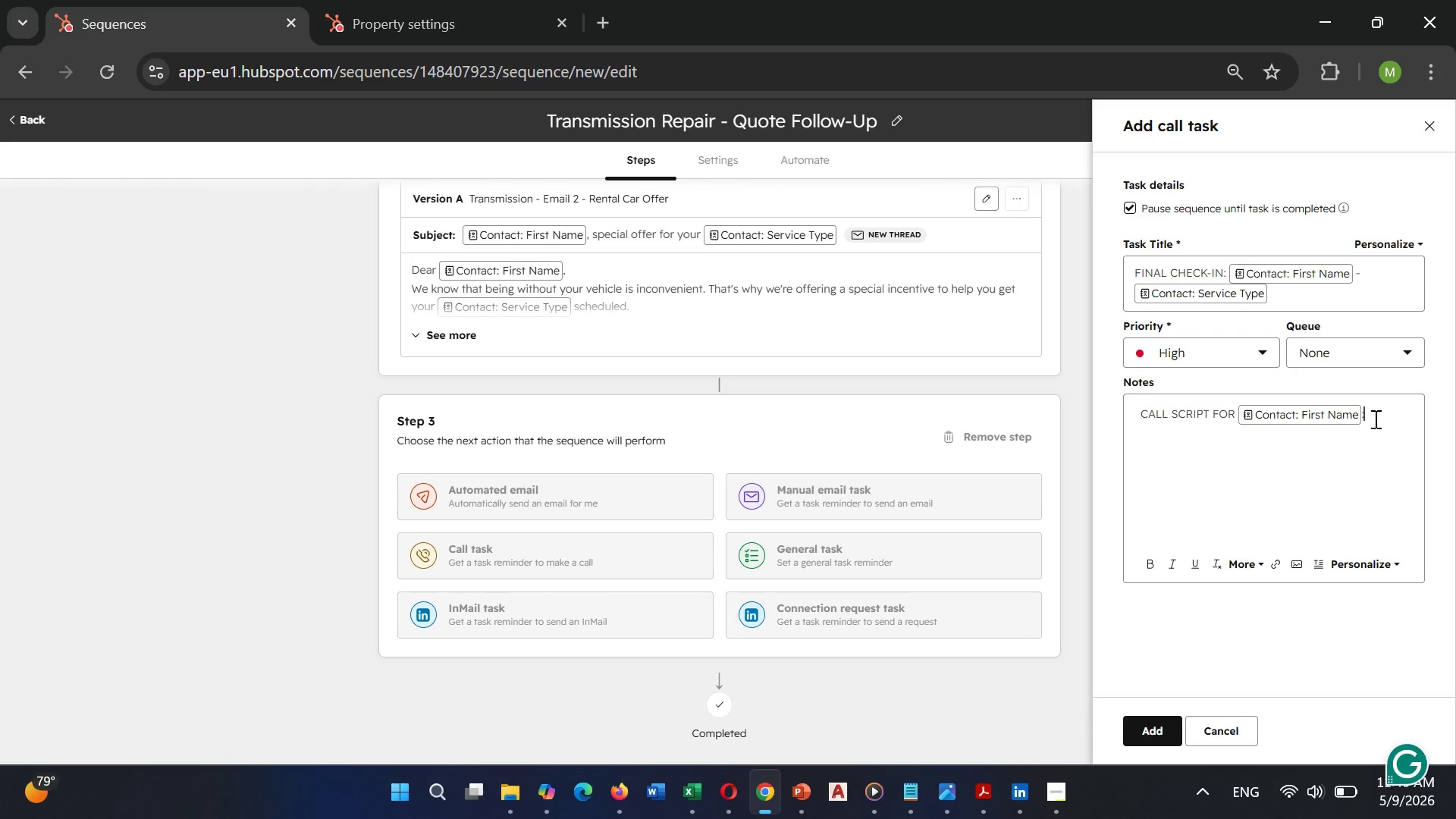 
key(Enter)
 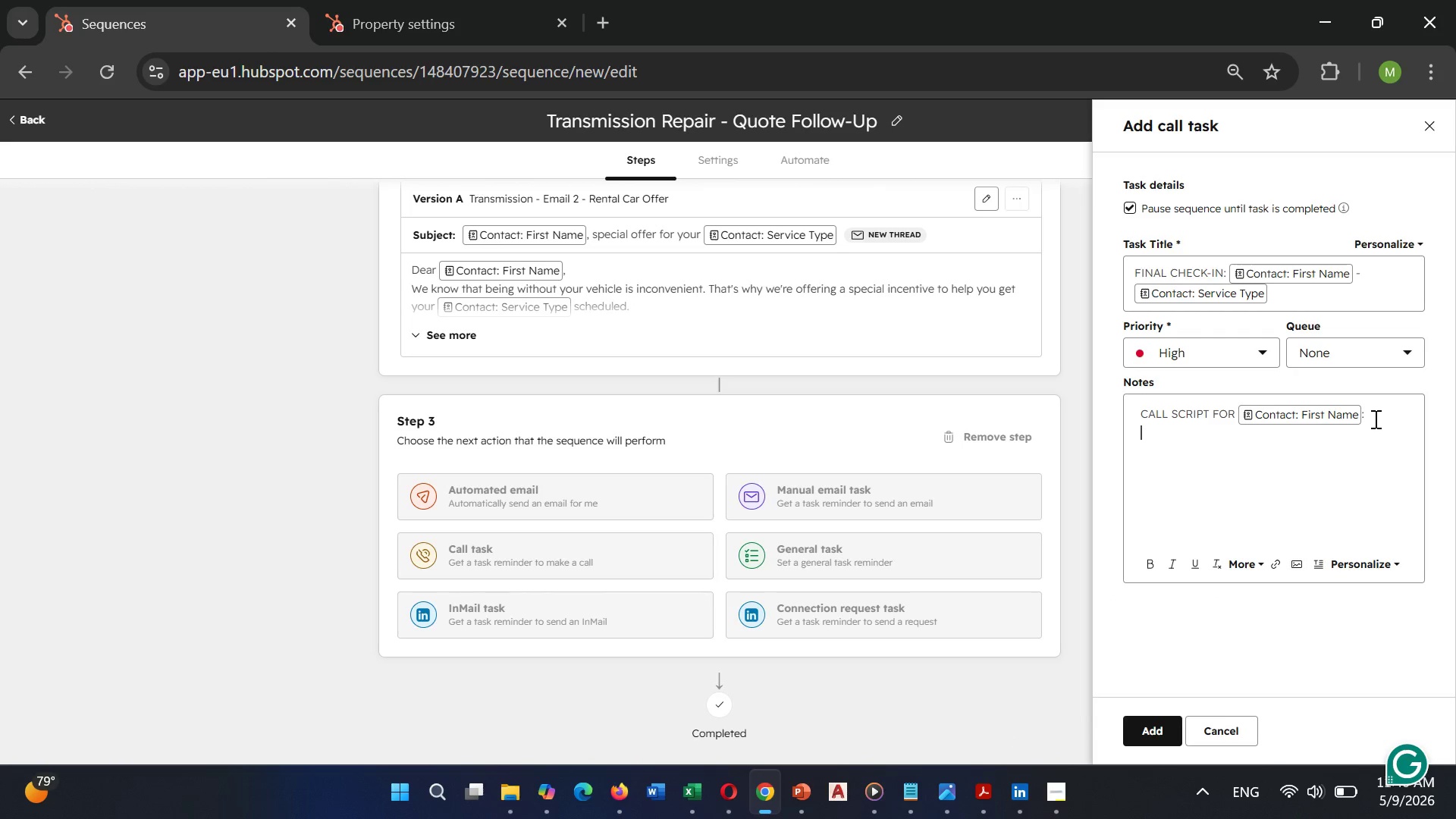 
type(Customer)
 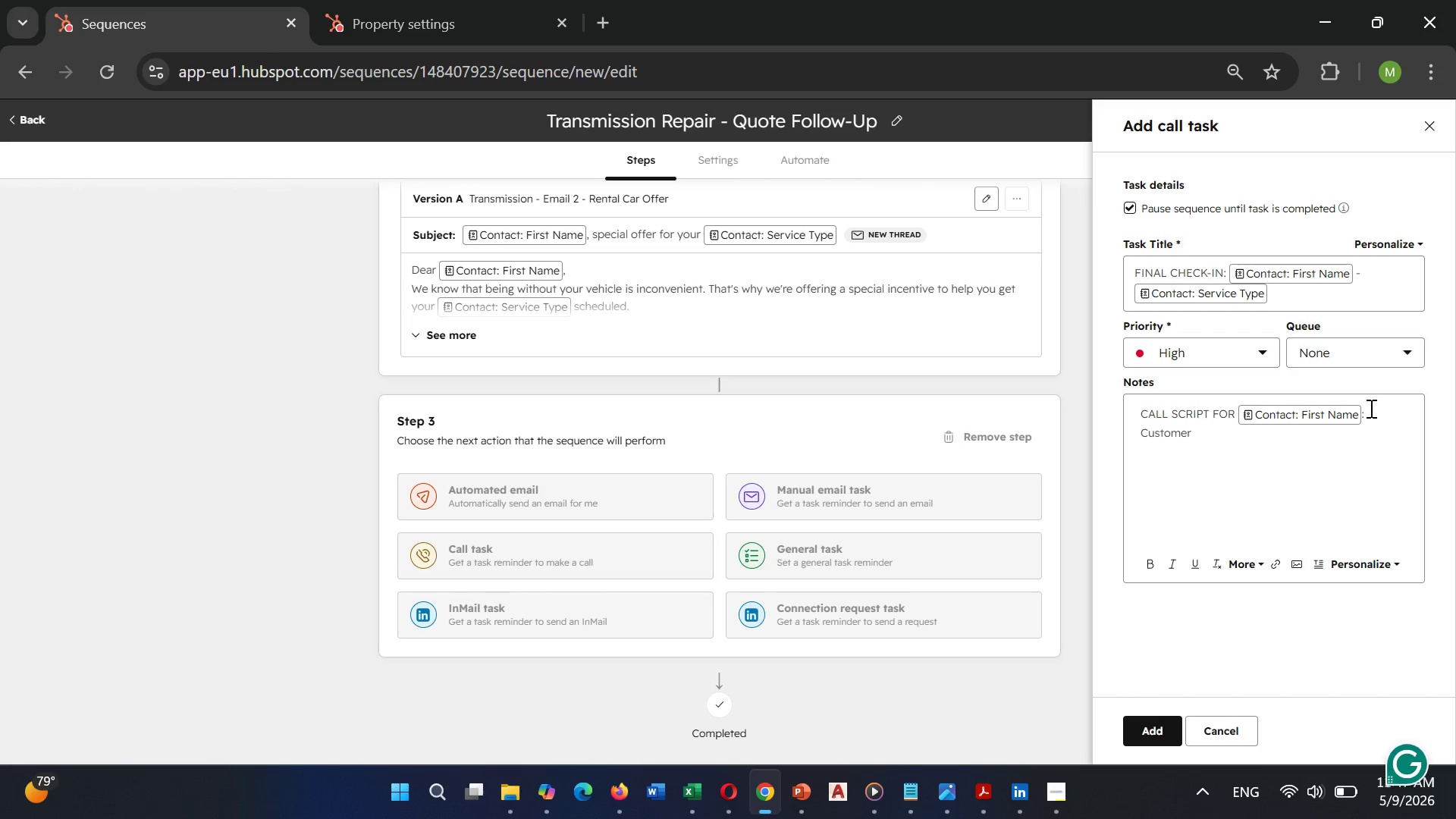 
wait(5.7)
 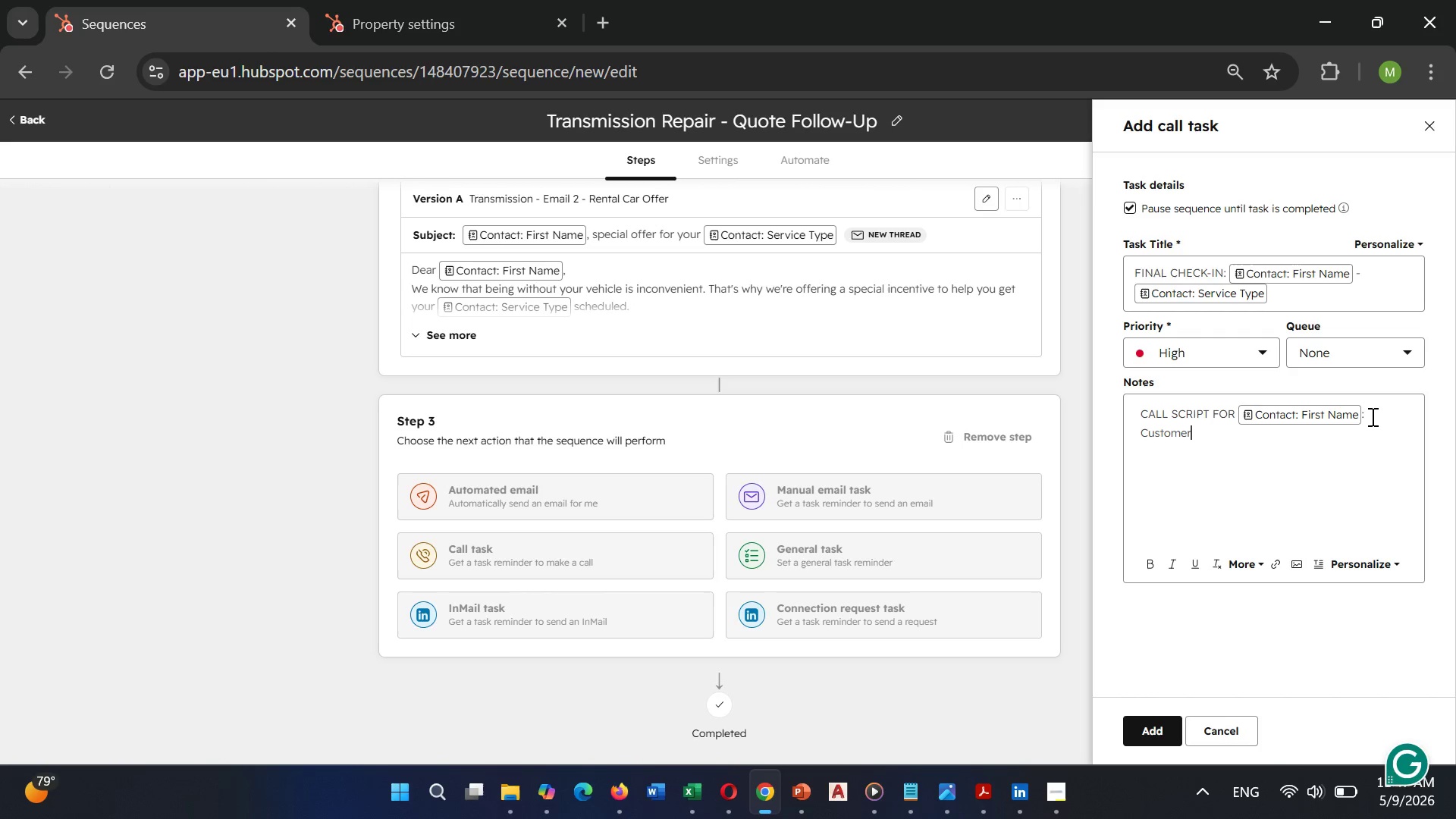 
key(Shift+Semicolon)
 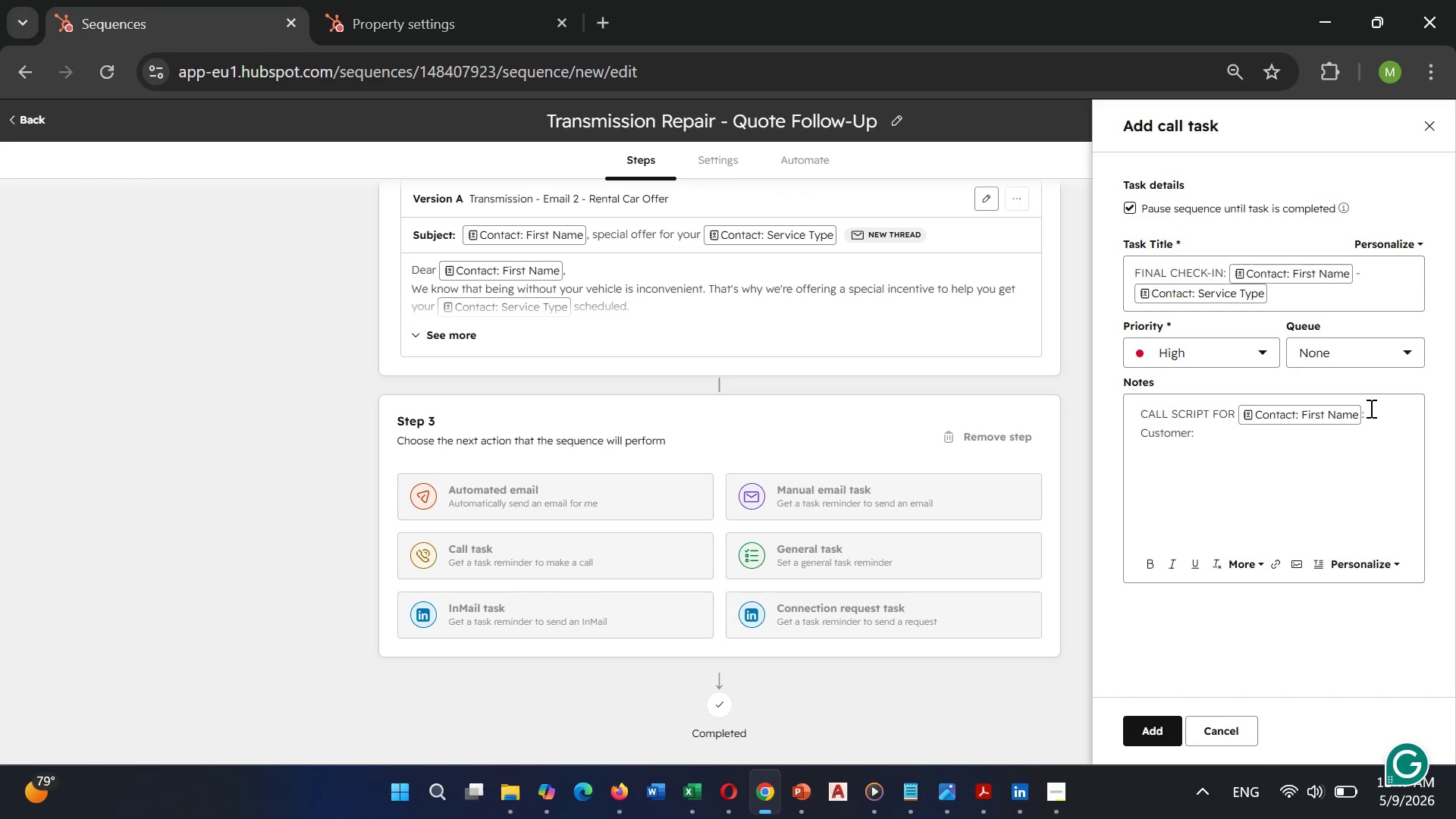 
key(Space)
 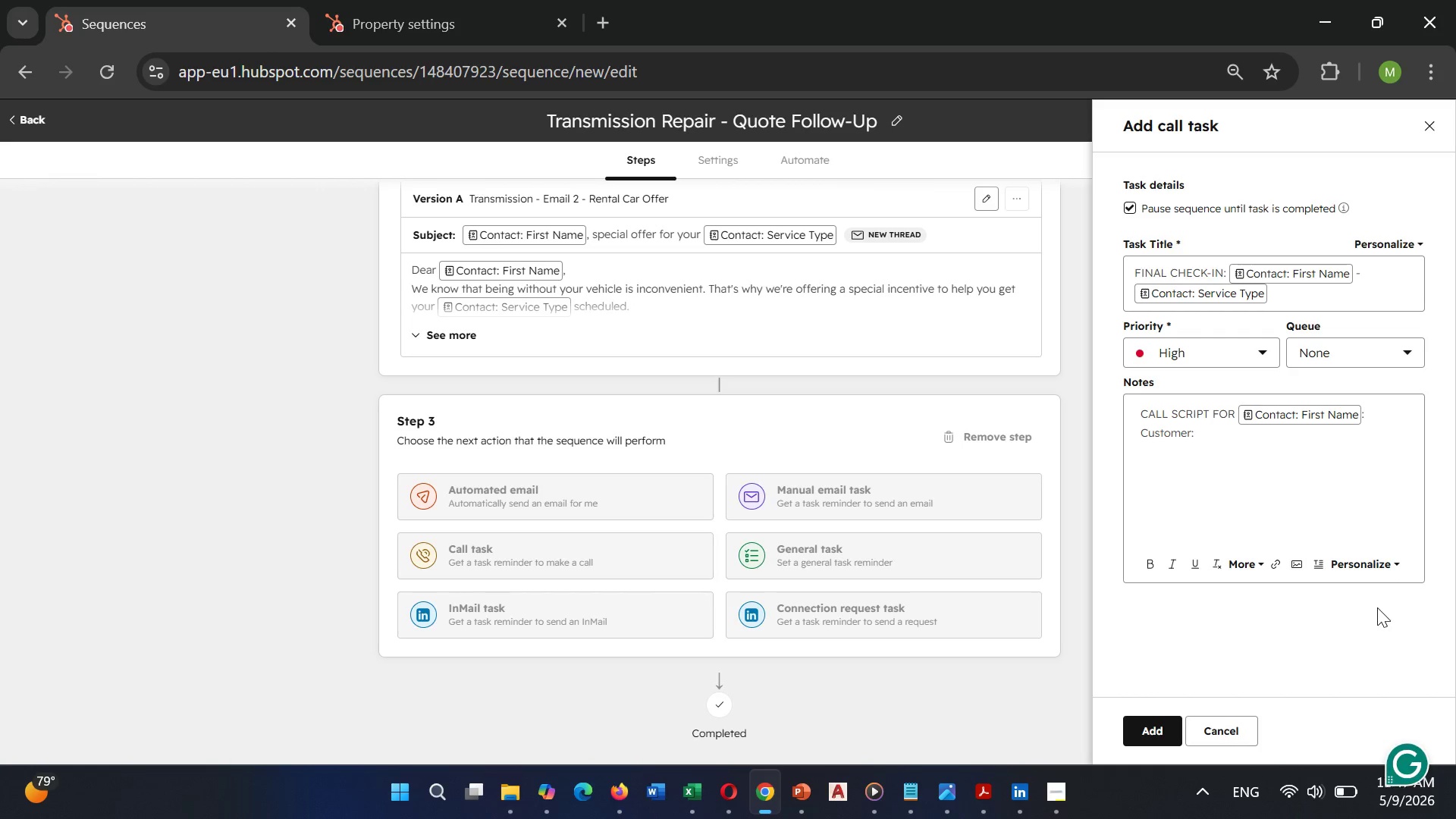 
left_click([1356, 572])
 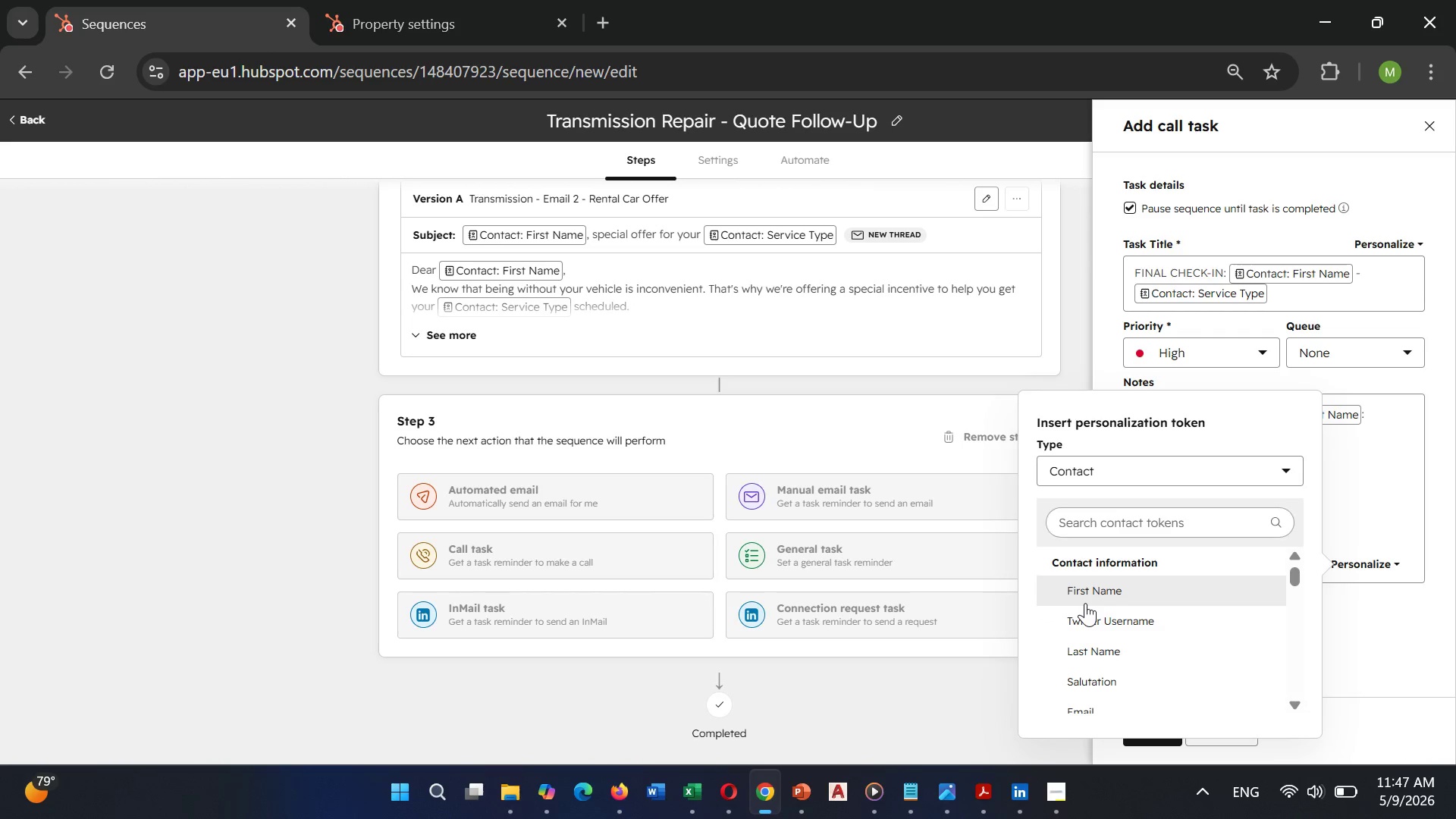 
wait(11.45)
 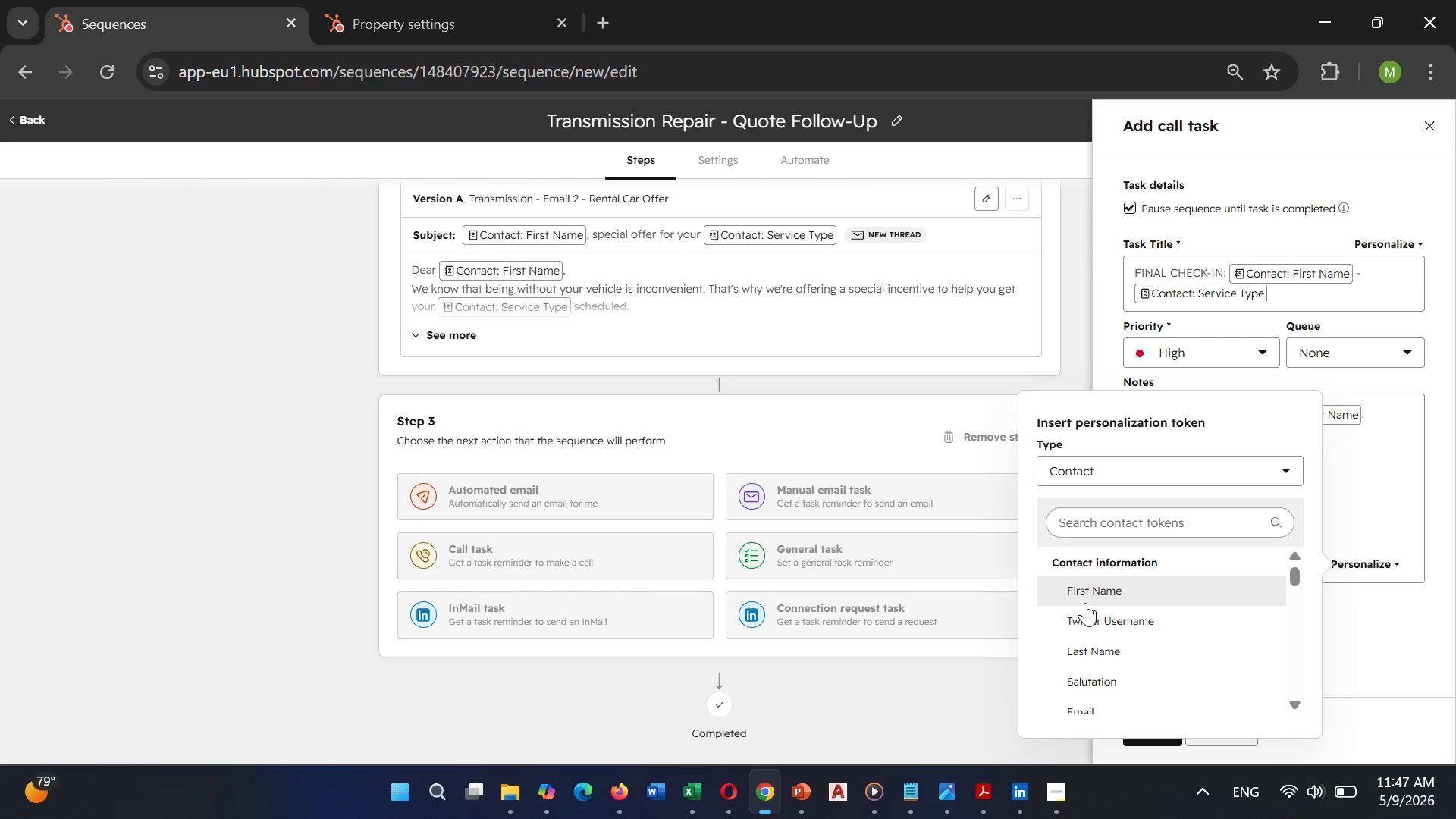 
left_click([1374, 560])
 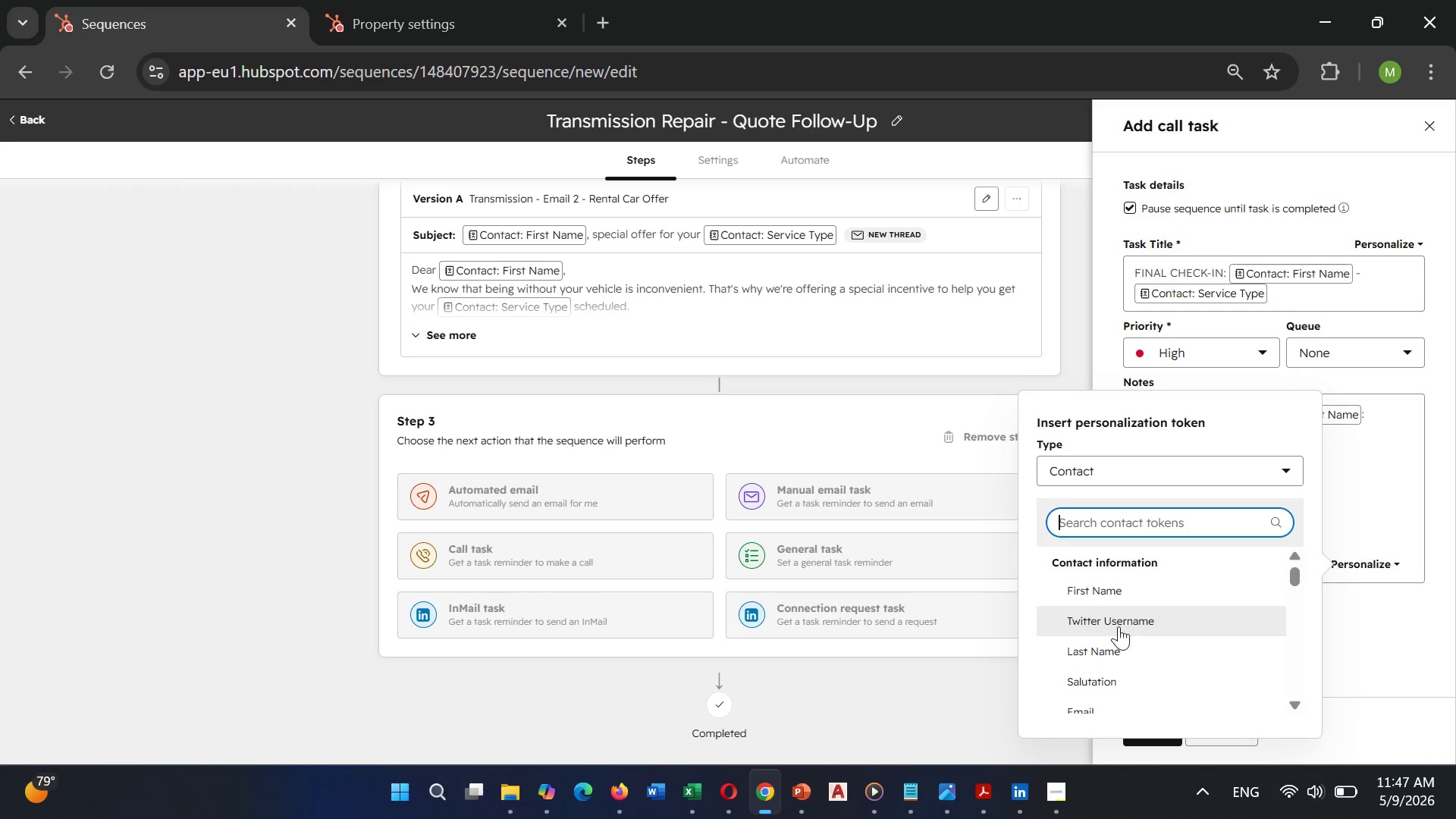 
left_click([1117, 651])
 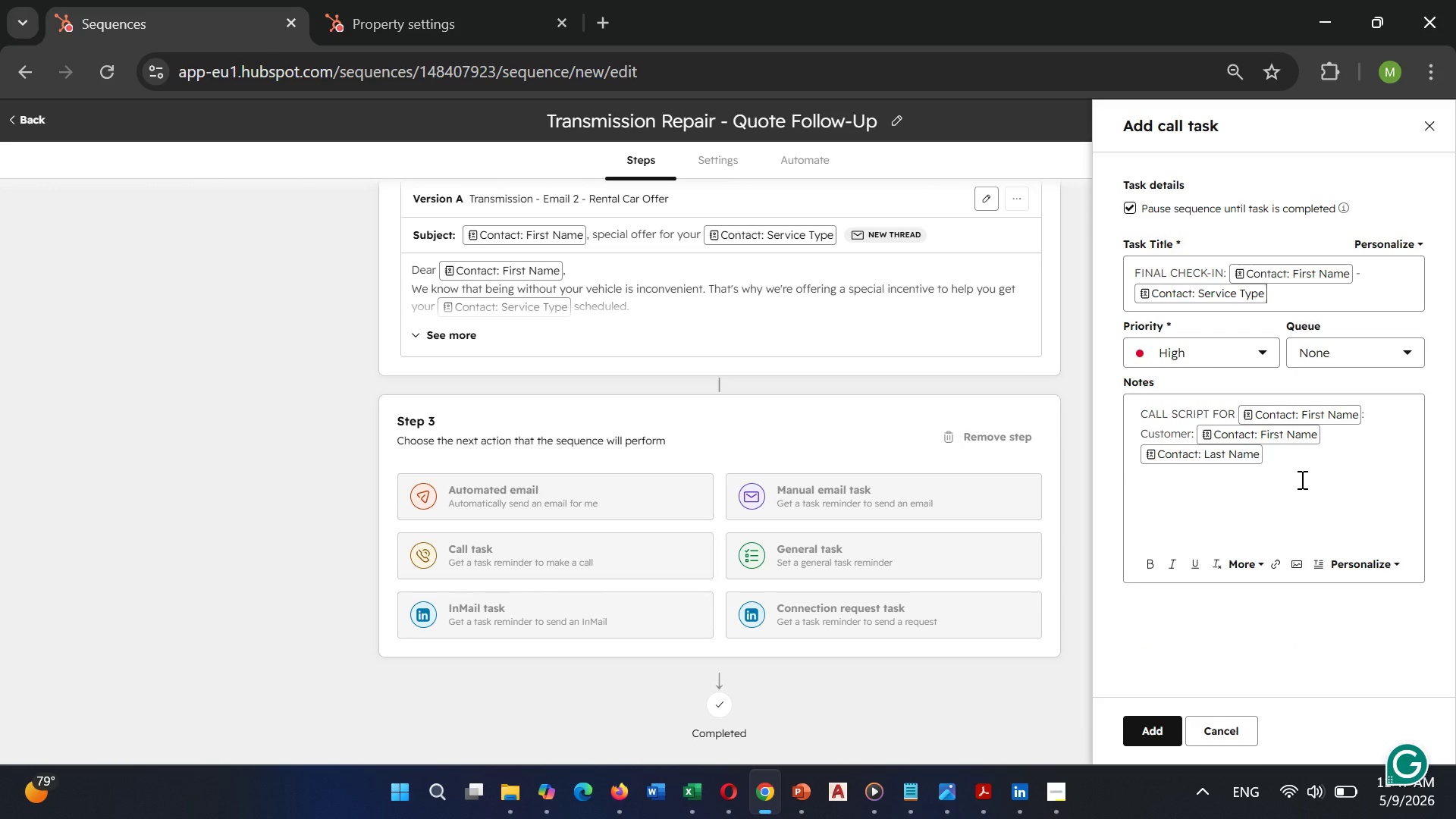 
key(Enter)
 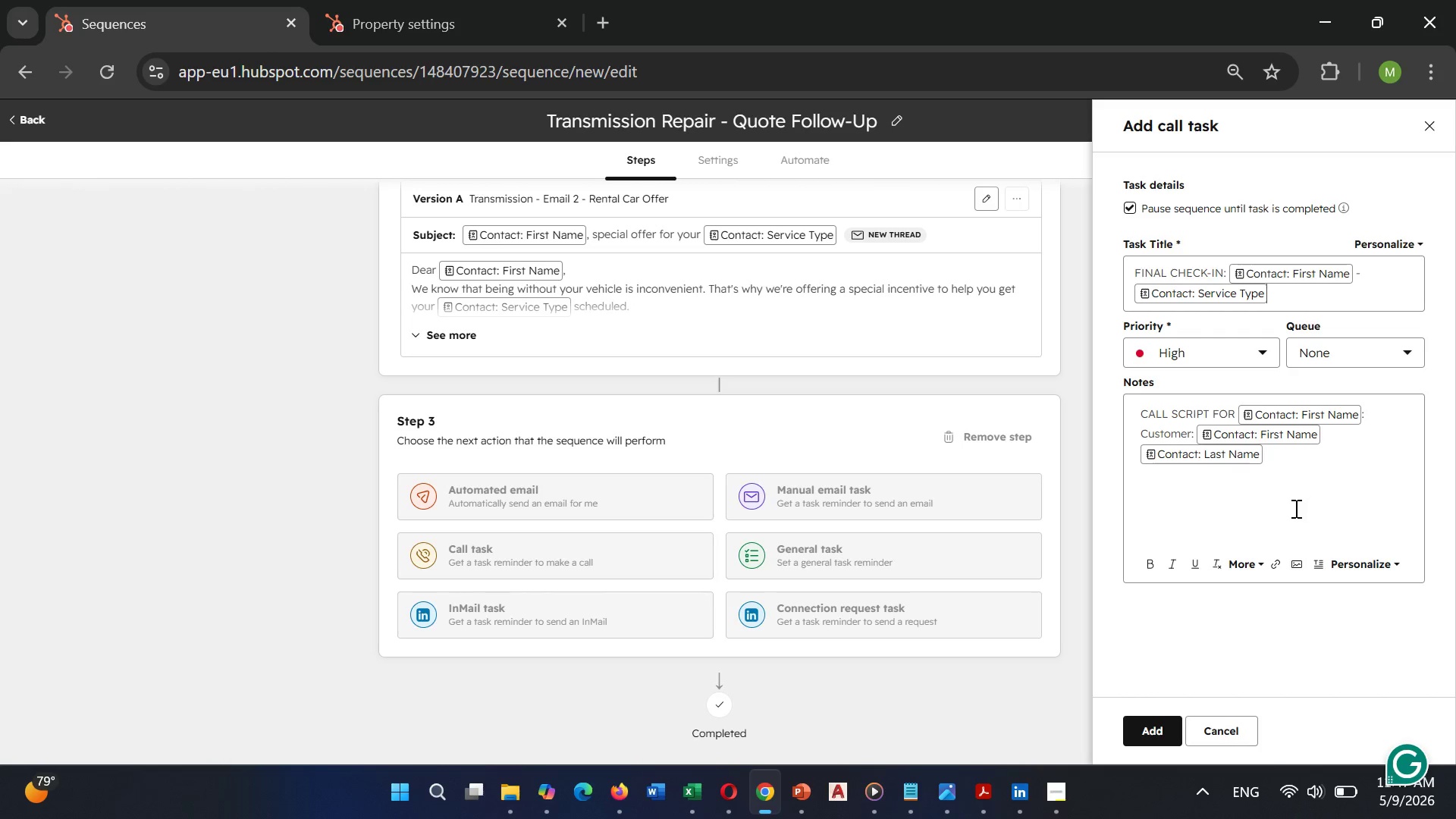 
left_click([1291, 468])
 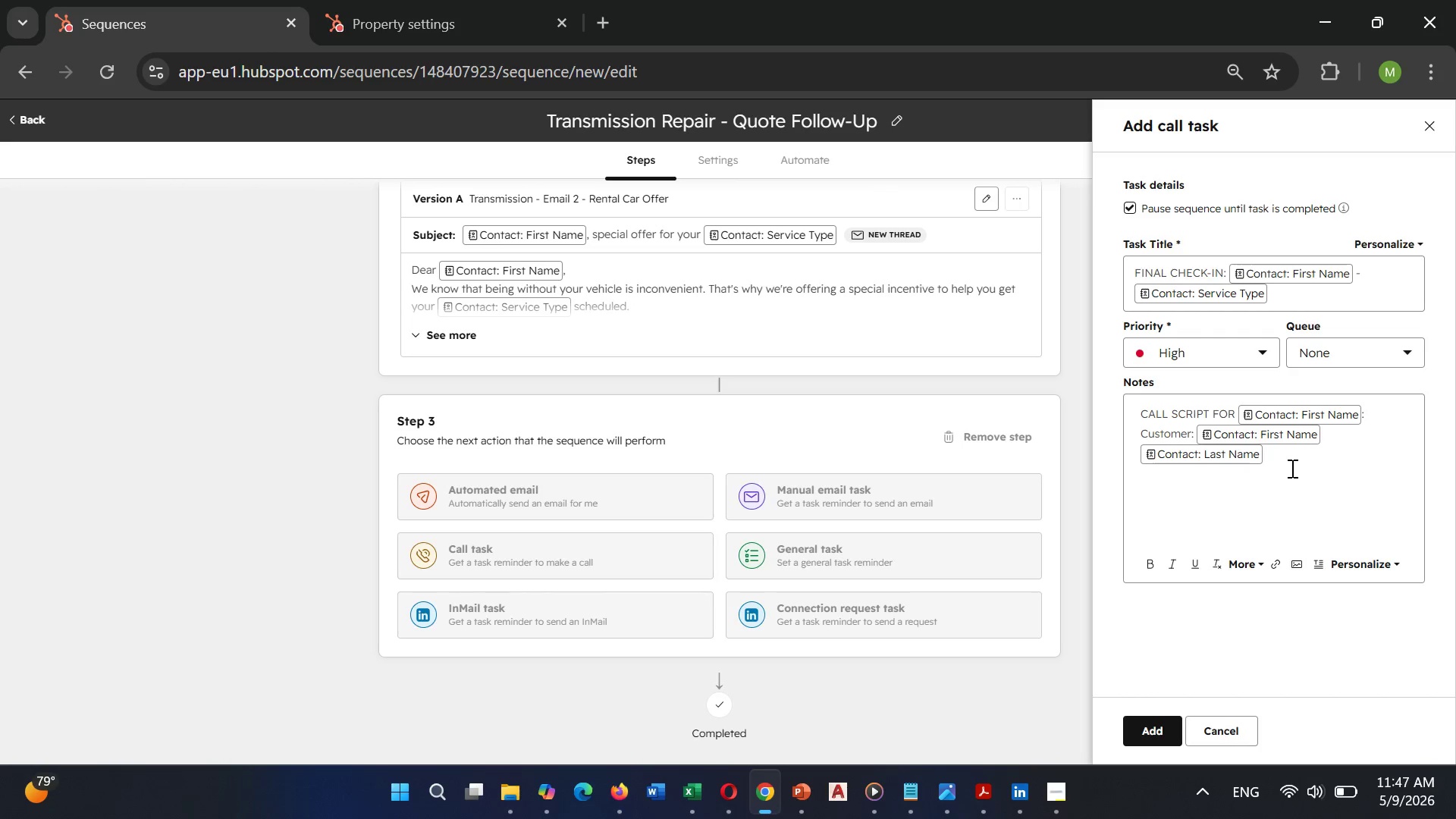 
key(Enter)
 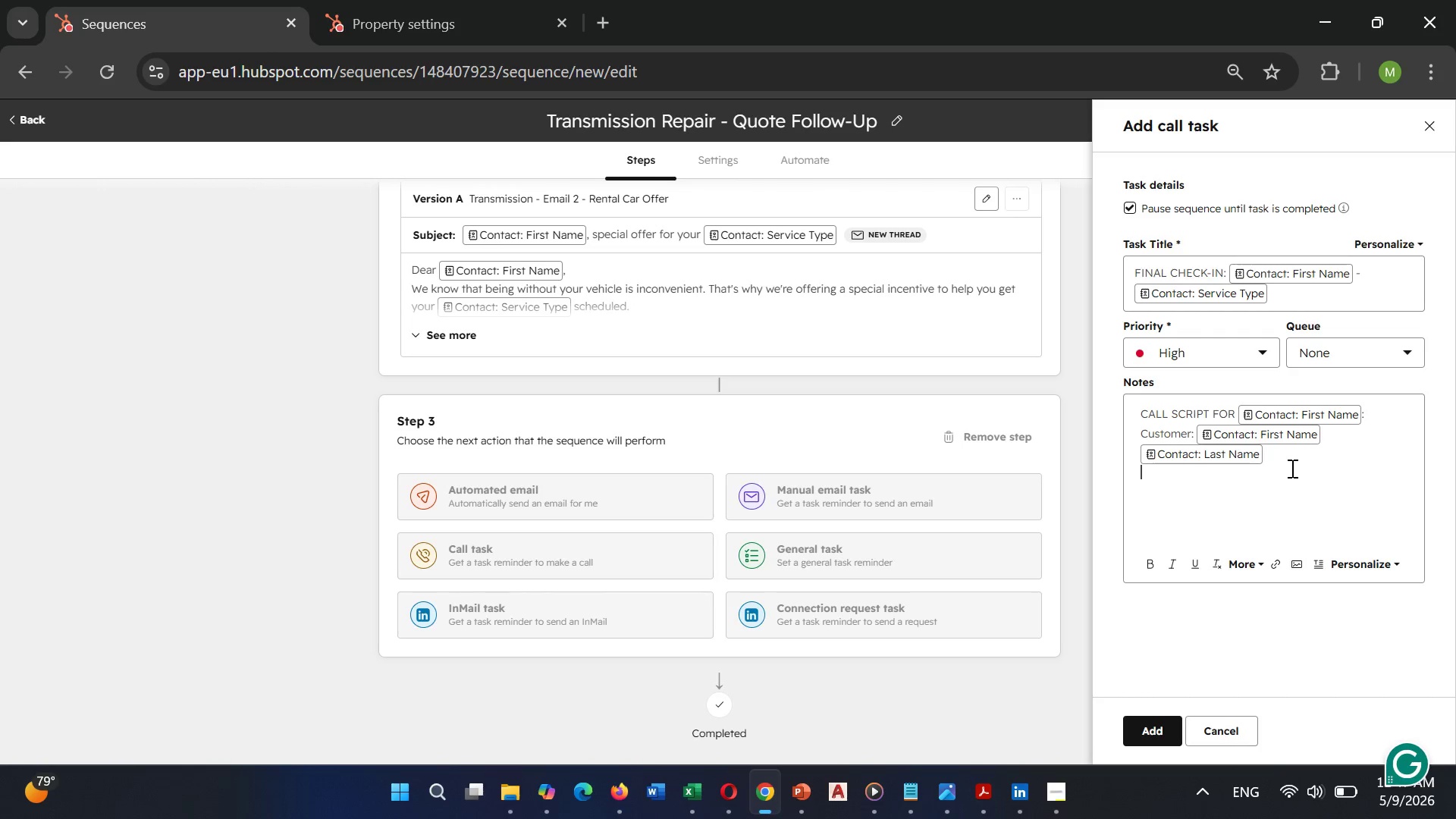 
type(Set)
key(Backspace)
type(rvice :)
key(Backspace)
key(Backspace)
type(: )
 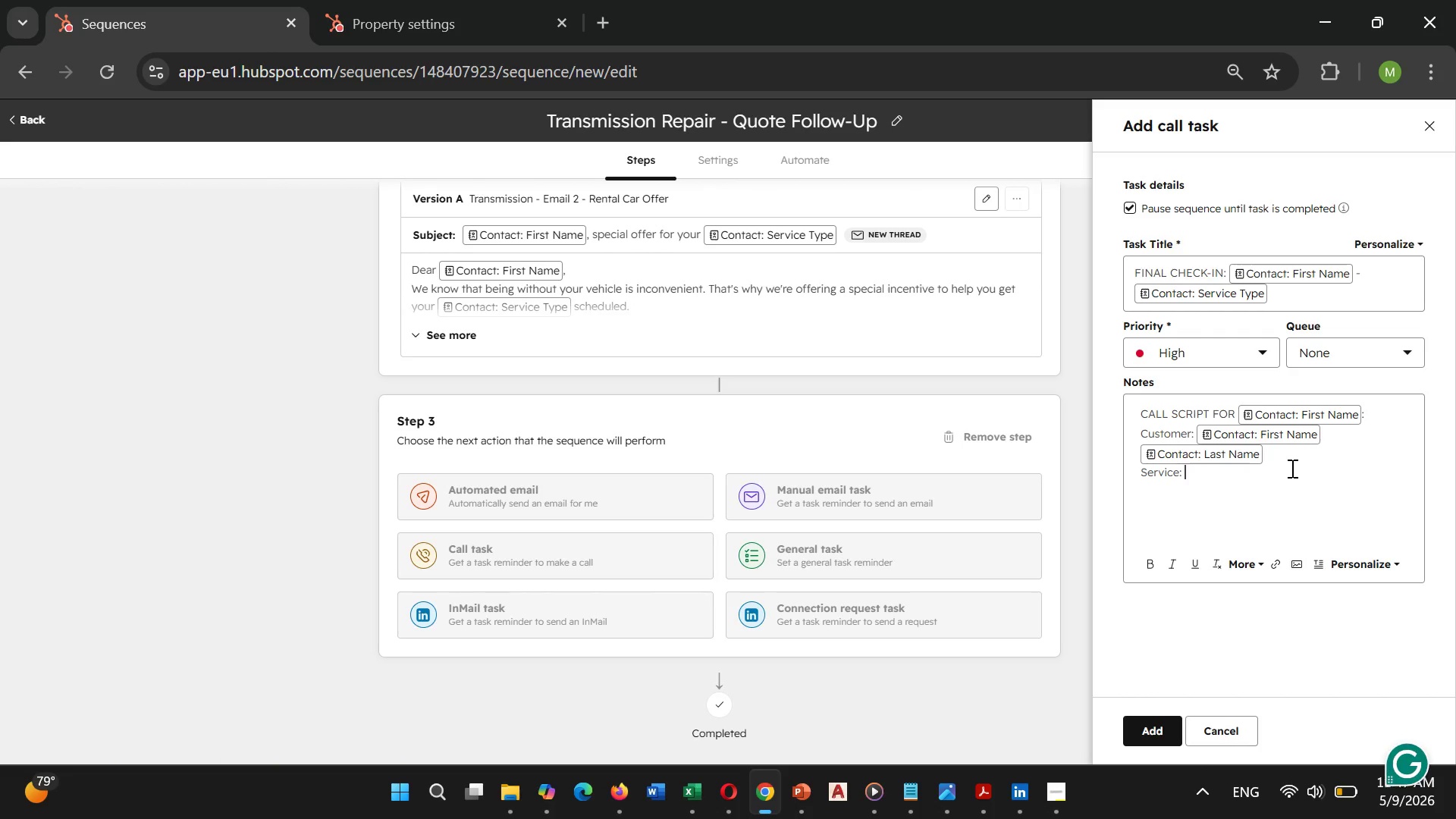 
left_click([1397, 565])
 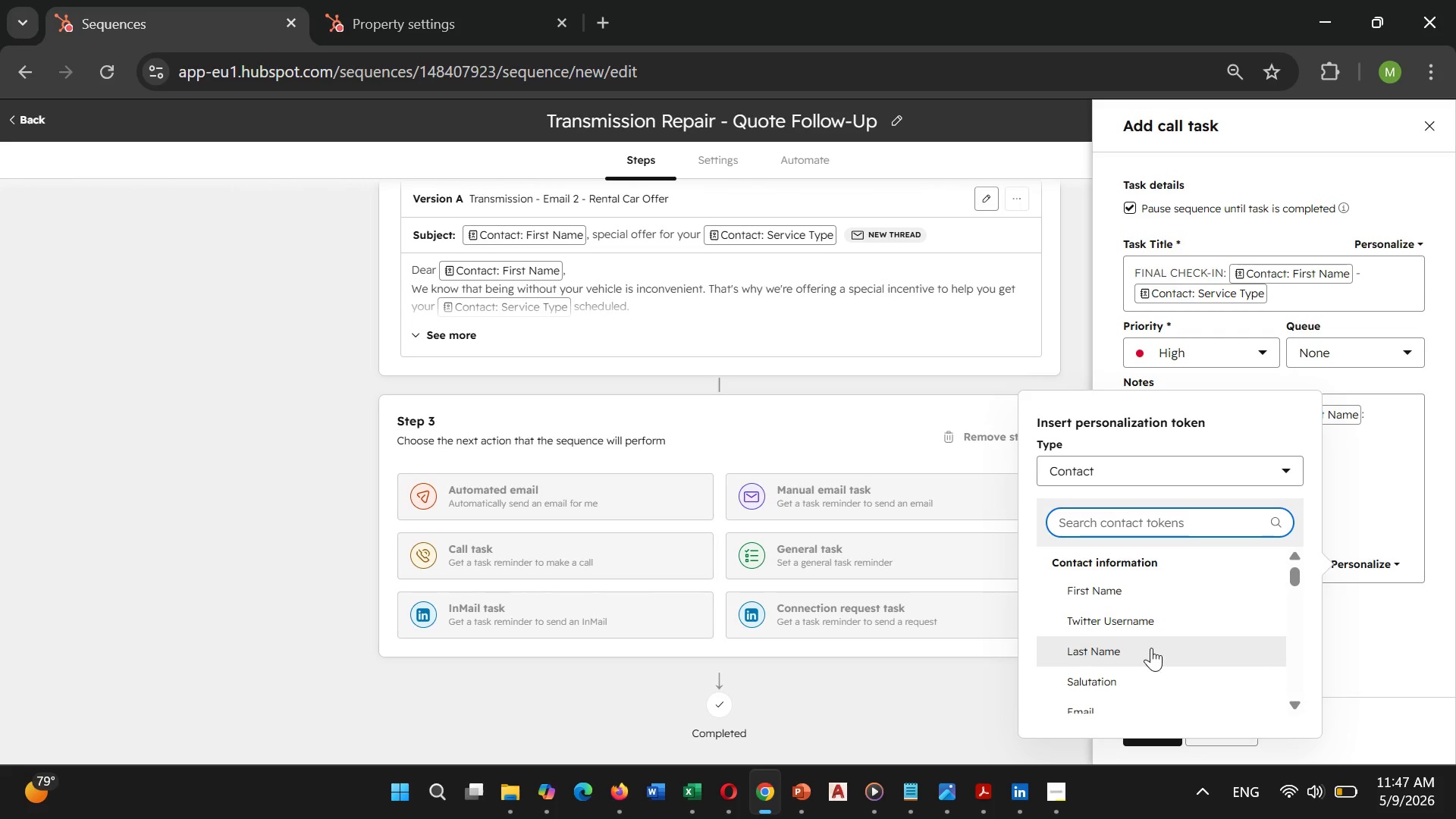 
type(serc)
 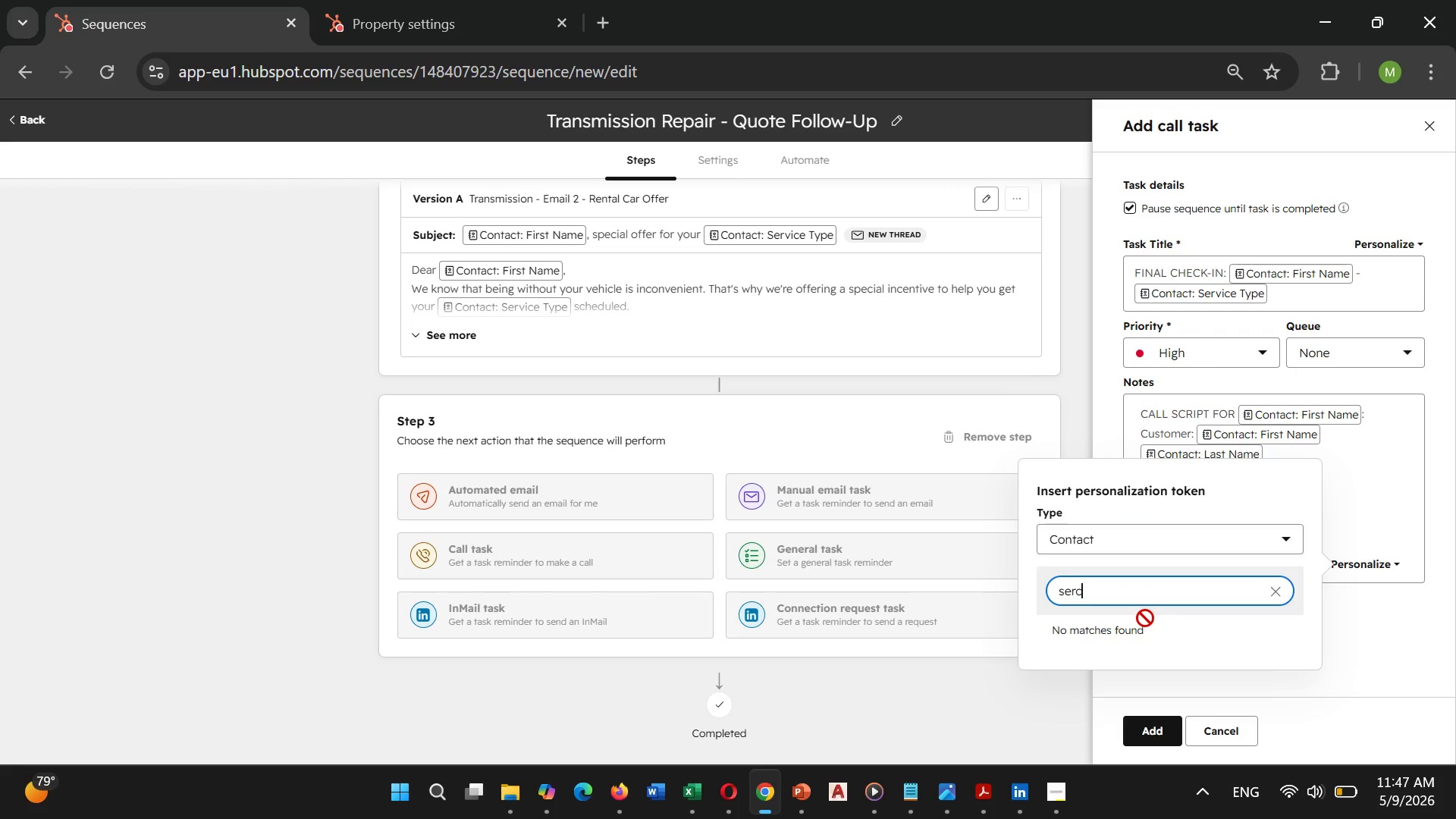 
key(Backspace)
 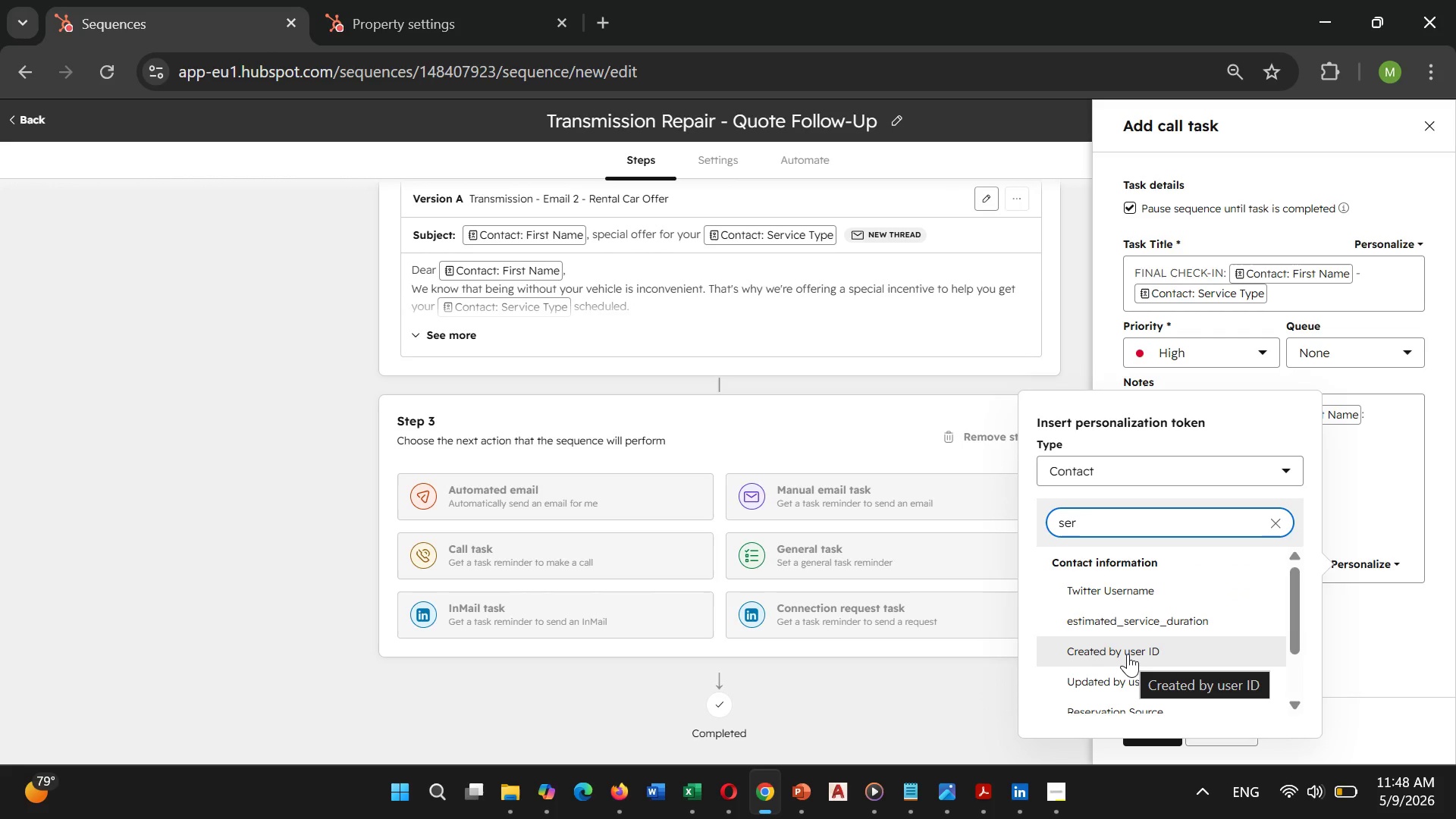 
key(V)
 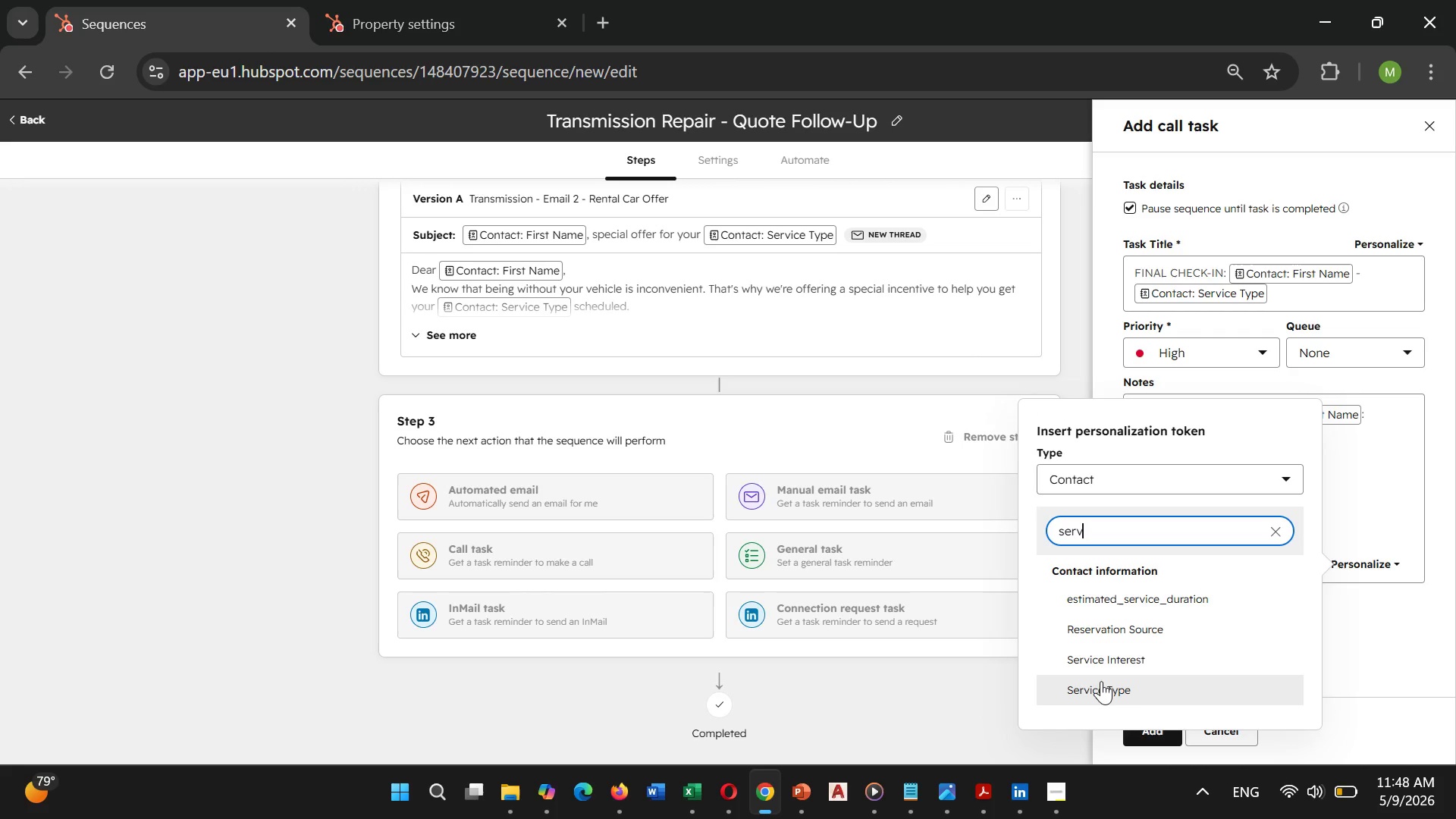 
left_click([1101, 683])
 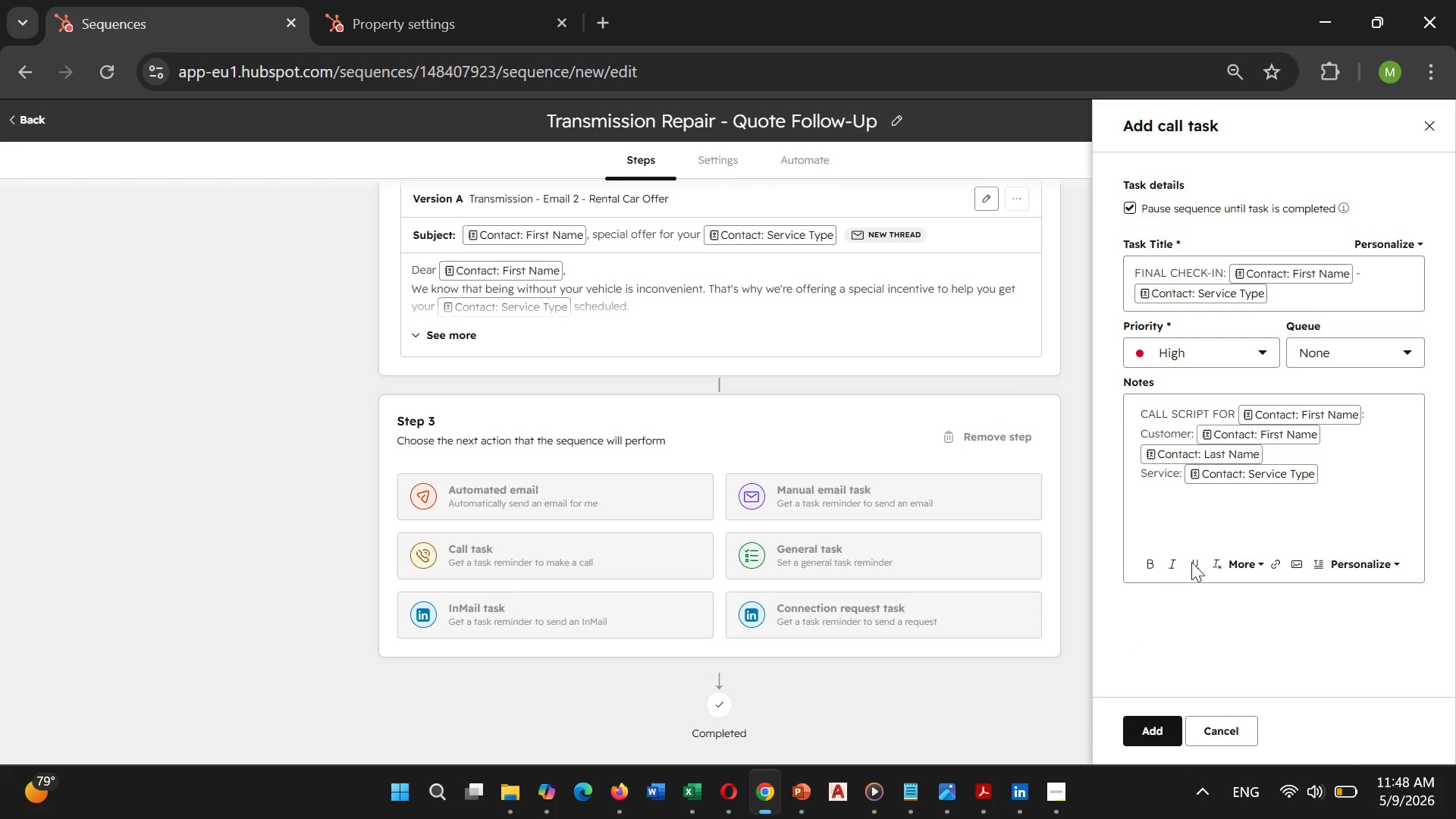 
mouse_move([1222, 553])
 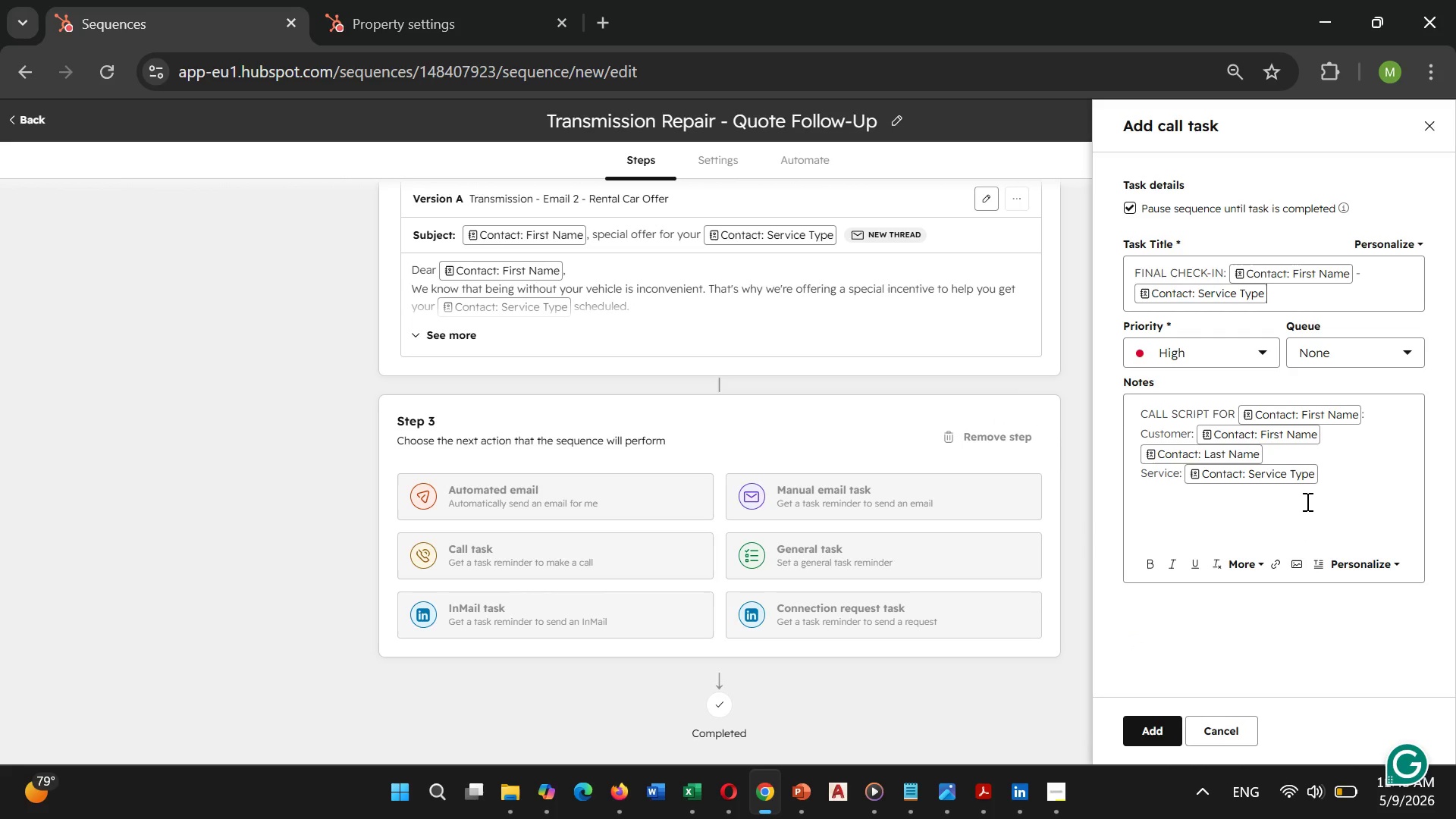 
key(Enter)
 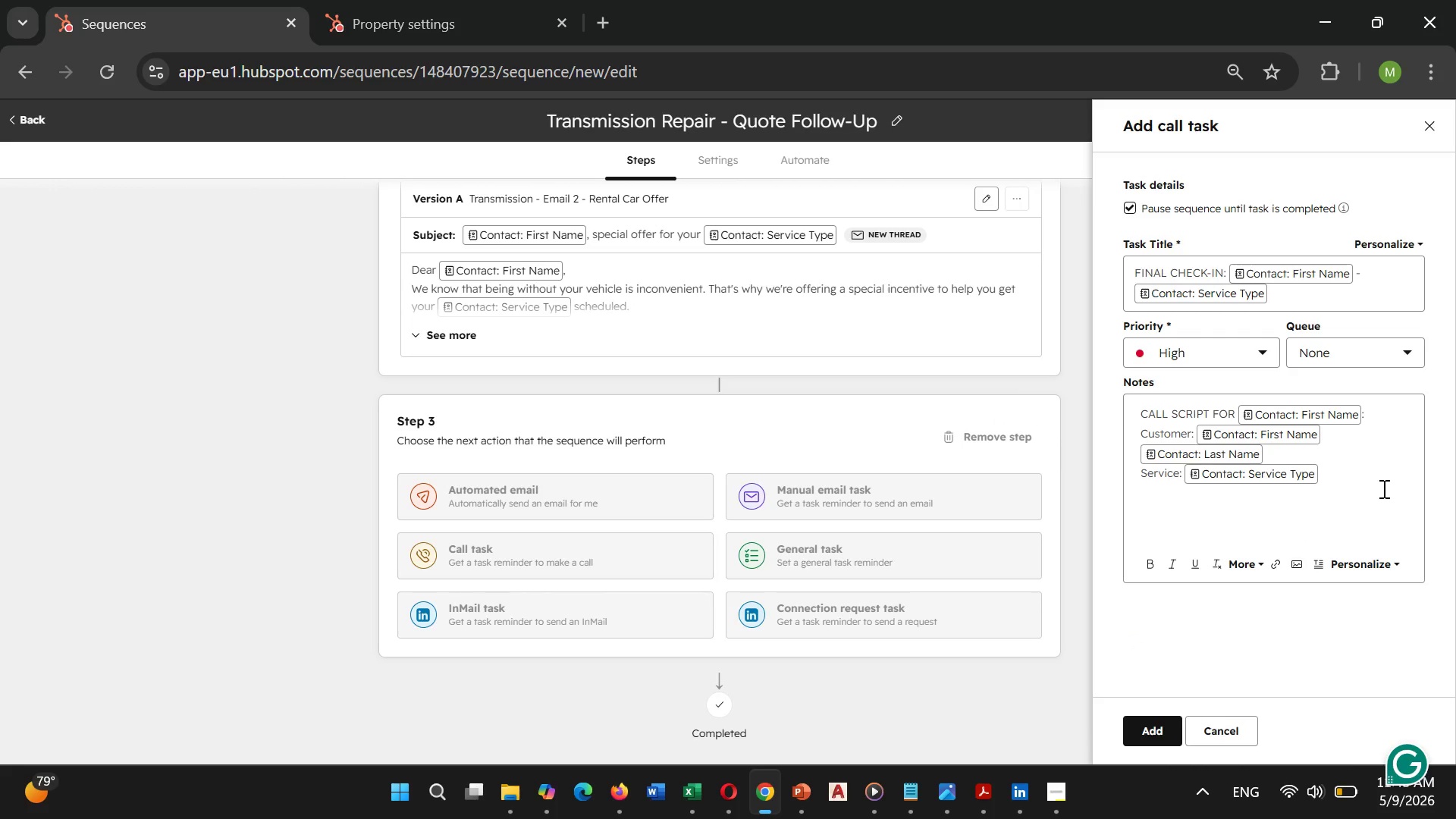 
left_click([1349, 494])
 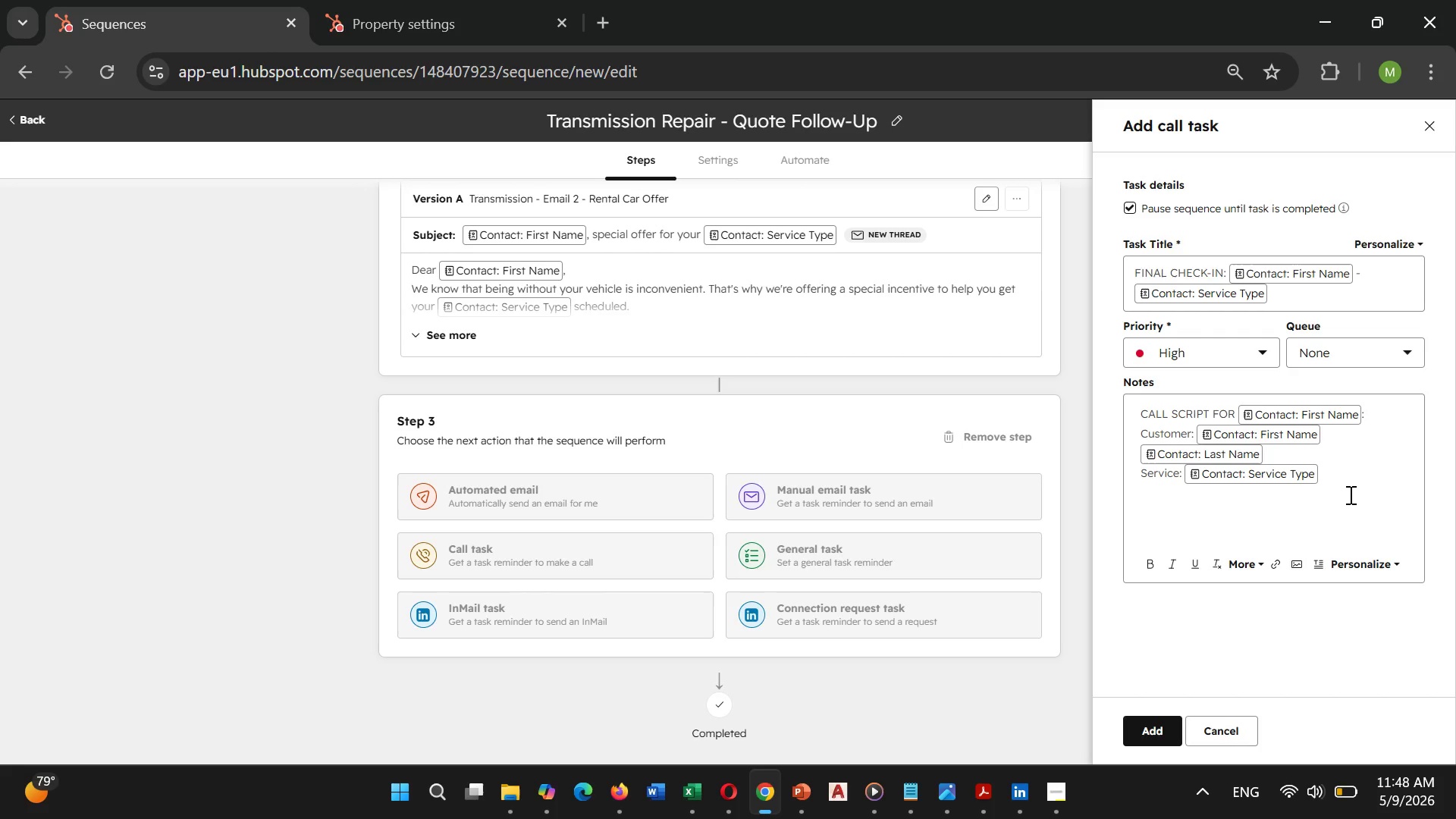 
key(Enter)
 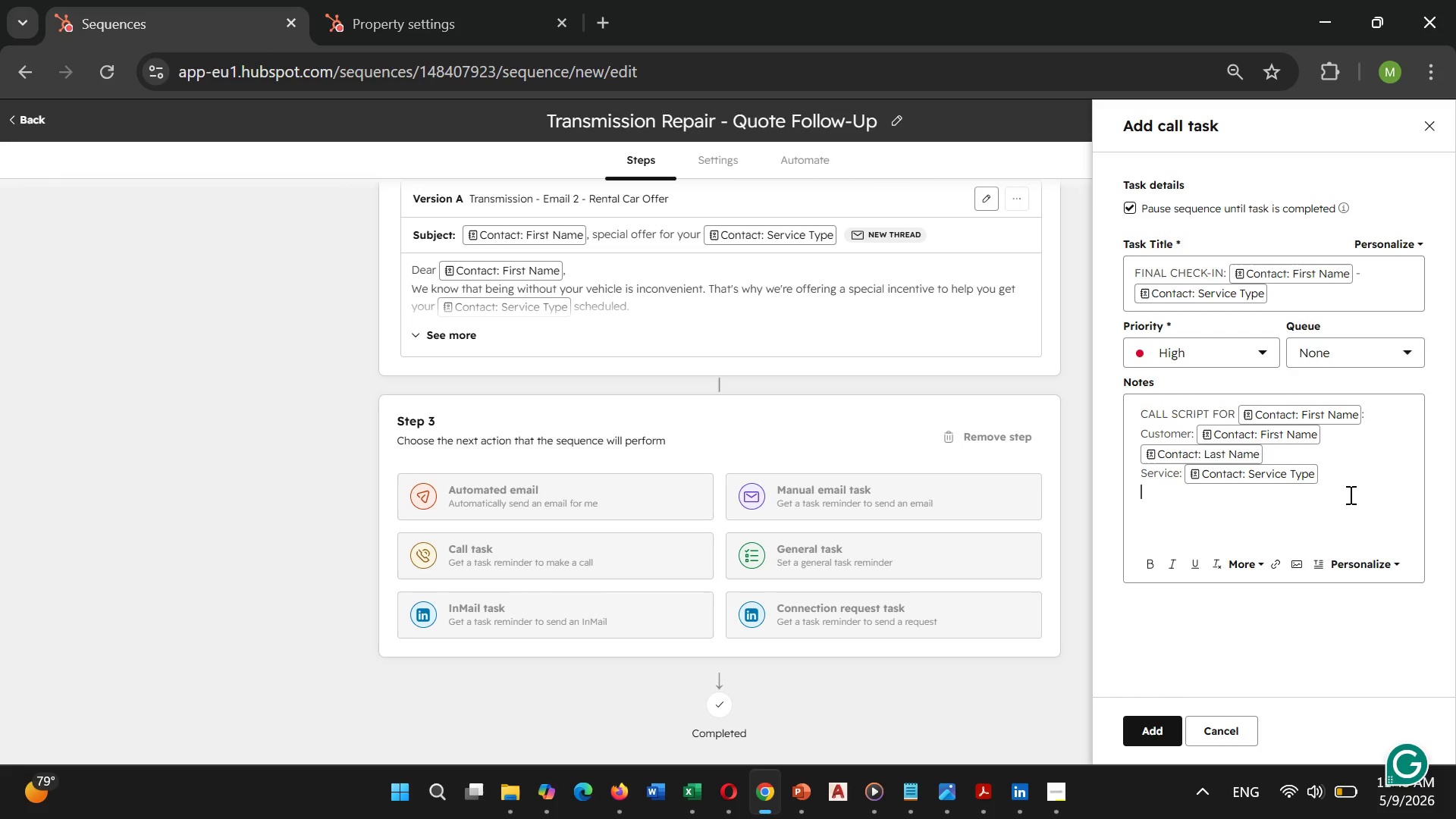 
type(Quote Amoun )
key(Backspace)
type(: )
 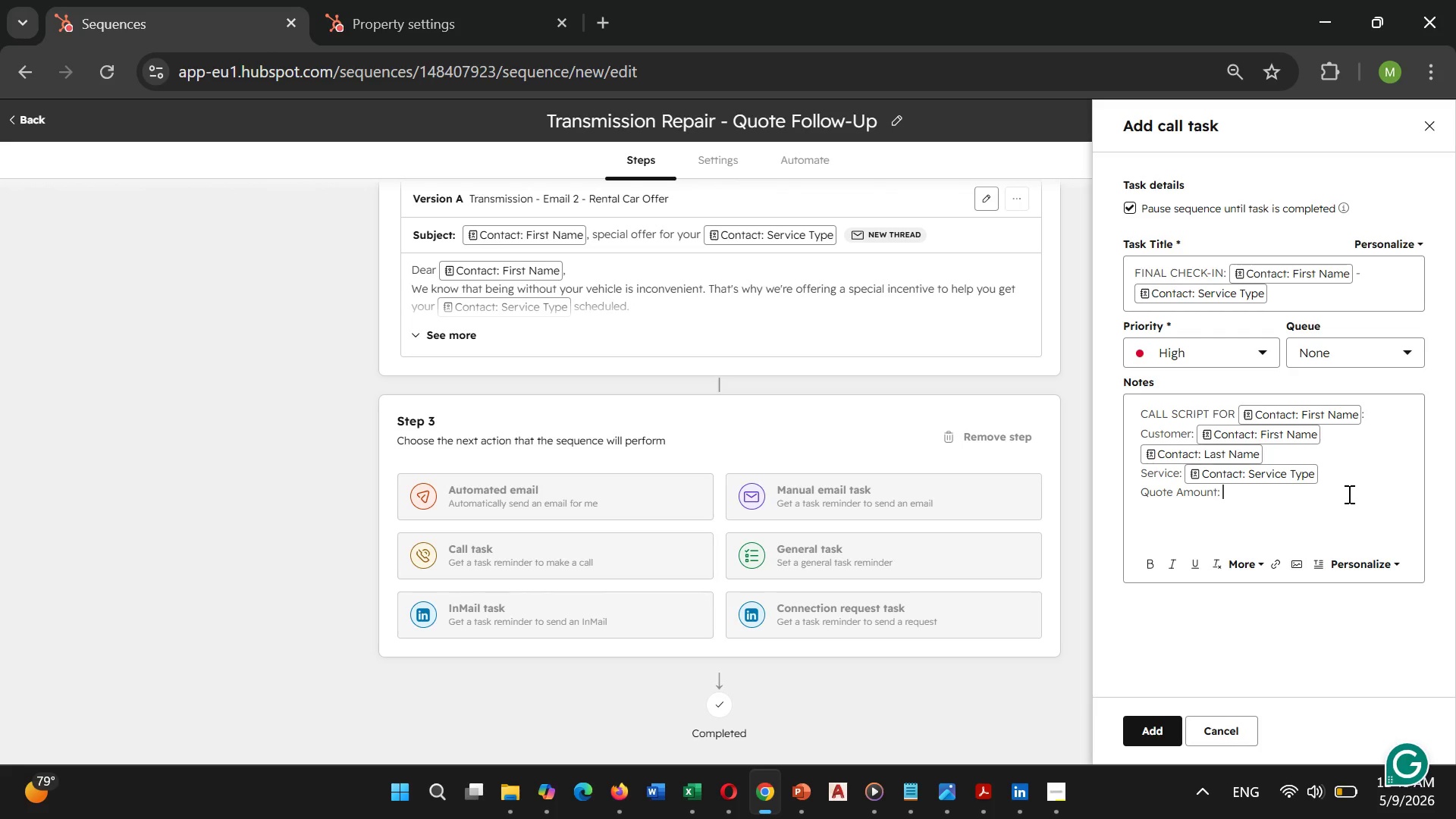 
mouse_move([1340, 553])
 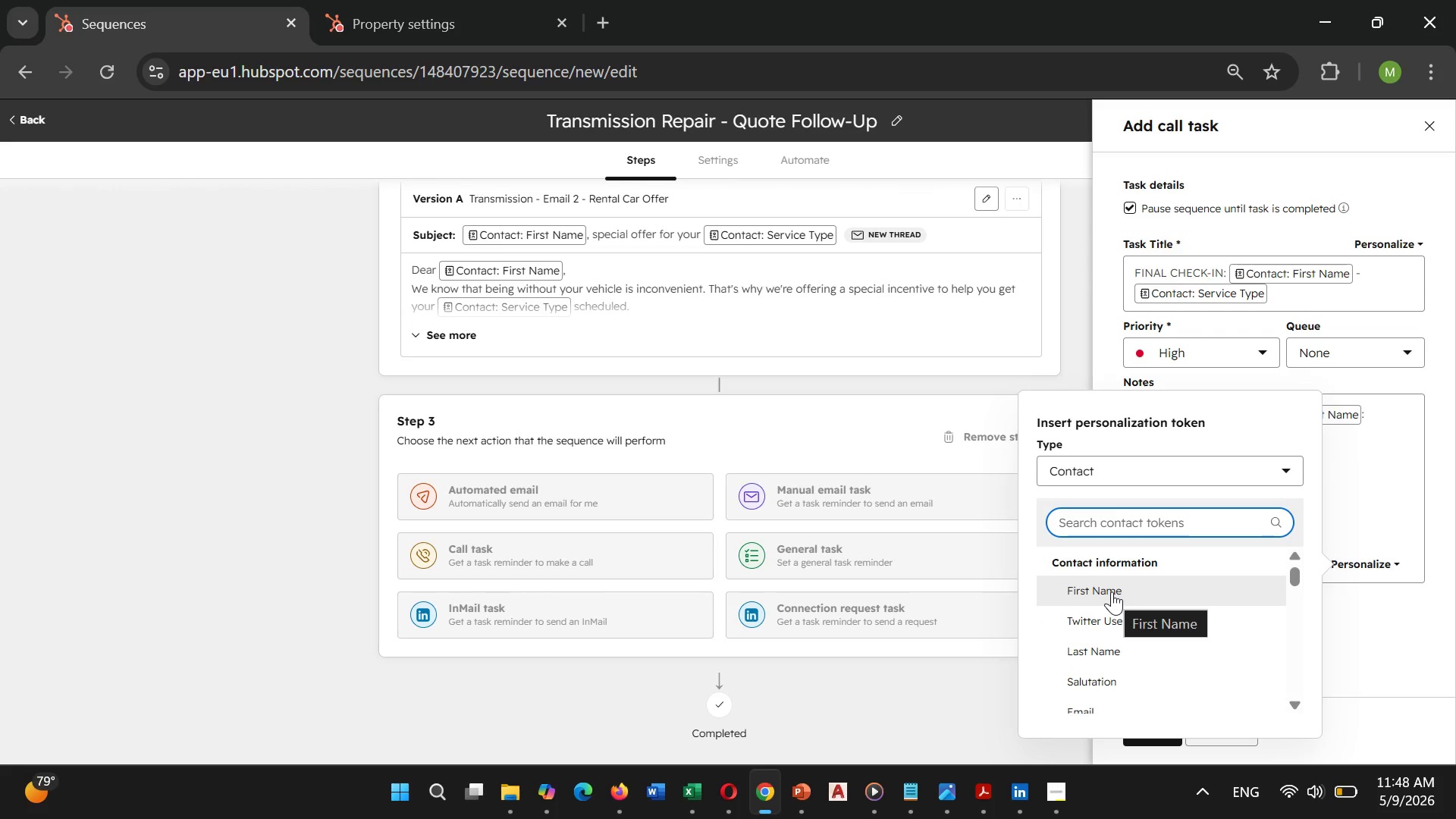 
type(quot)
 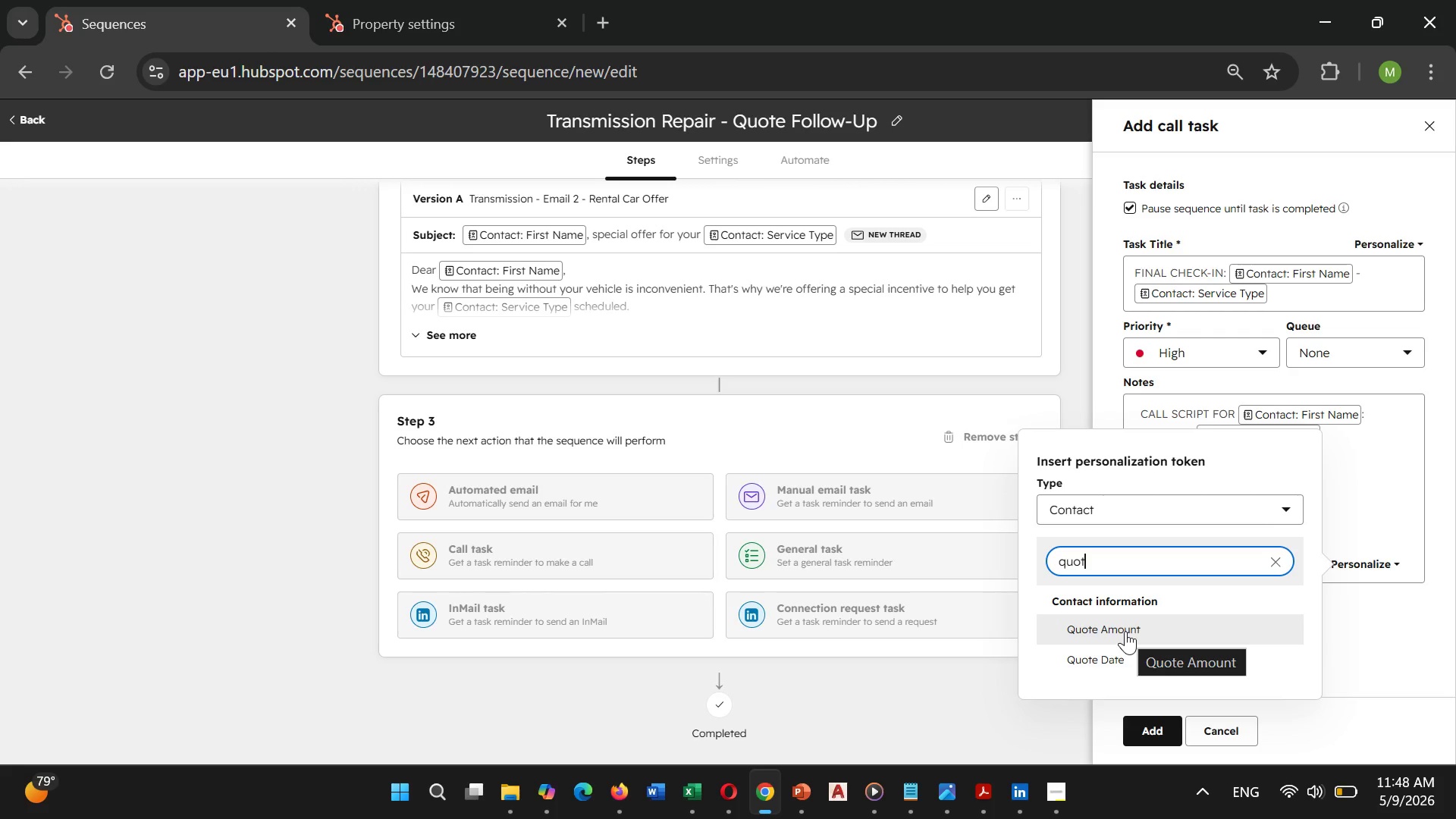 
left_click([1125, 631])
 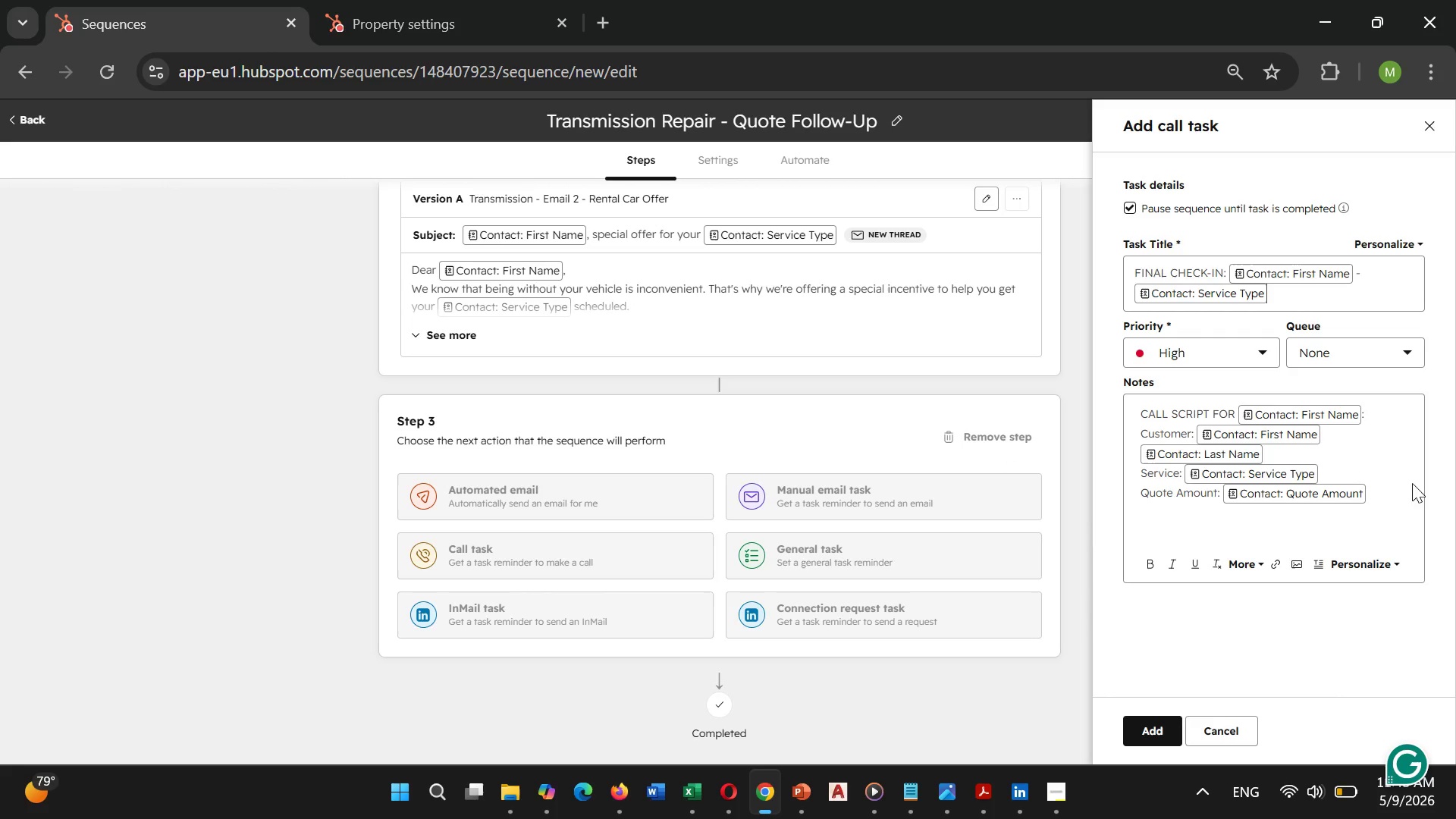 
left_click([1381, 488])
 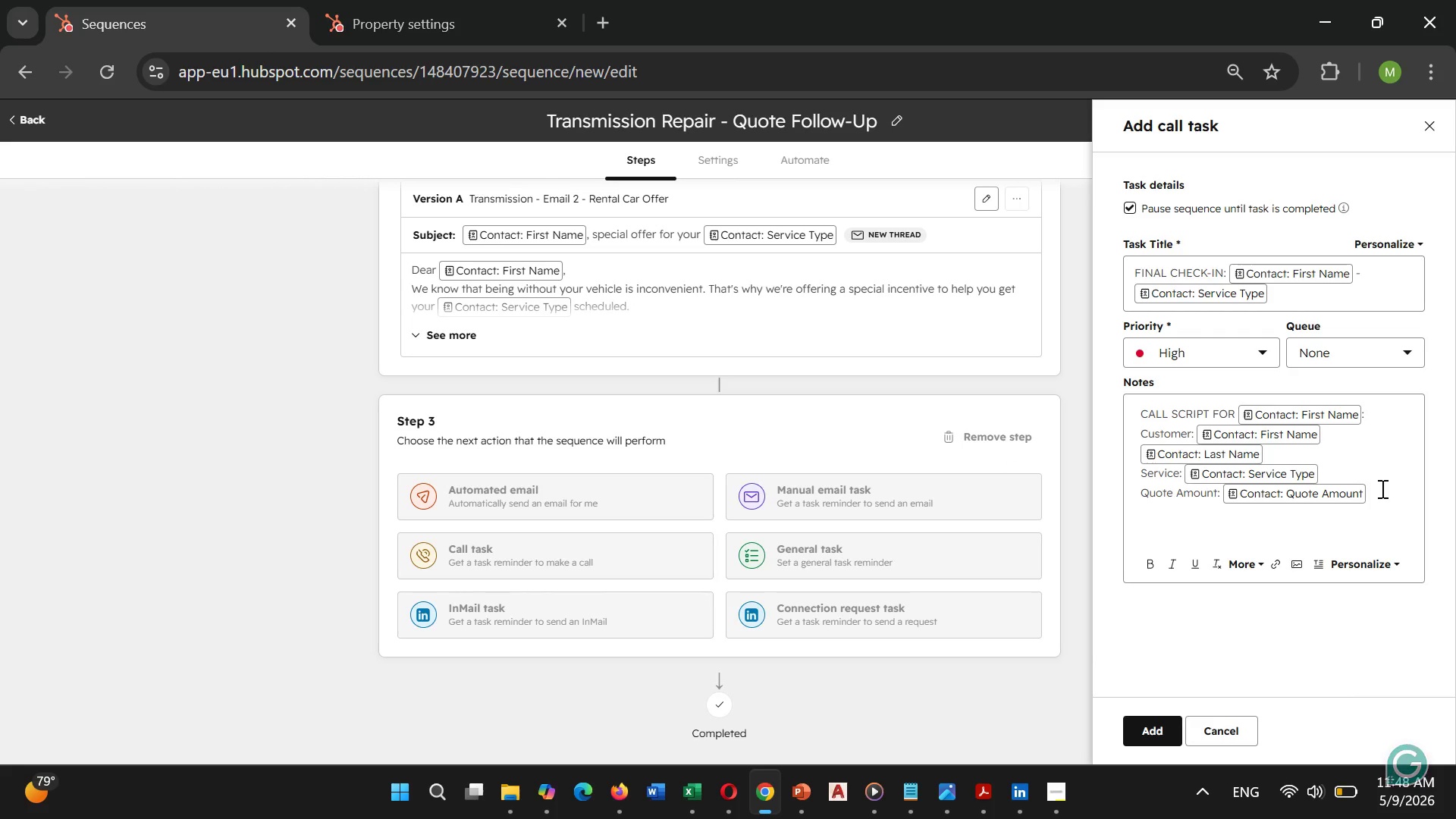 
key(Enter)
 